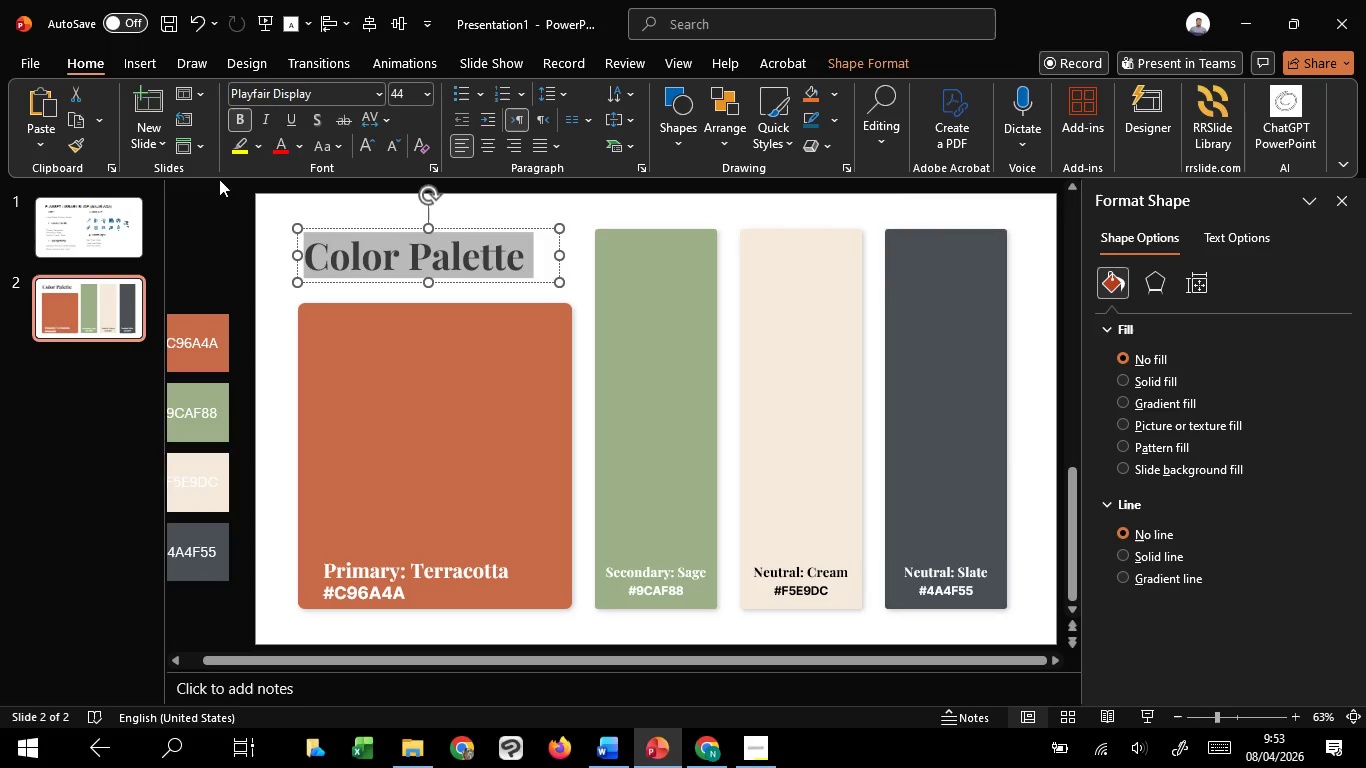 
left_click([364, 140])
 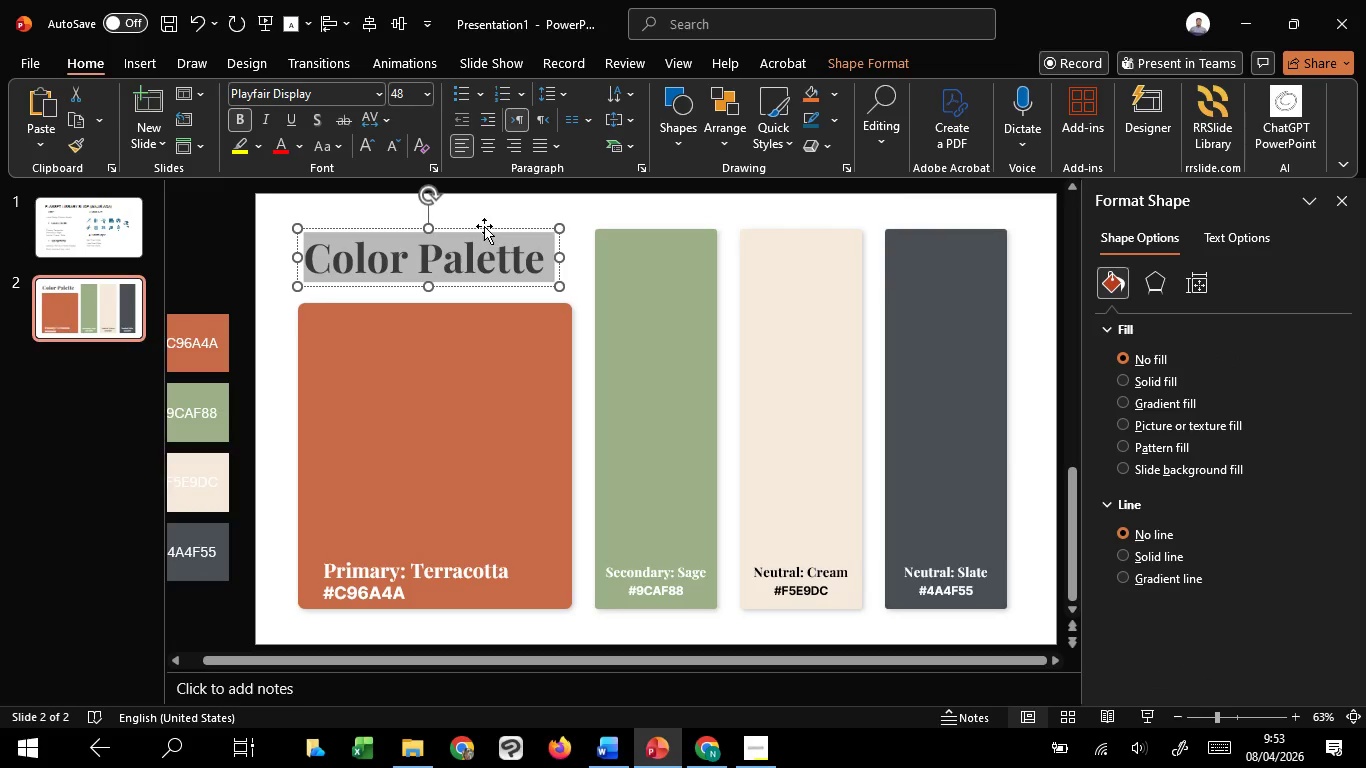 
left_click_drag(start_coordinate=[484, 226], to_coordinate=[487, 215])
 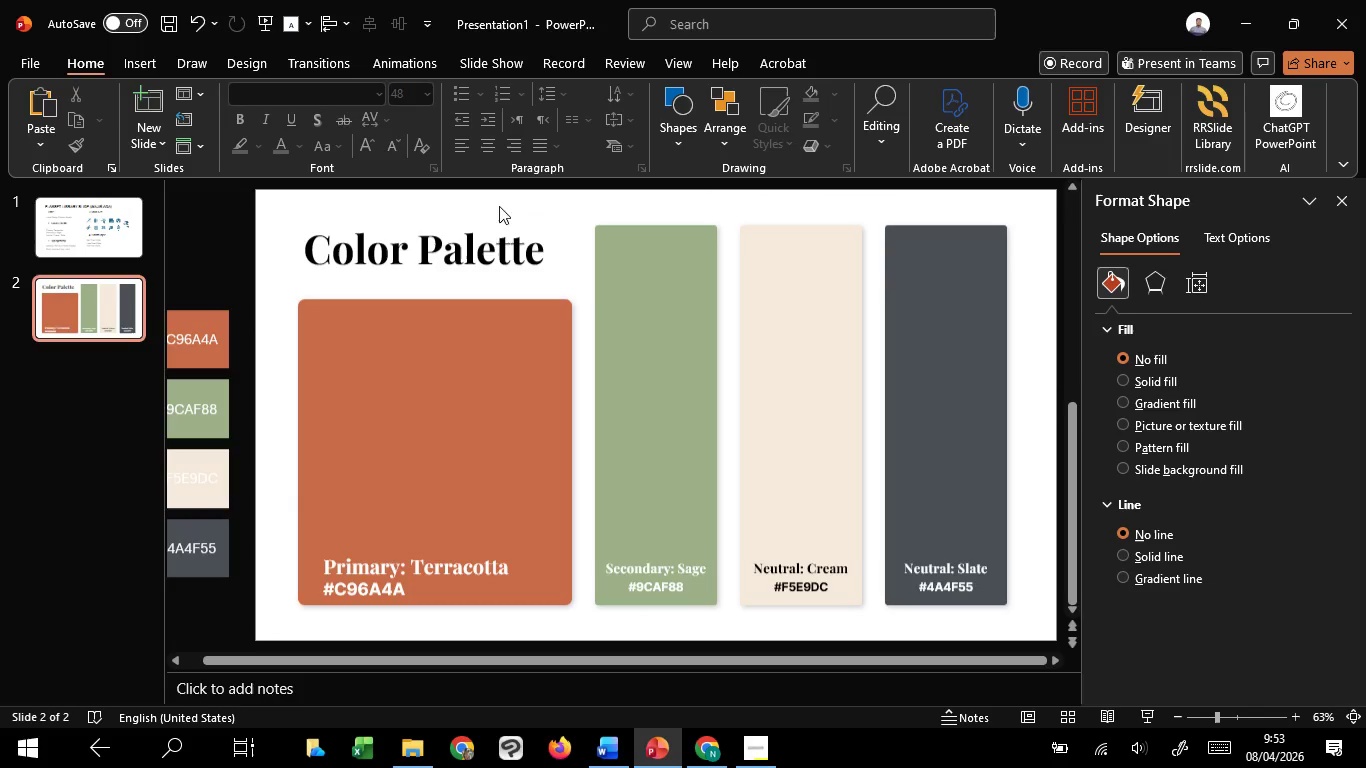 
hold_key(key=ShiftLeft, duration=1.52)
 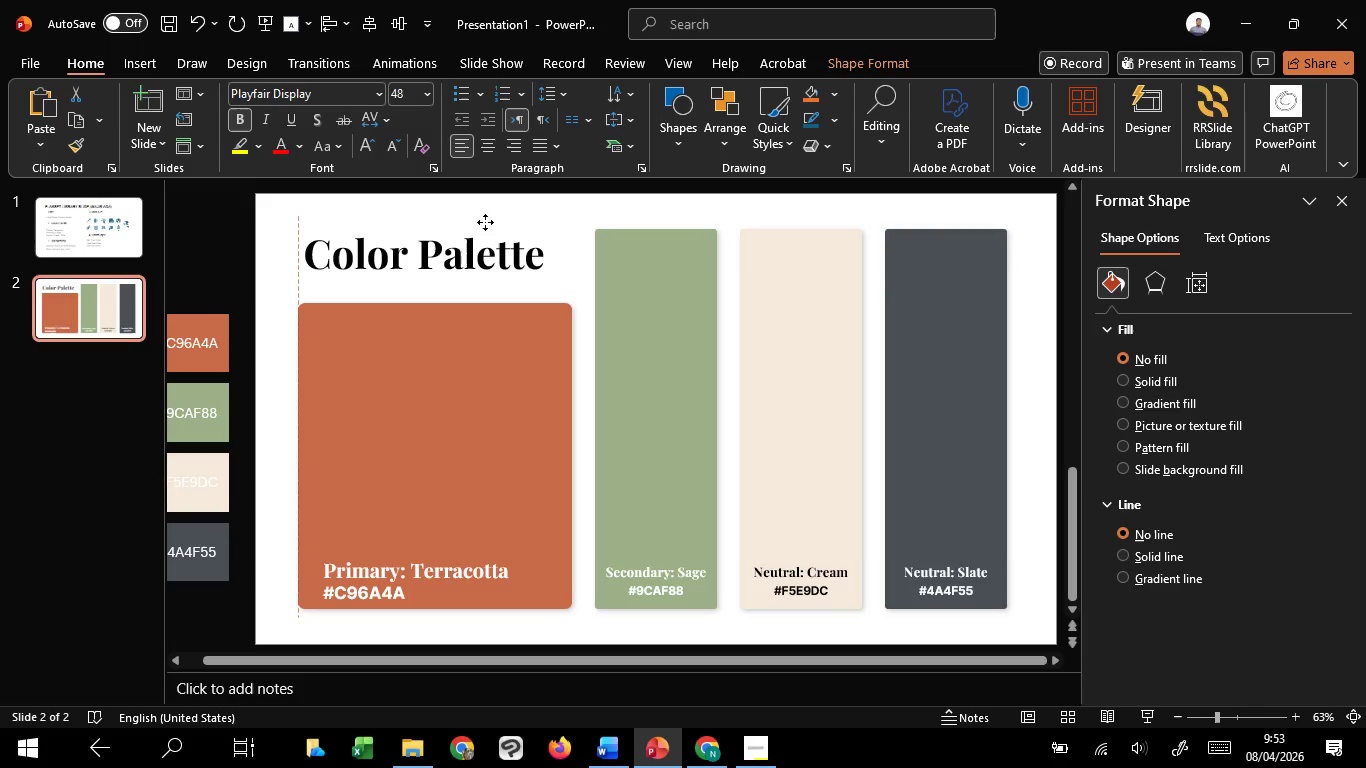 
hold_key(key=ShiftLeft, duration=1.5)
 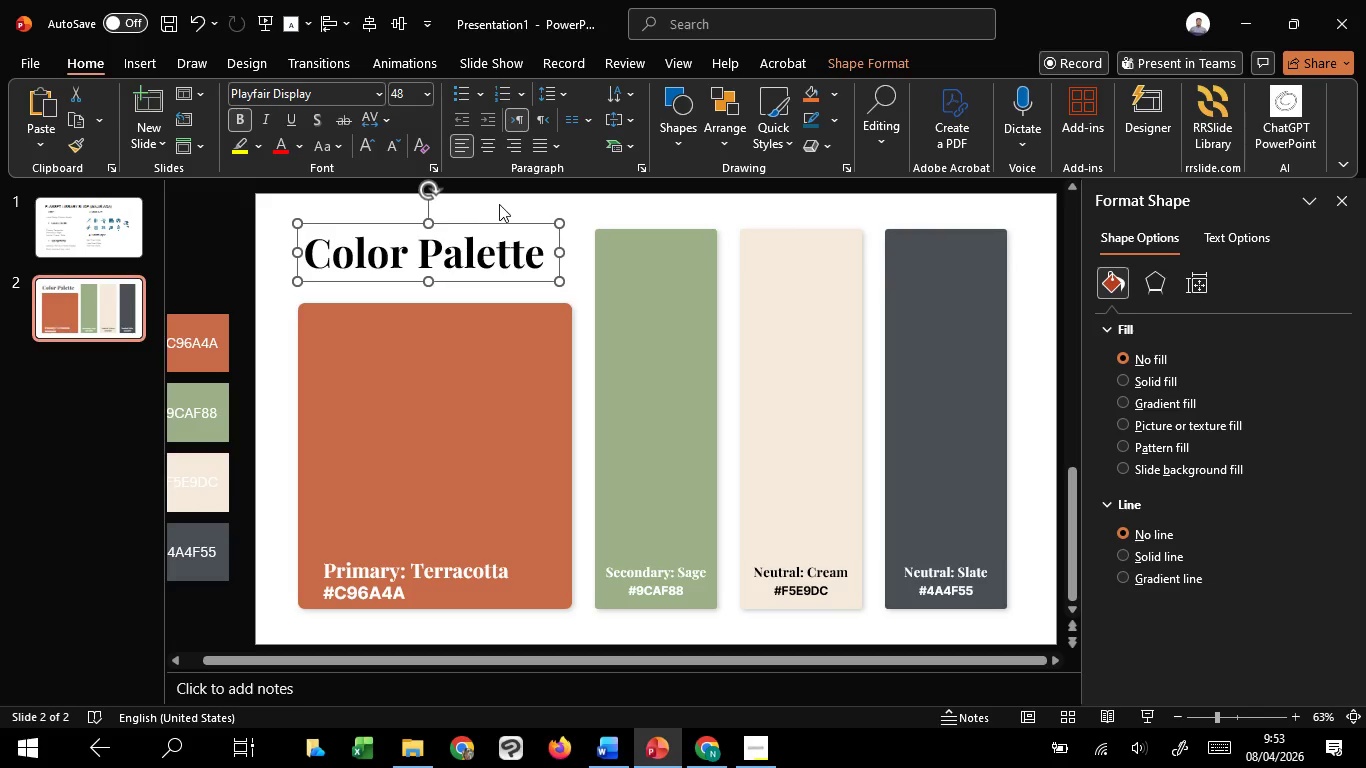 
hold_key(key=ShiftLeft, duration=0.38)
 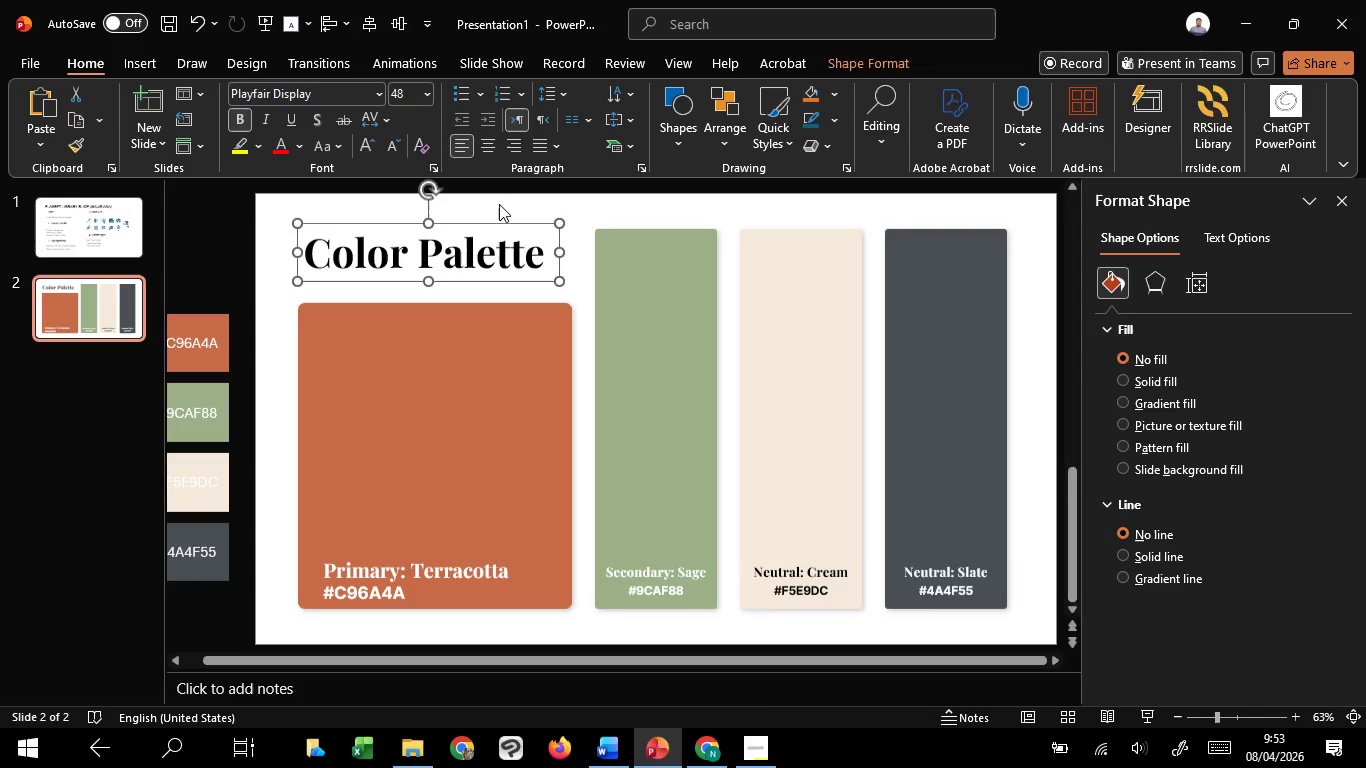 
left_click([499, 204])
 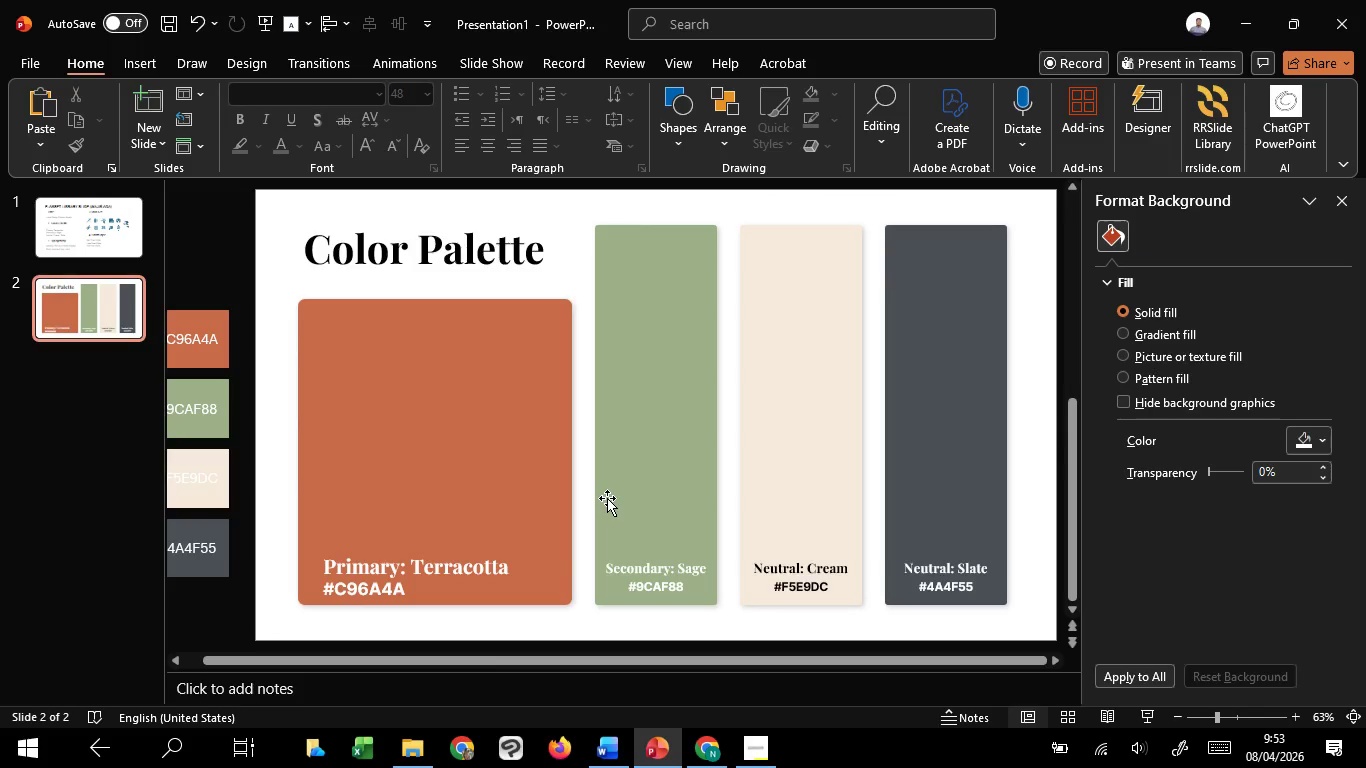 
mouse_move([398, 735])
 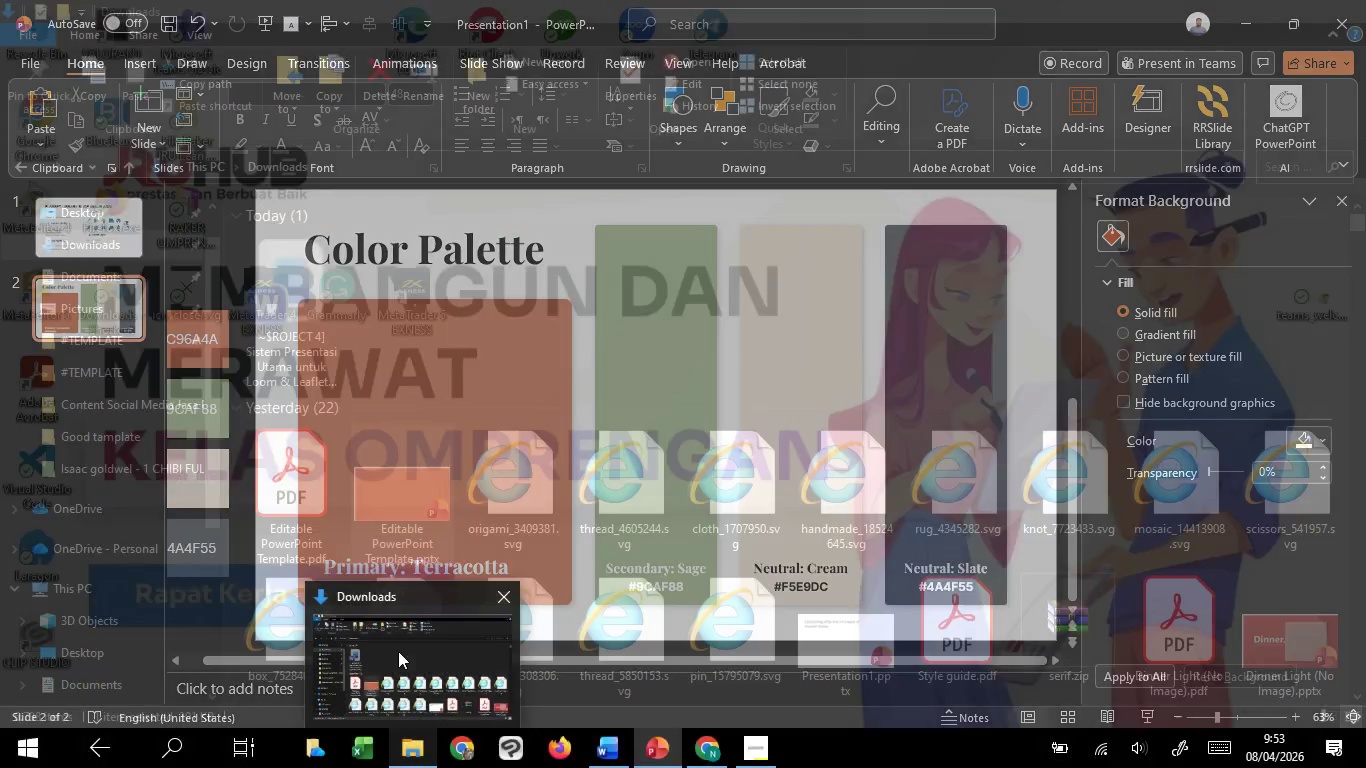 
left_click([398, 651])
 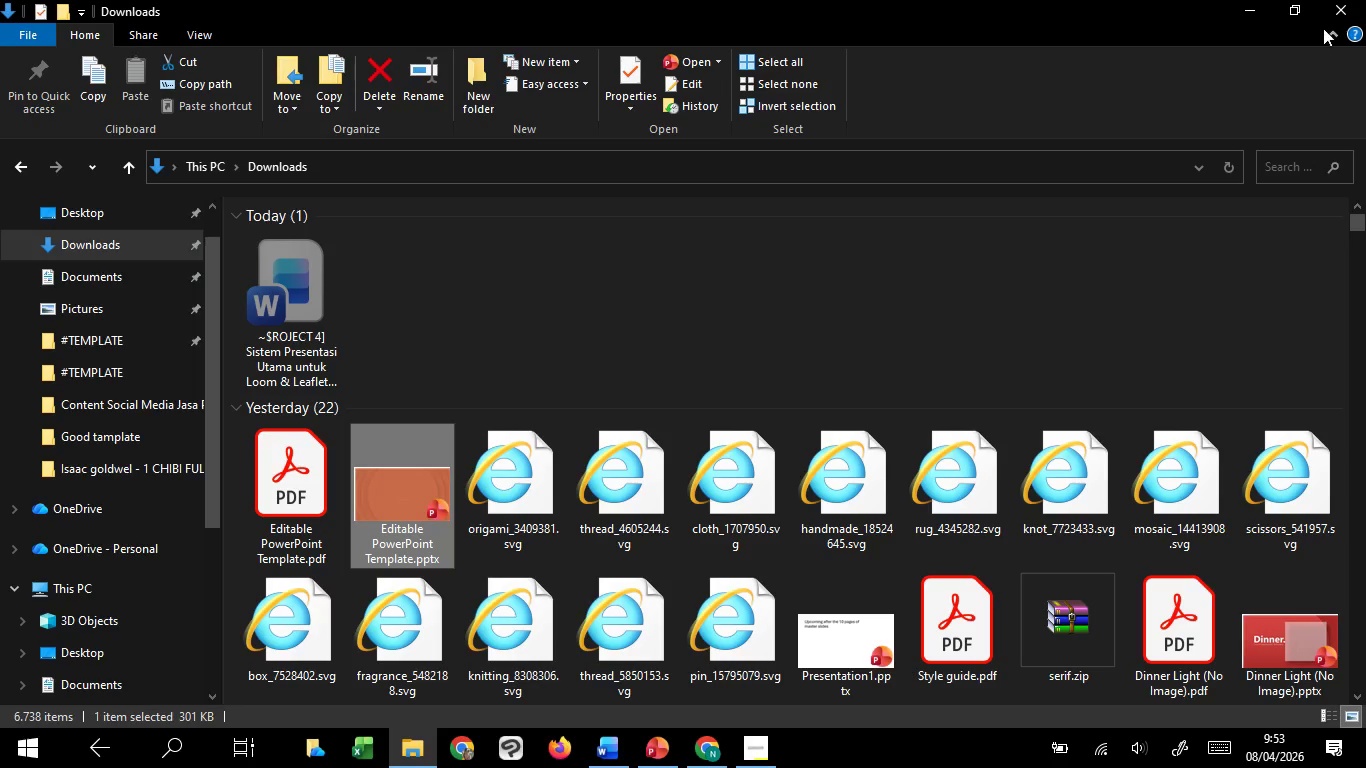 
left_click([1332, 14])
 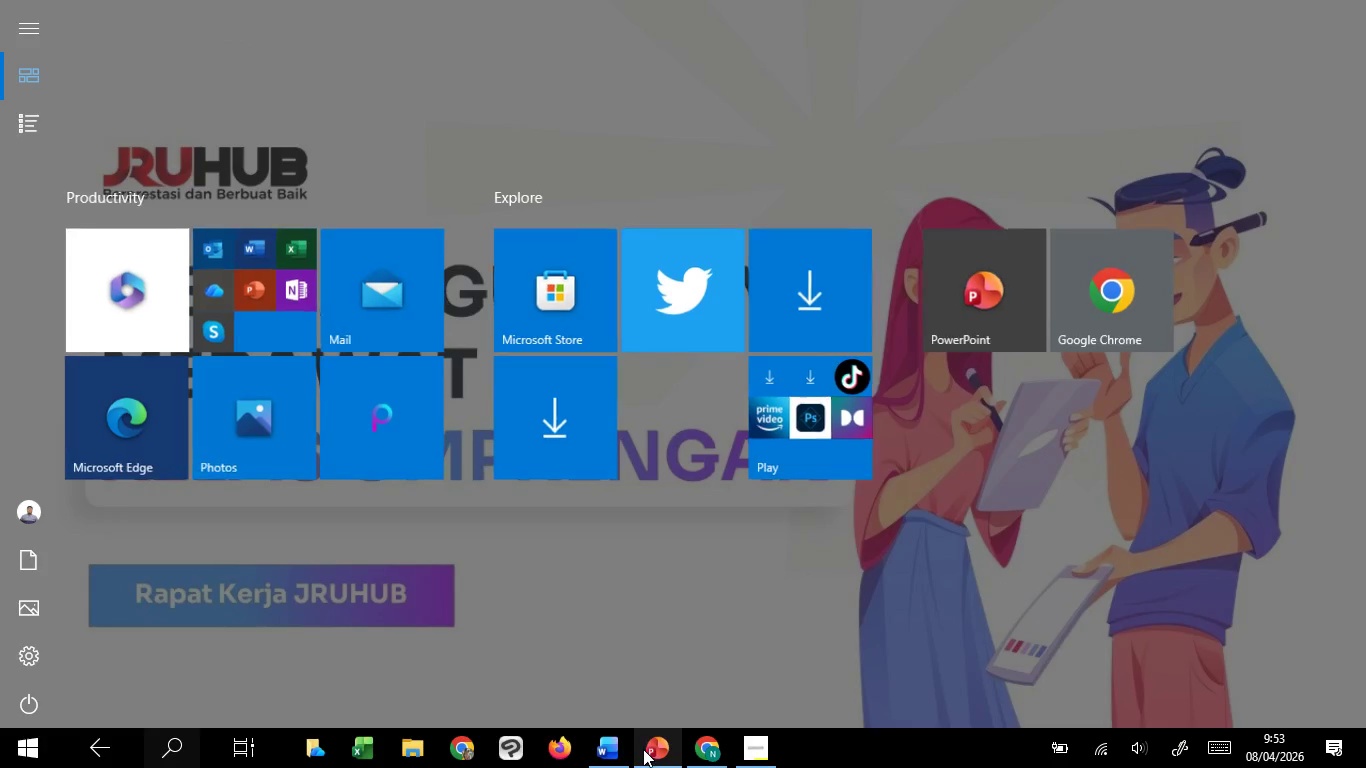 
left_click([680, 647])
 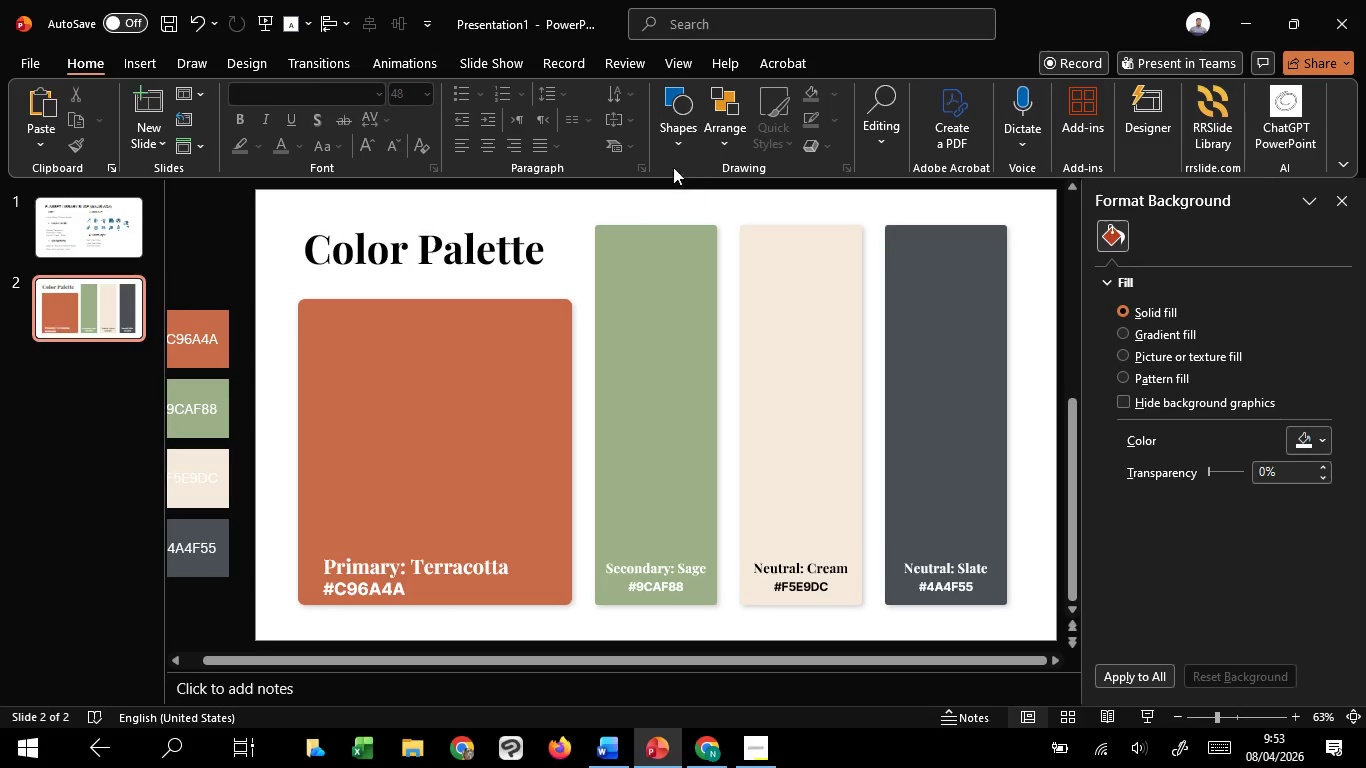 
left_click([678, 142])
 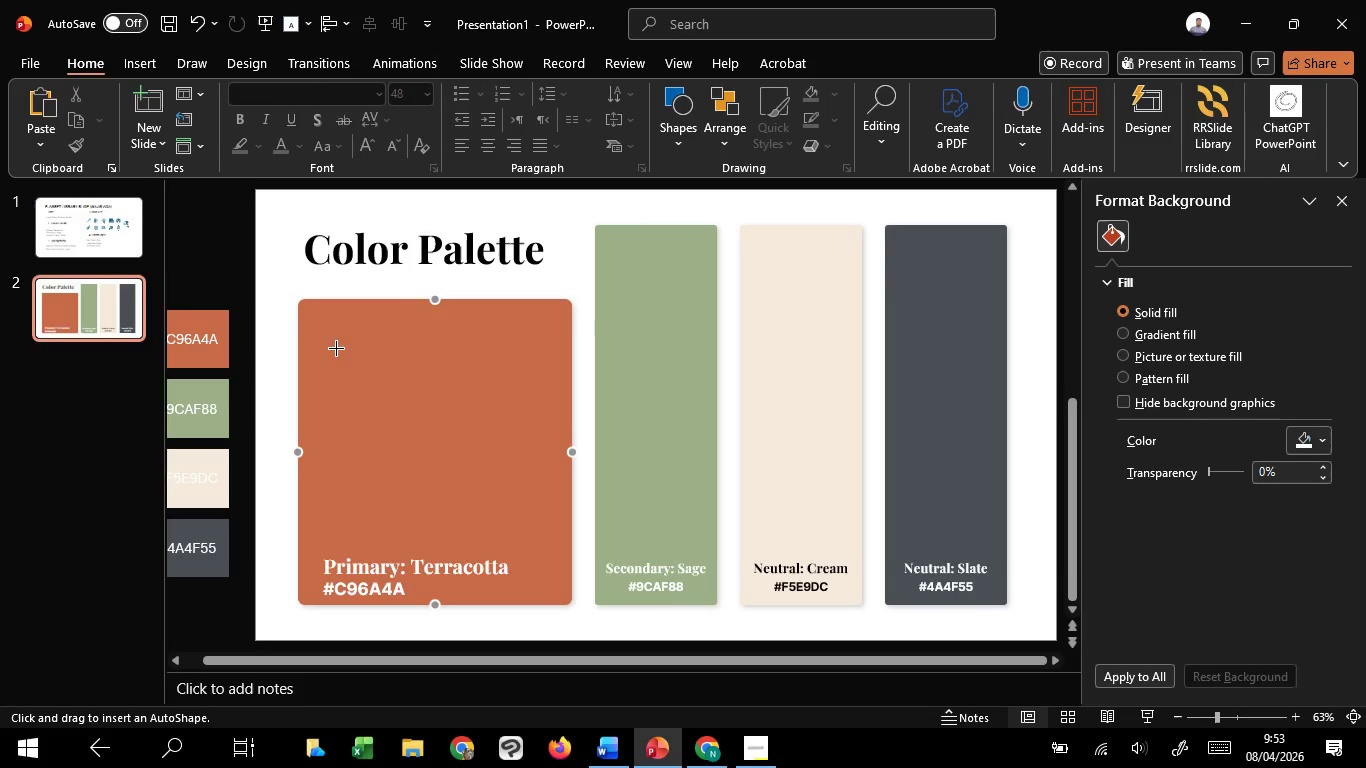 
hold_key(key=ControlLeft, duration=2.3)
hold_key(key=ShiftLeft, duration=1.5)
left_click_drag(start_coordinate=[312, 277], to_coordinate=[347, 280])
 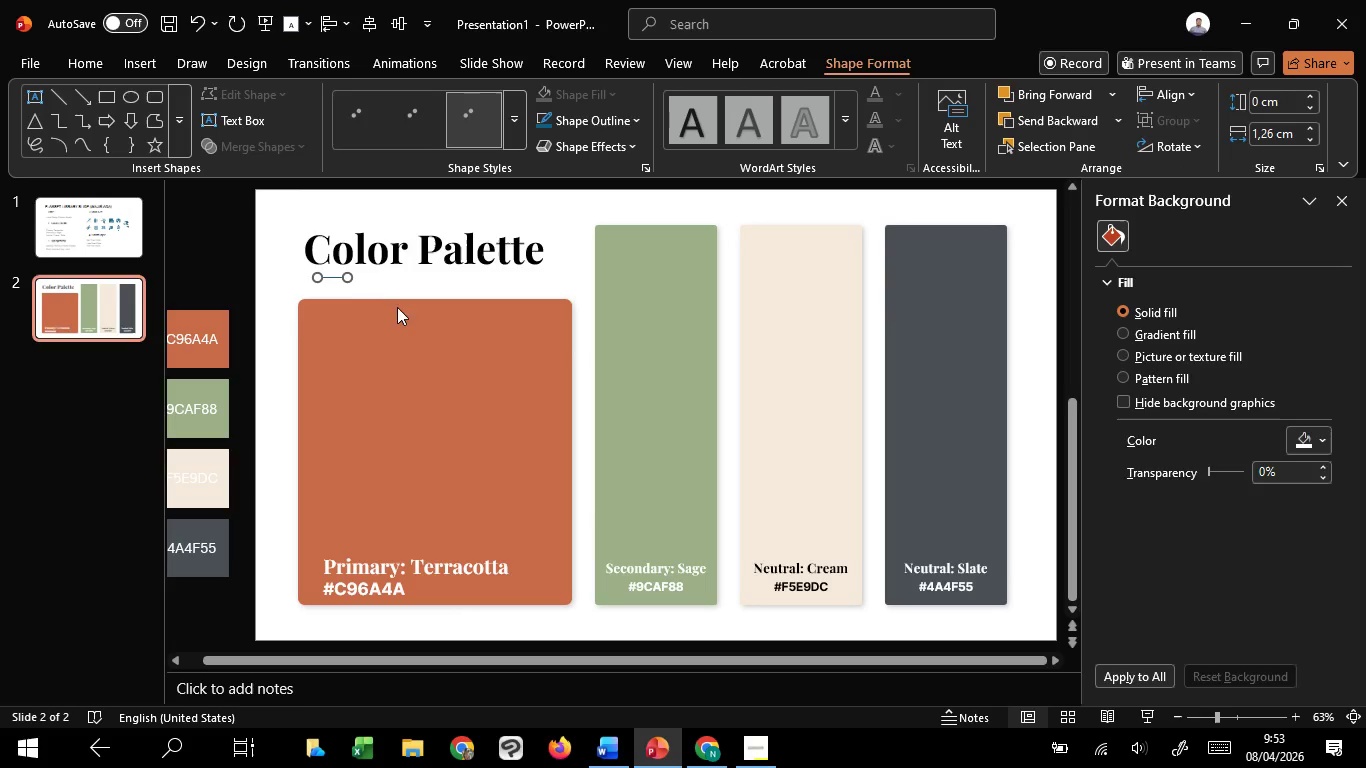 
hold_key(key=ShiftLeft, duration=0.77)
 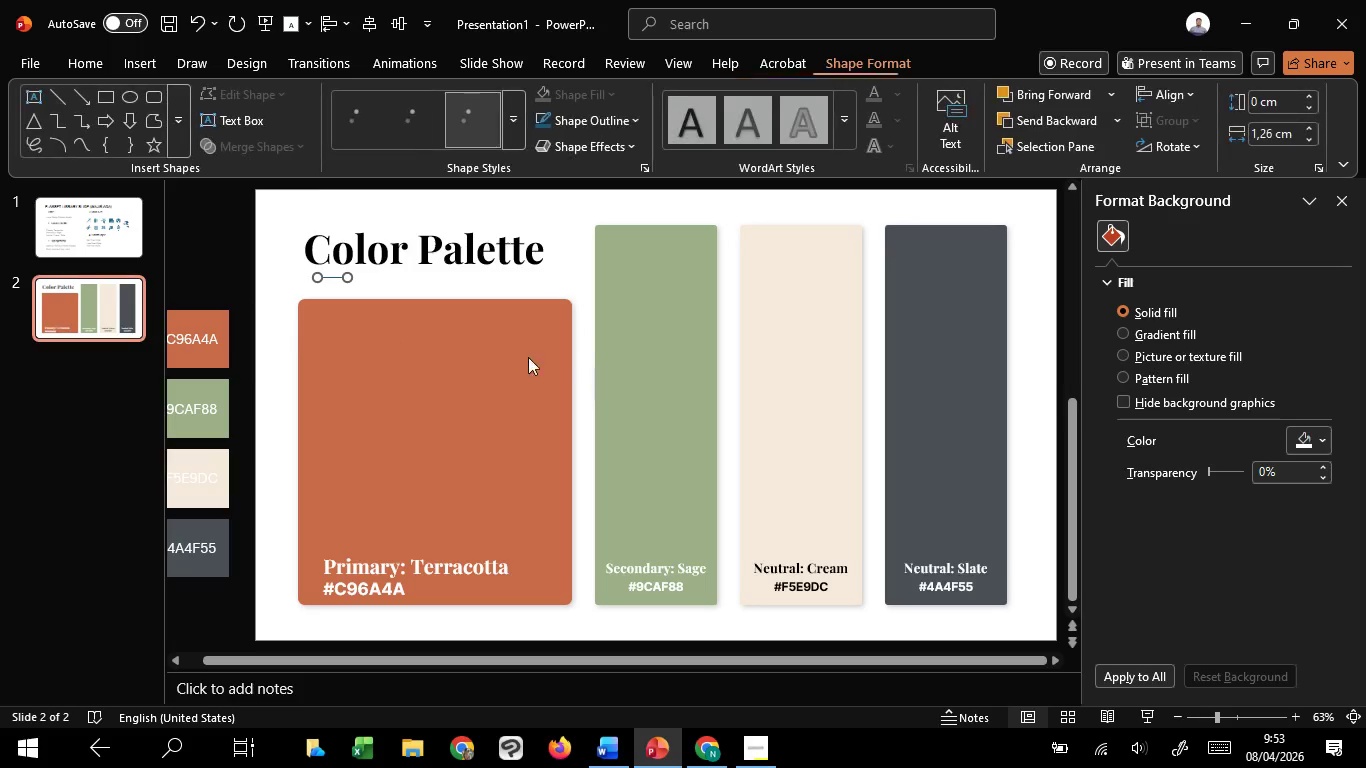 
hold_key(key=ControlLeft, duration=1.12)
scroll: coordinate [382, 292], scroll_direction: up, amount: 6.0
 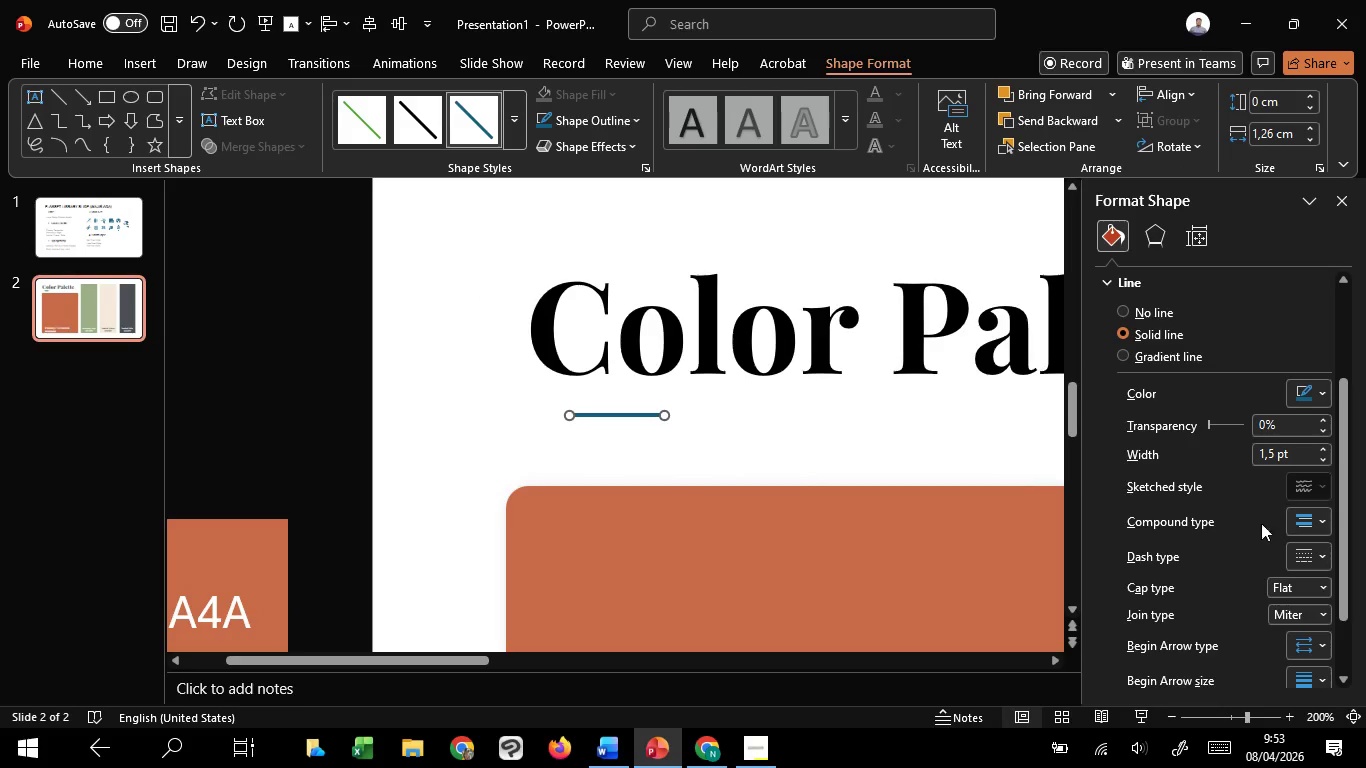 
mouse_move([1293, 549])
 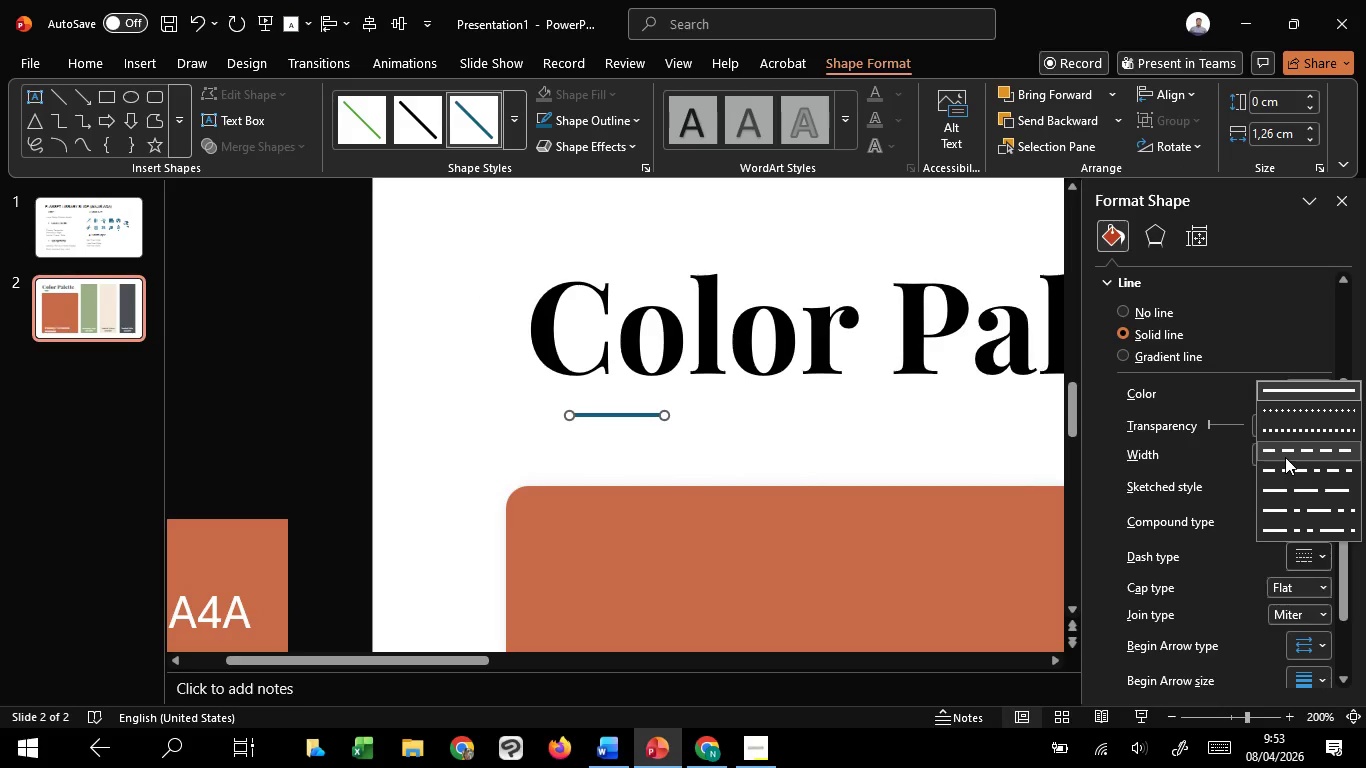 
left_click([1285, 457])
 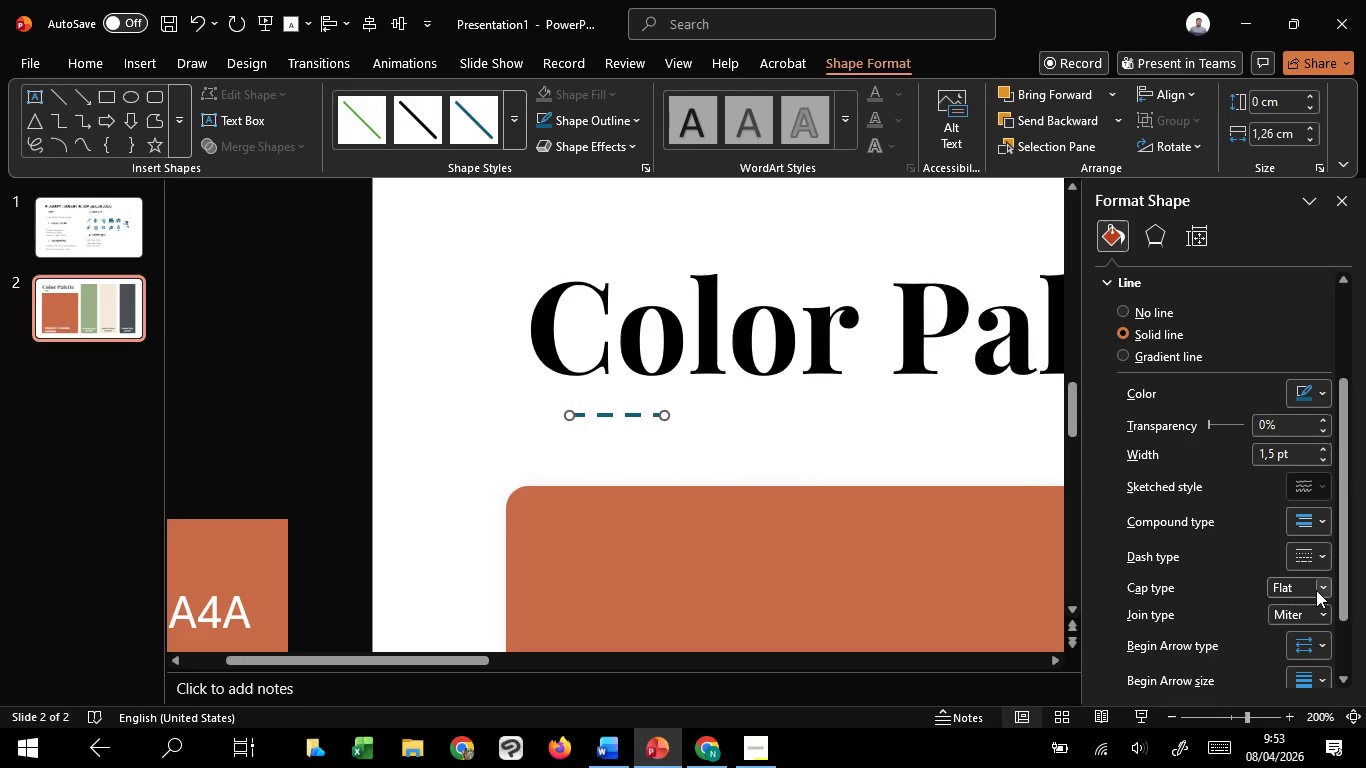 
left_click([1315, 592])
 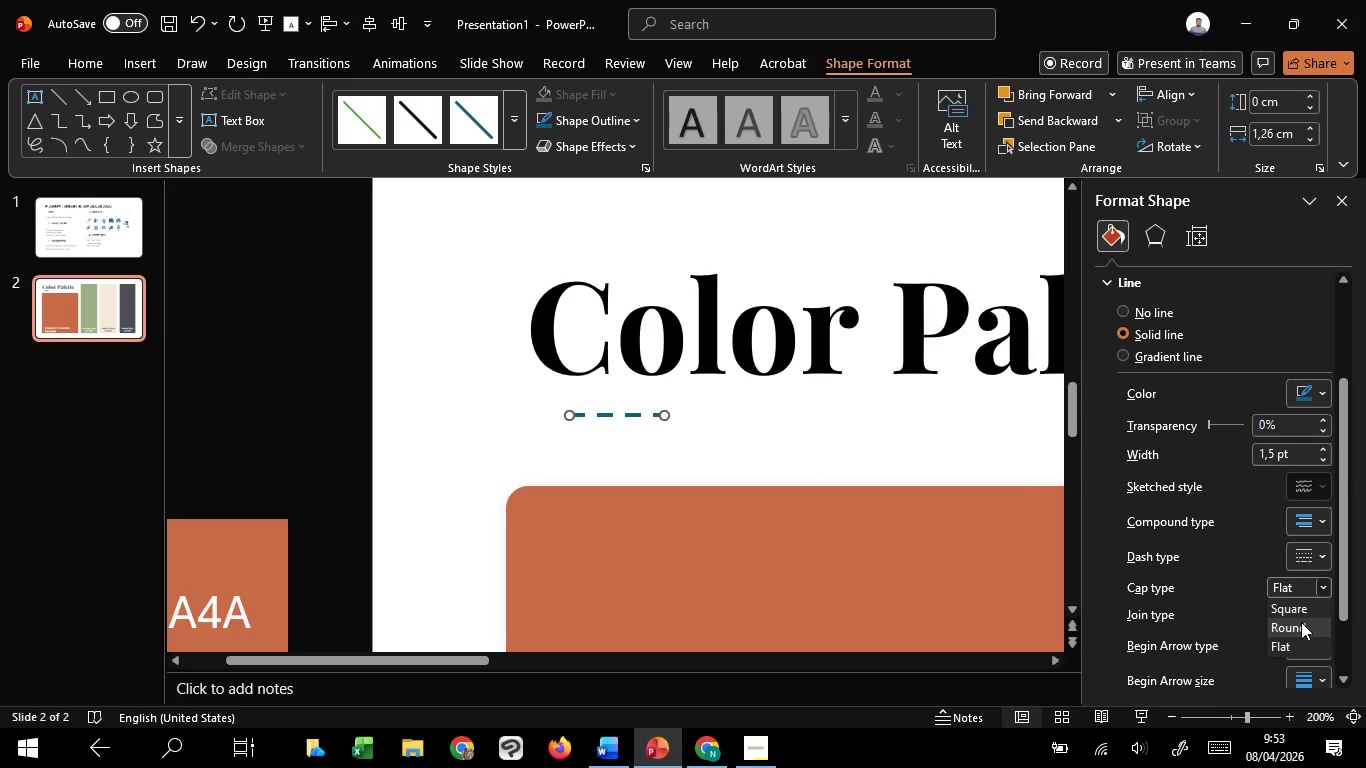 
left_click([1300, 622])
 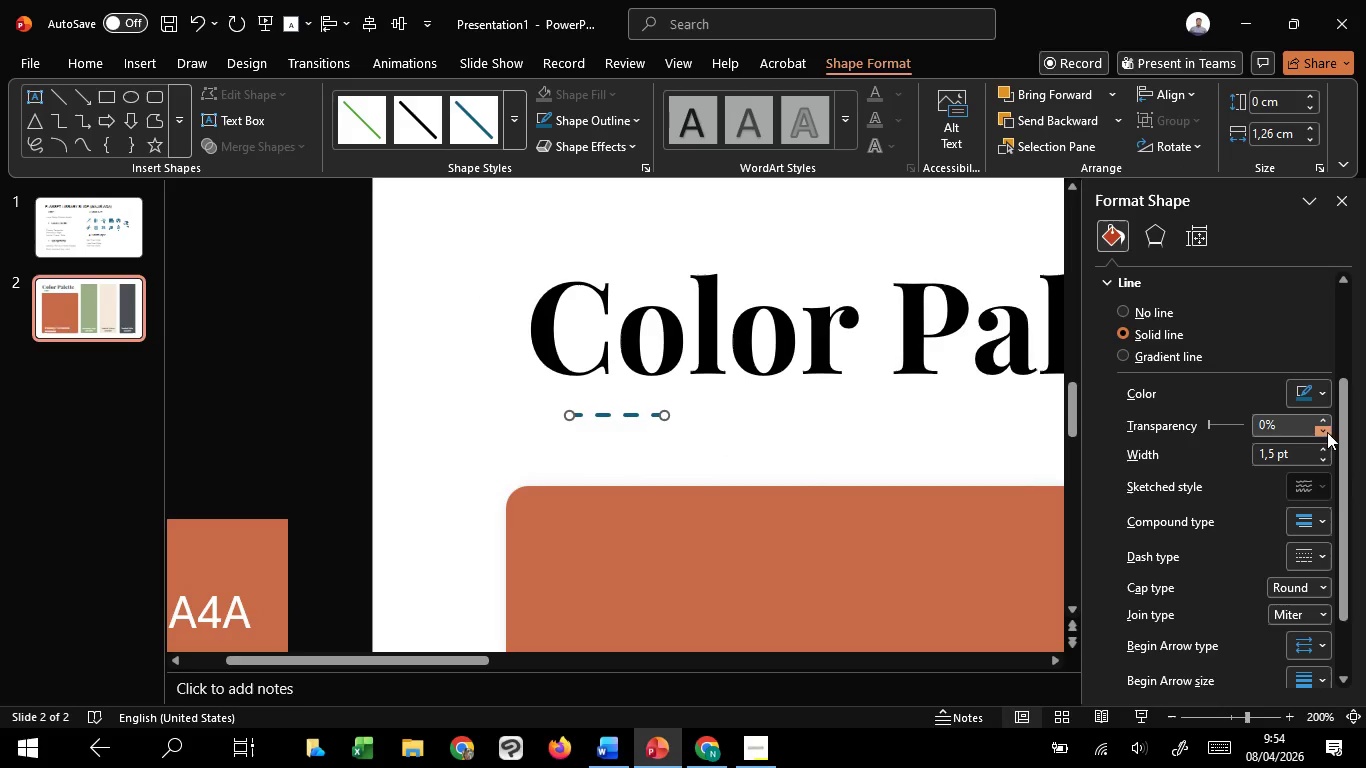 
double_click([1325, 447])
 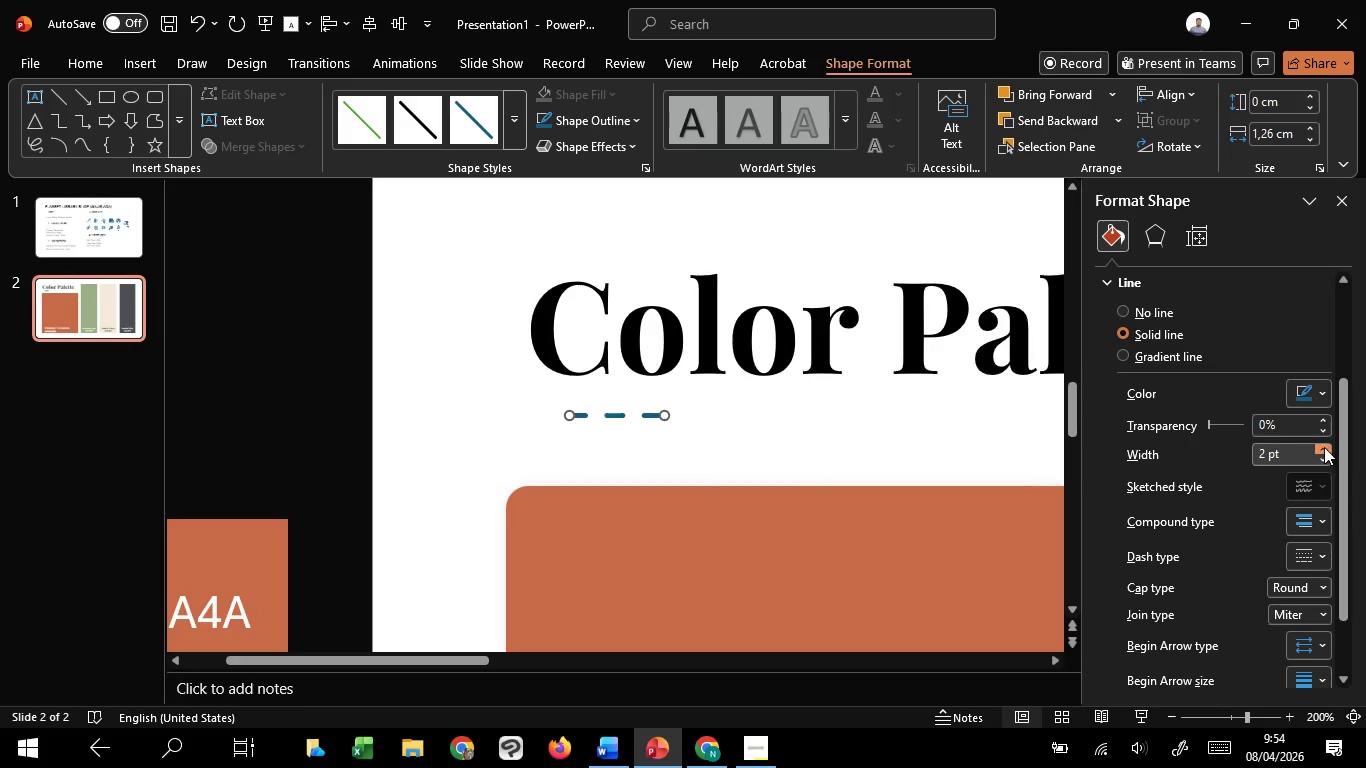 
triple_click([1324, 447])
 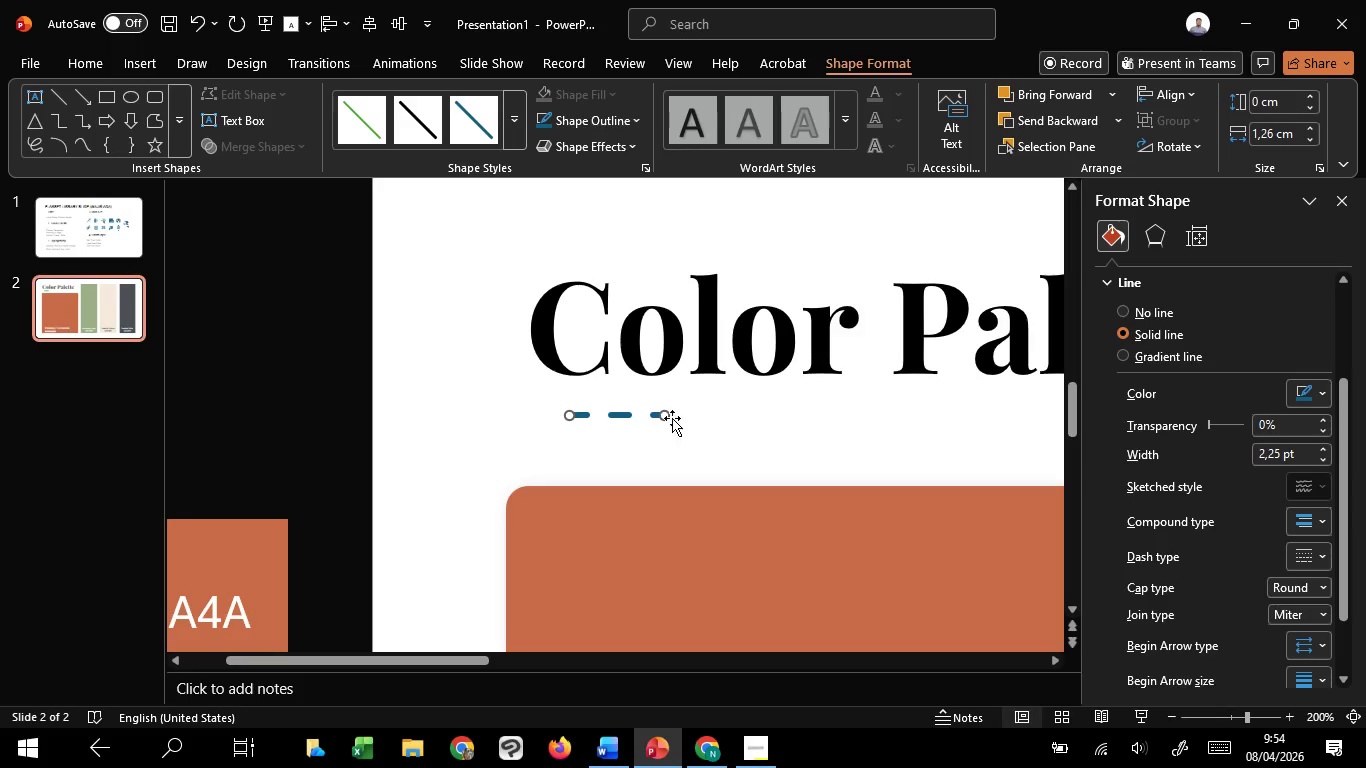 
left_click_drag(start_coordinate=[669, 417], to_coordinate=[683, 416])
 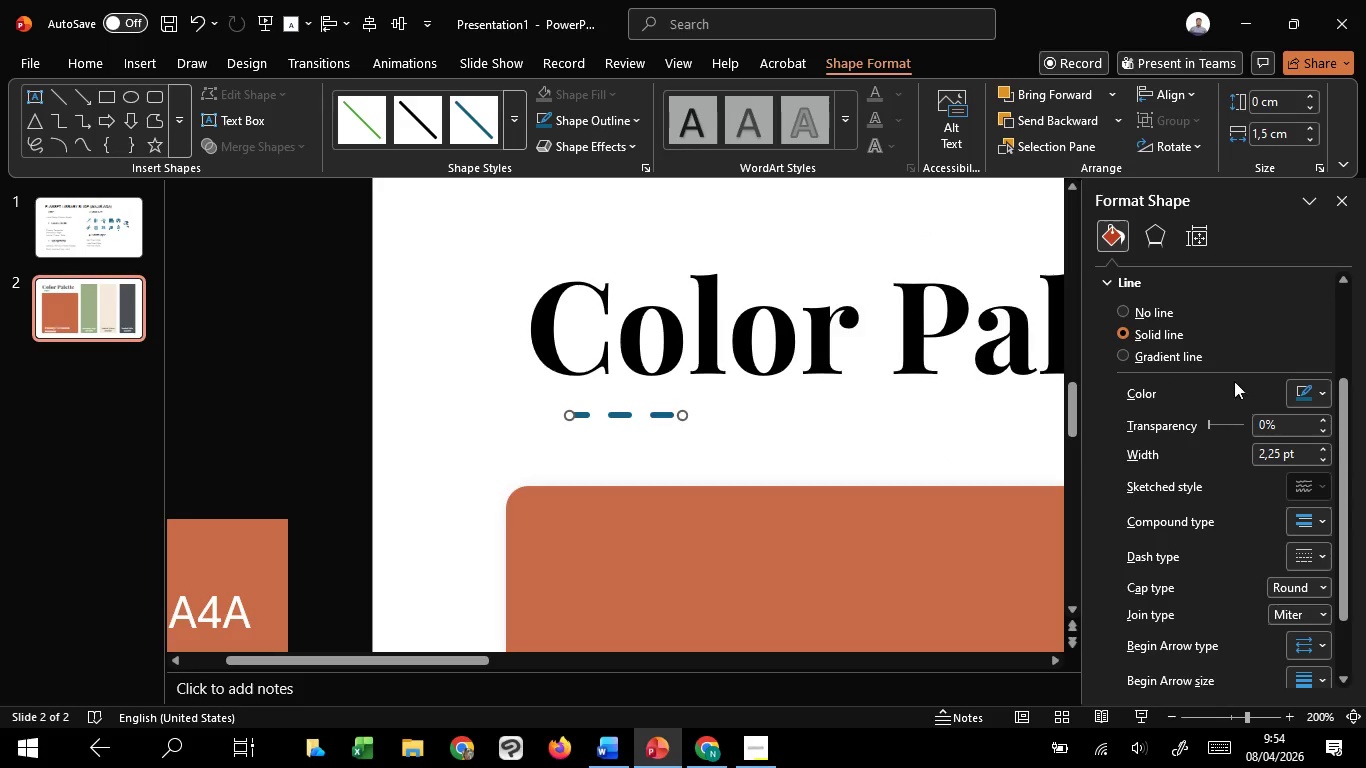 
hold_key(key=ShiftLeft, duration=1.48)
 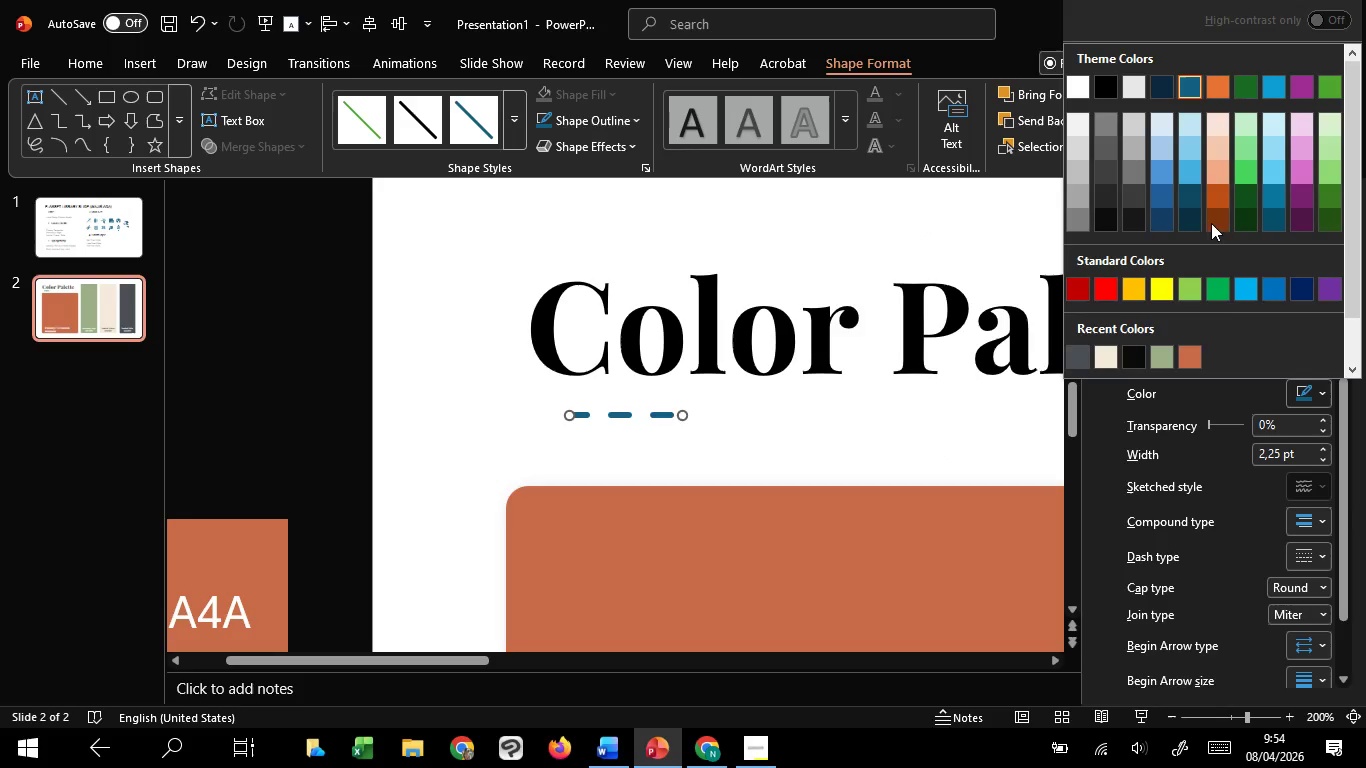 
left_click([1109, 357])
 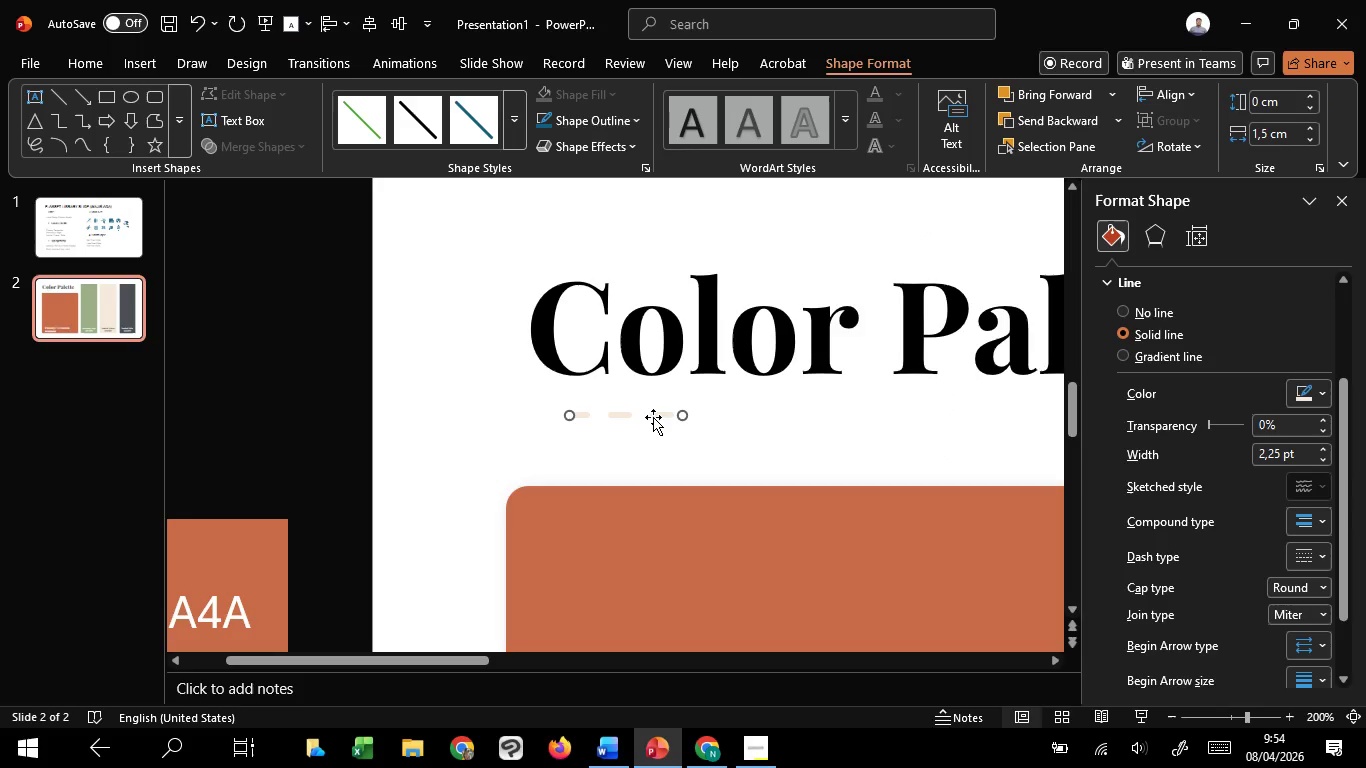 
left_click_drag(start_coordinate=[653, 417], to_coordinate=[632, 412])
 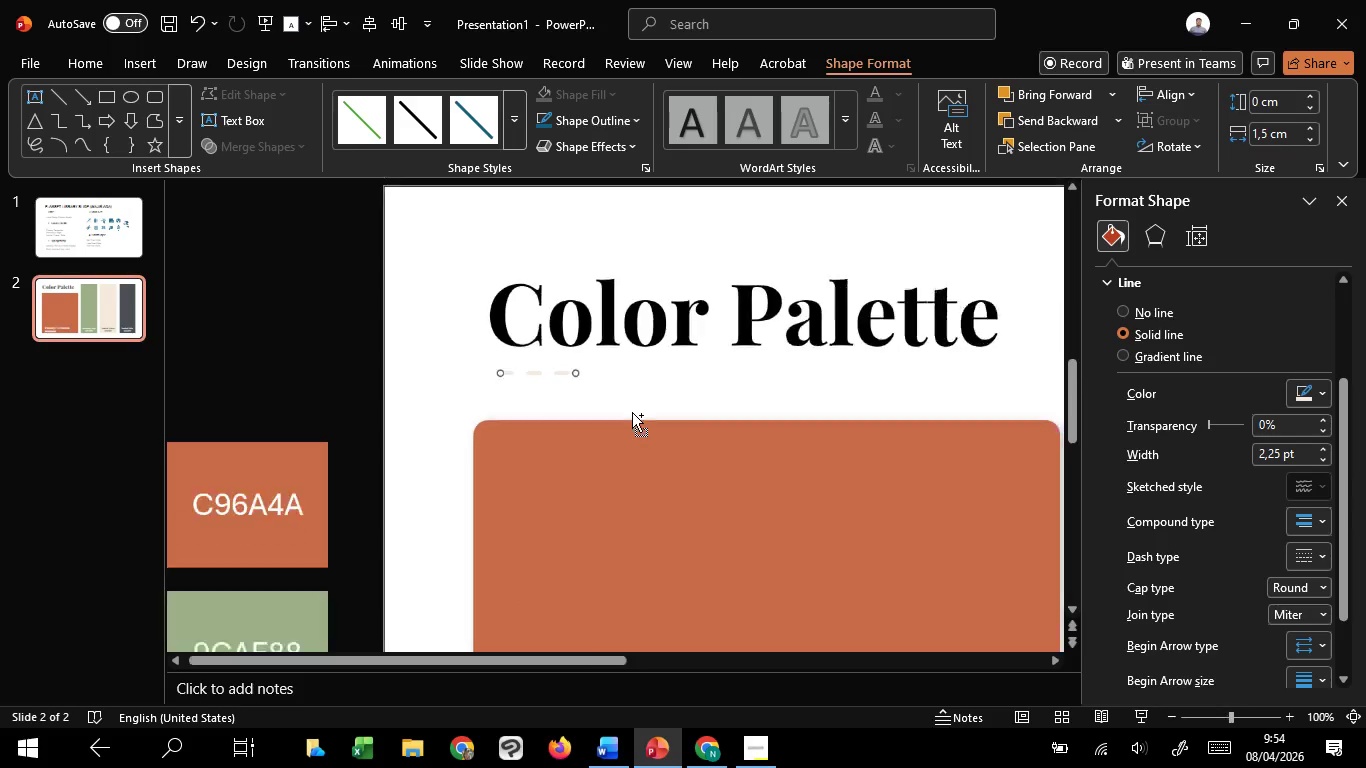 
hold_key(key=ShiftLeft, duration=1.52)
 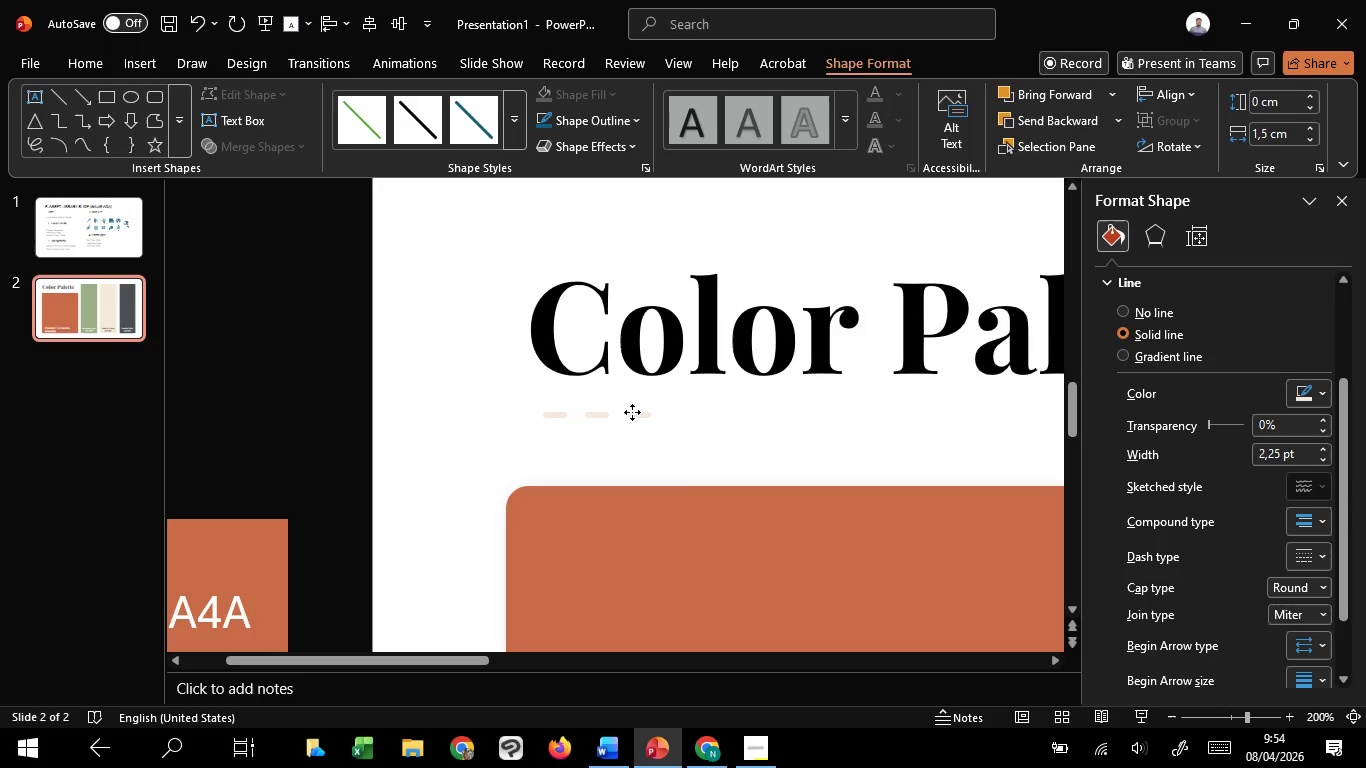 
hold_key(key=ShiftLeft, duration=1.34)
 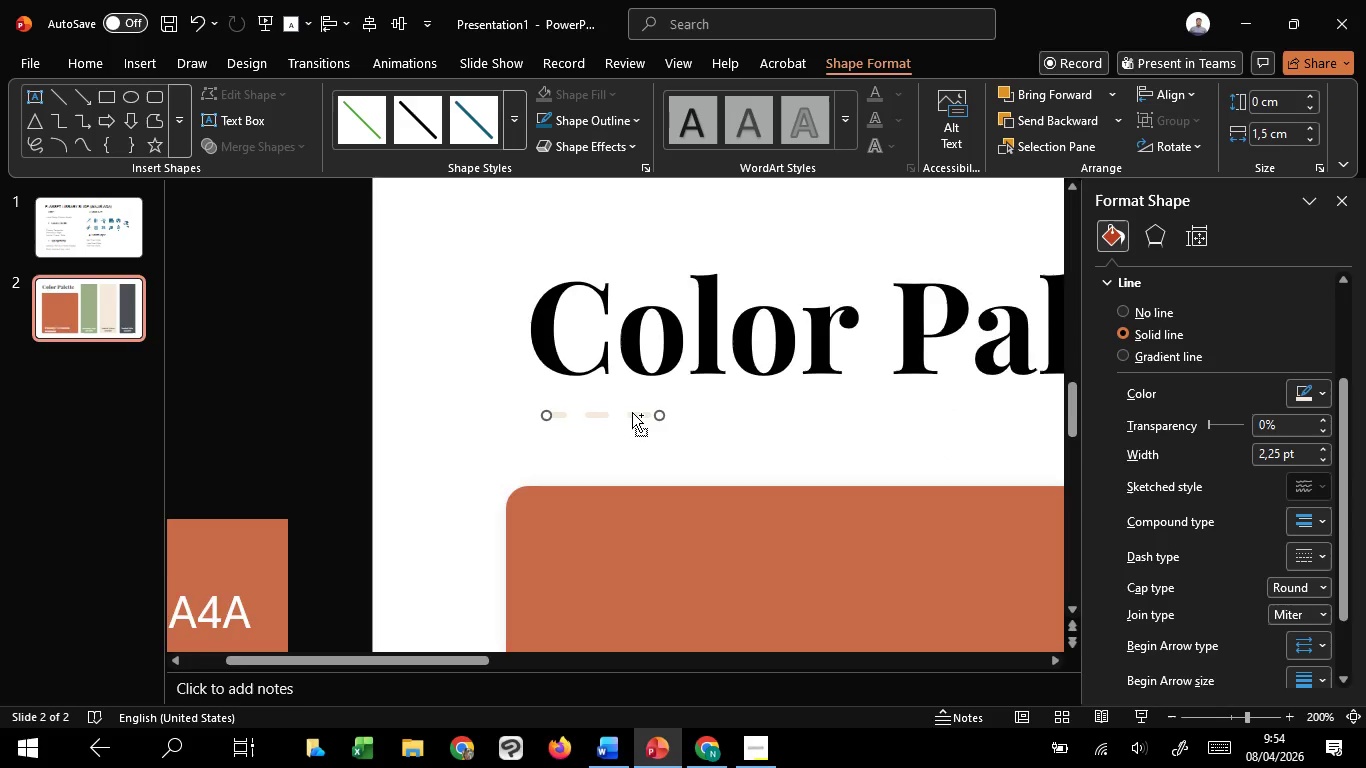 
hold_key(key=ControlLeft, duration=0.91)
scroll: coordinate [632, 412], scroll_direction: down, amount: 5.0
 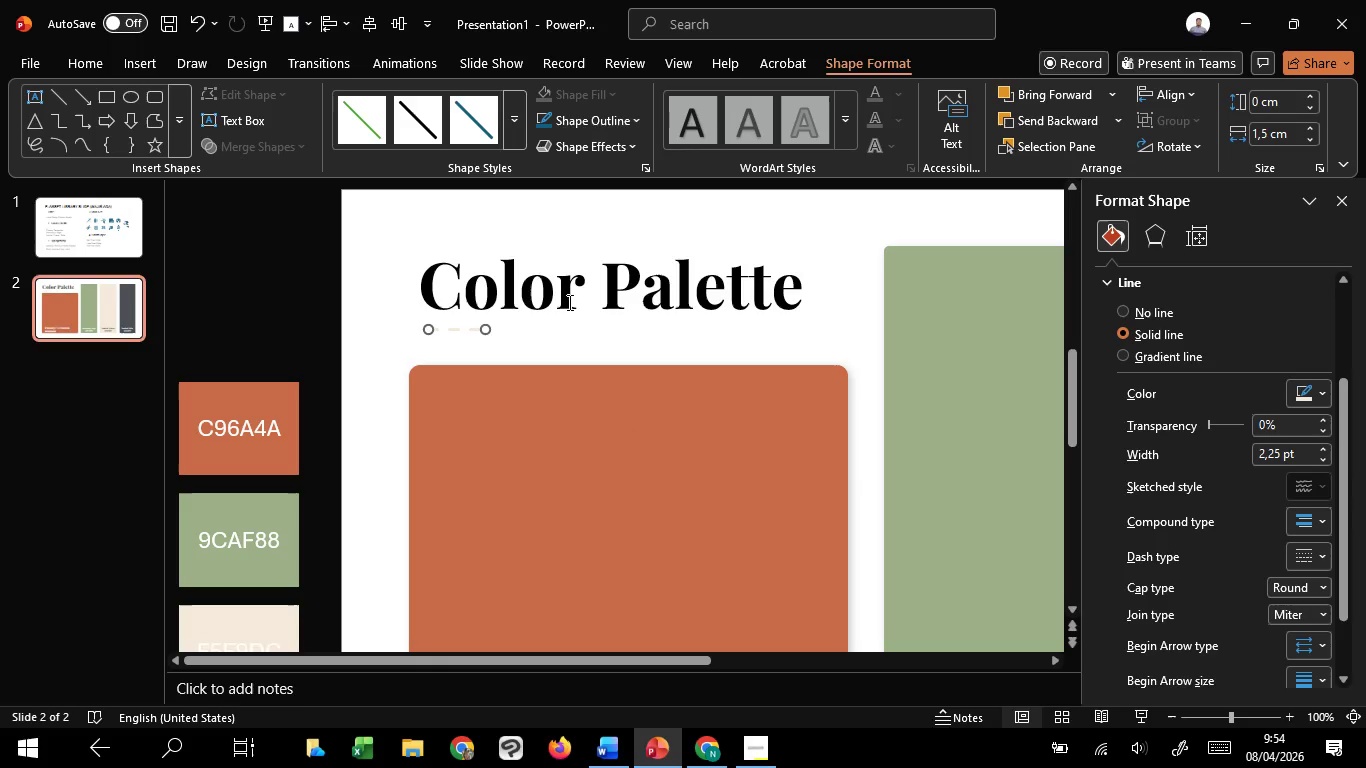 
left_click([568, 302])
 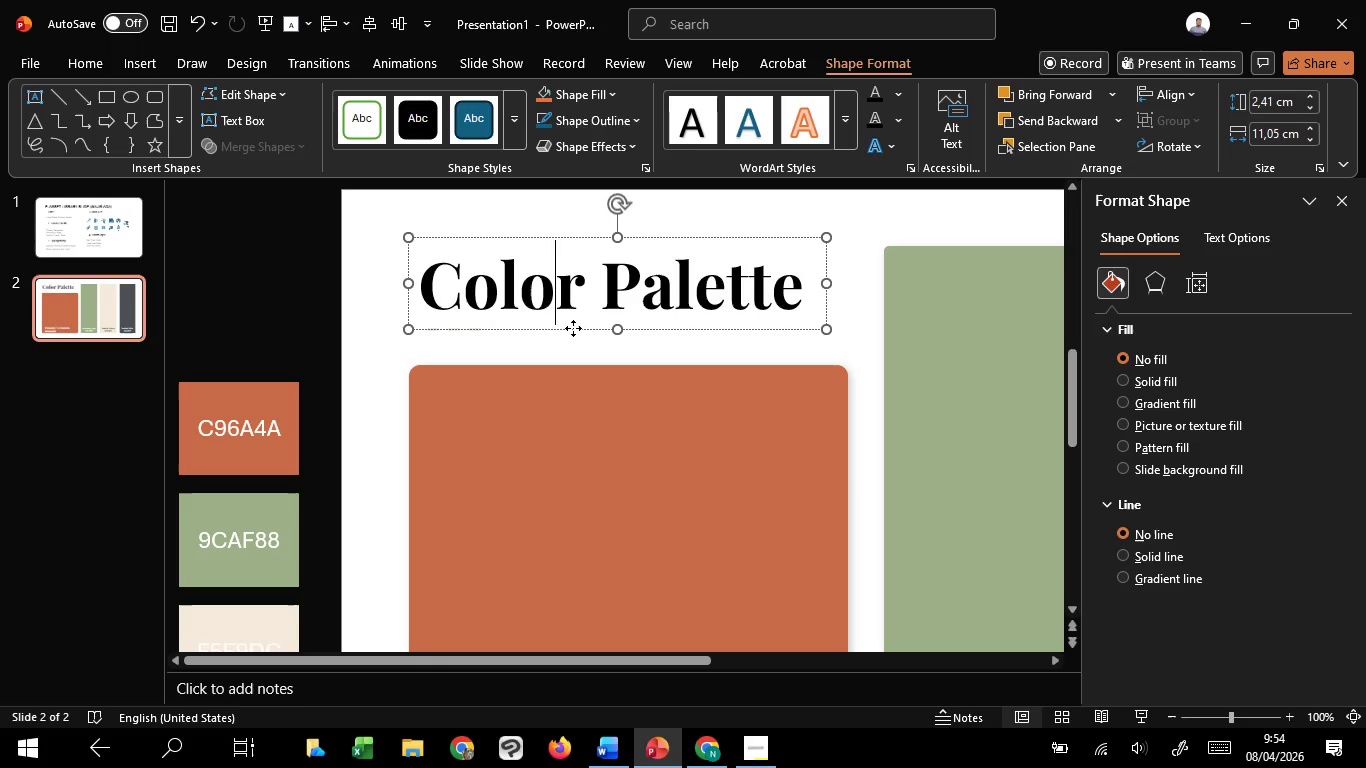 
left_click_drag(start_coordinate=[573, 328], to_coordinate=[575, 335])
 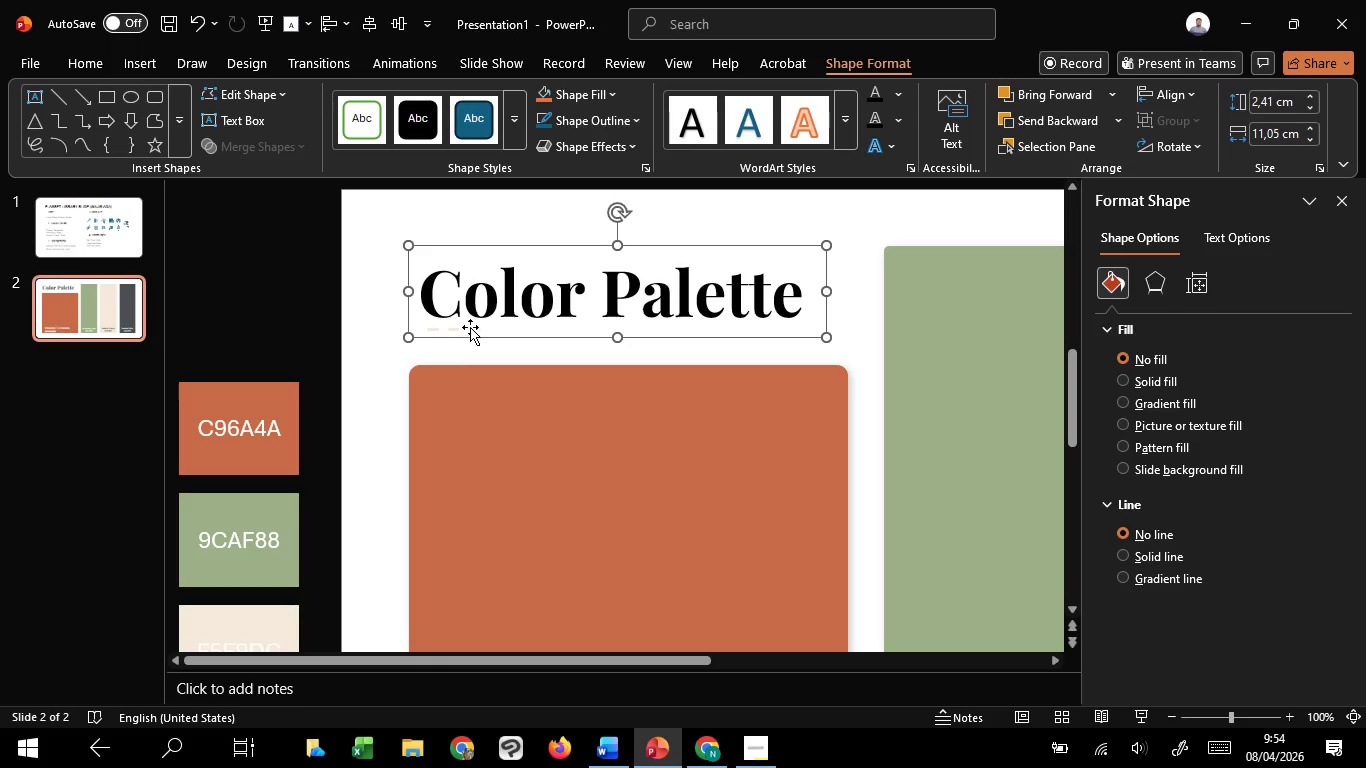 
hold_key(key=ShiftLeft, duration=1.48)
 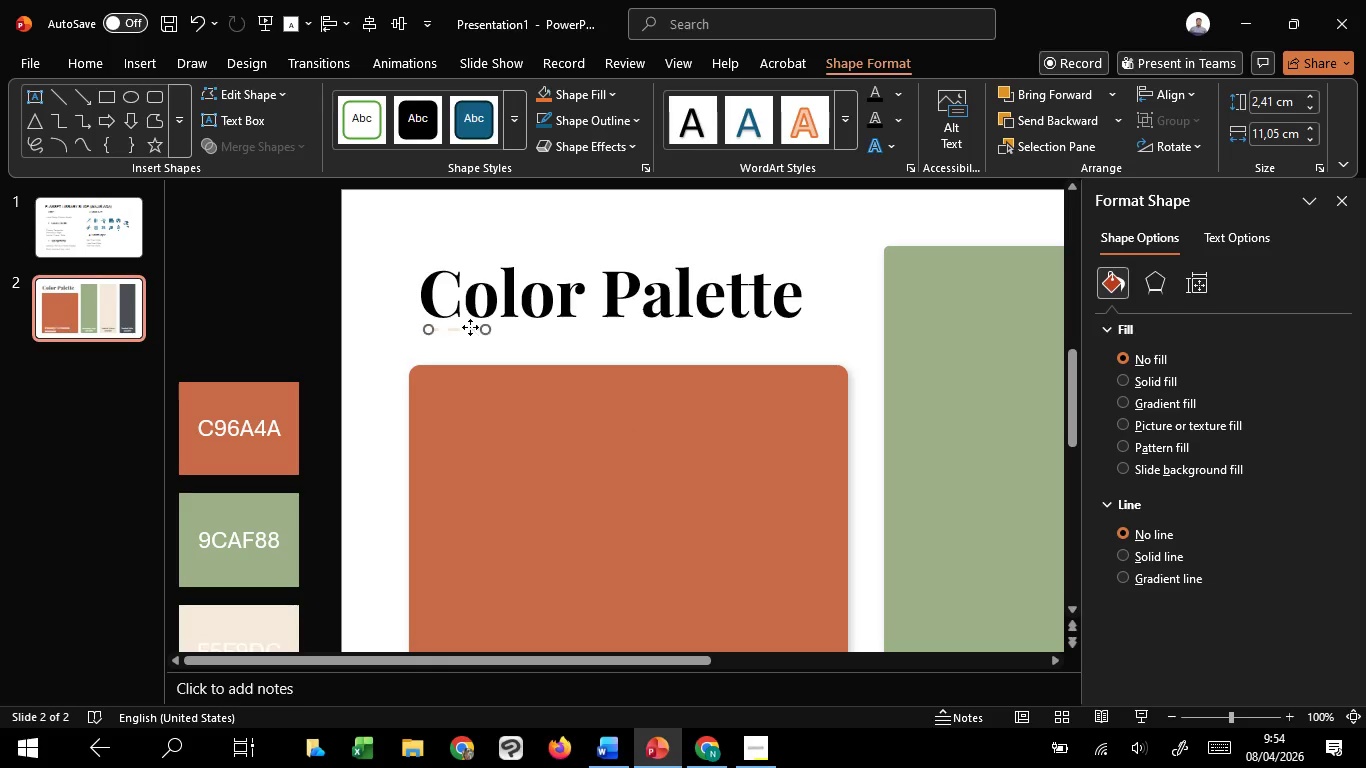 
left_click([470, 327])
 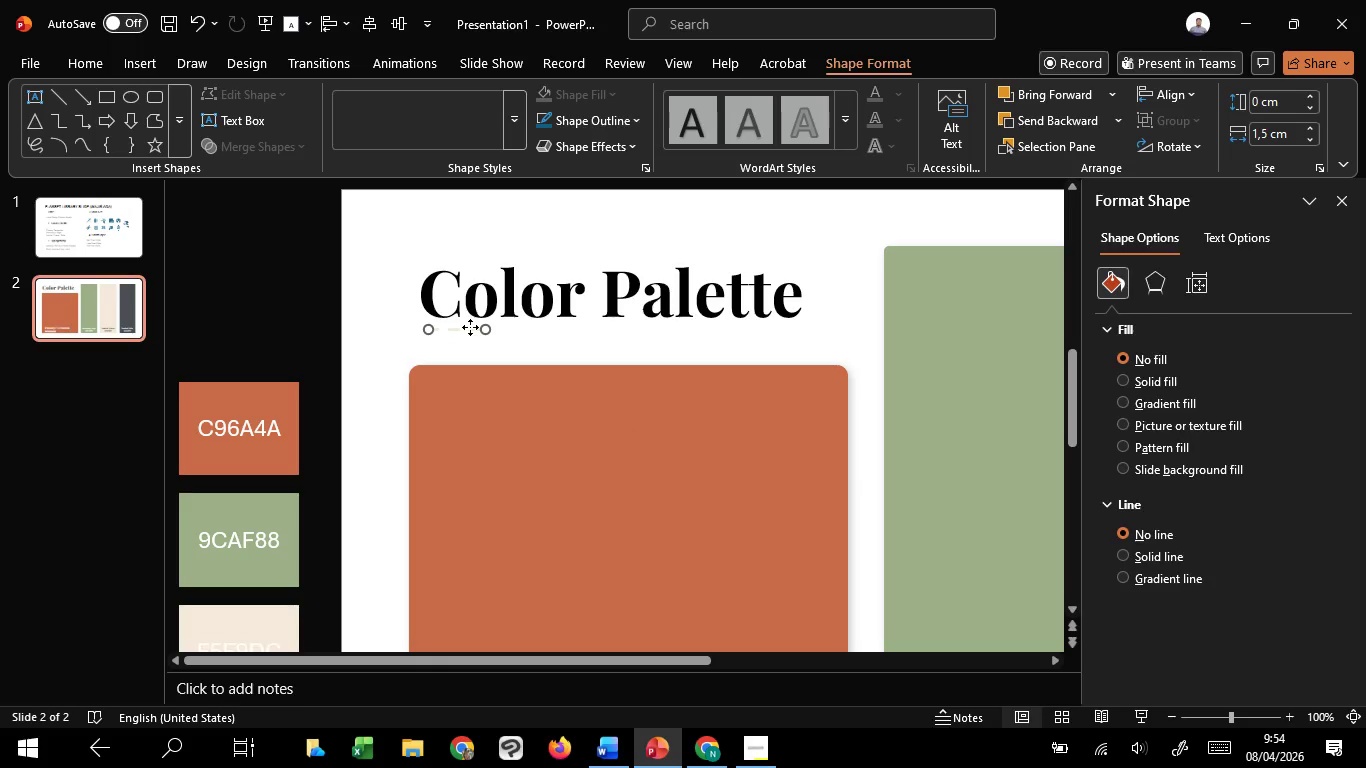 
hold_key(key=ShiftLeft, duration=1.52)
left_click([489, 299])
 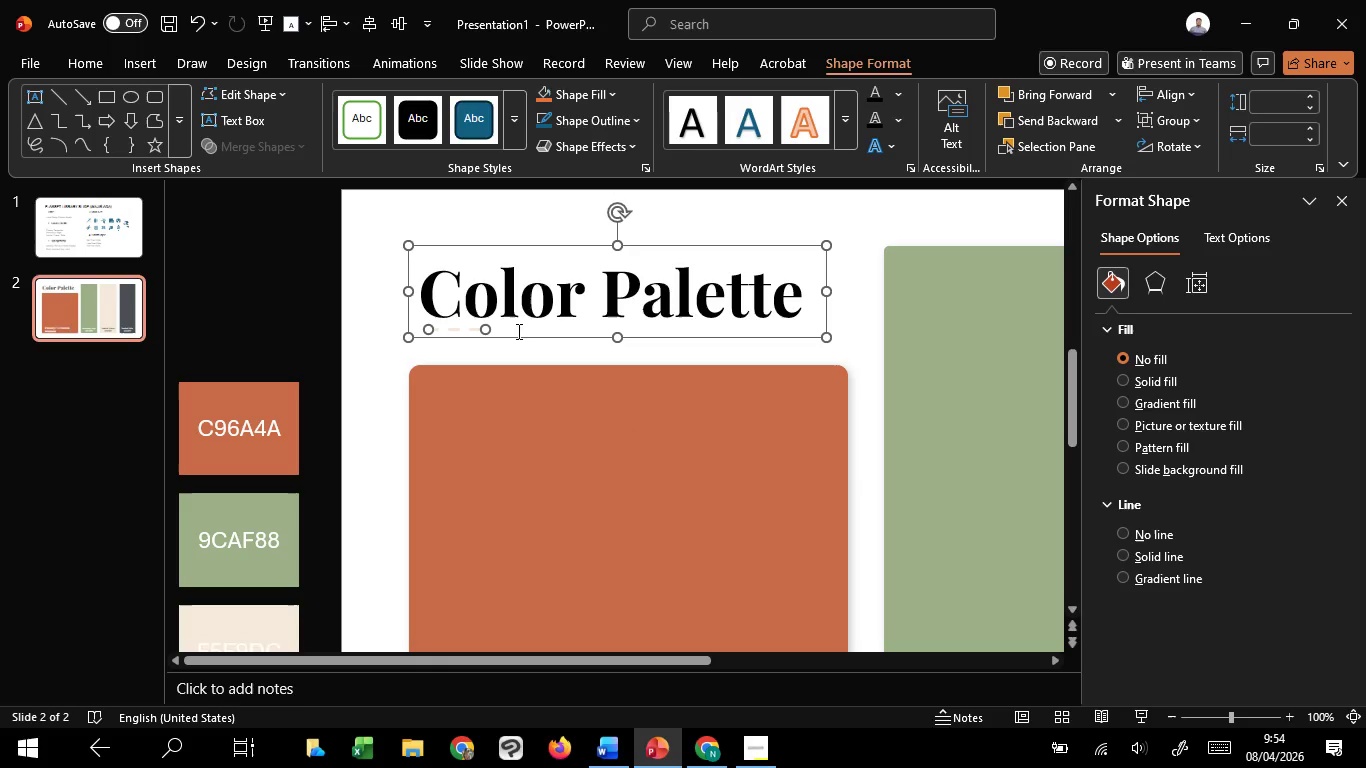 
hold_key(key=ShiftLeft, duration=1.53)
left_click_drag(start_coordinate=[519, 333], to_coordinate=[518, 339])
 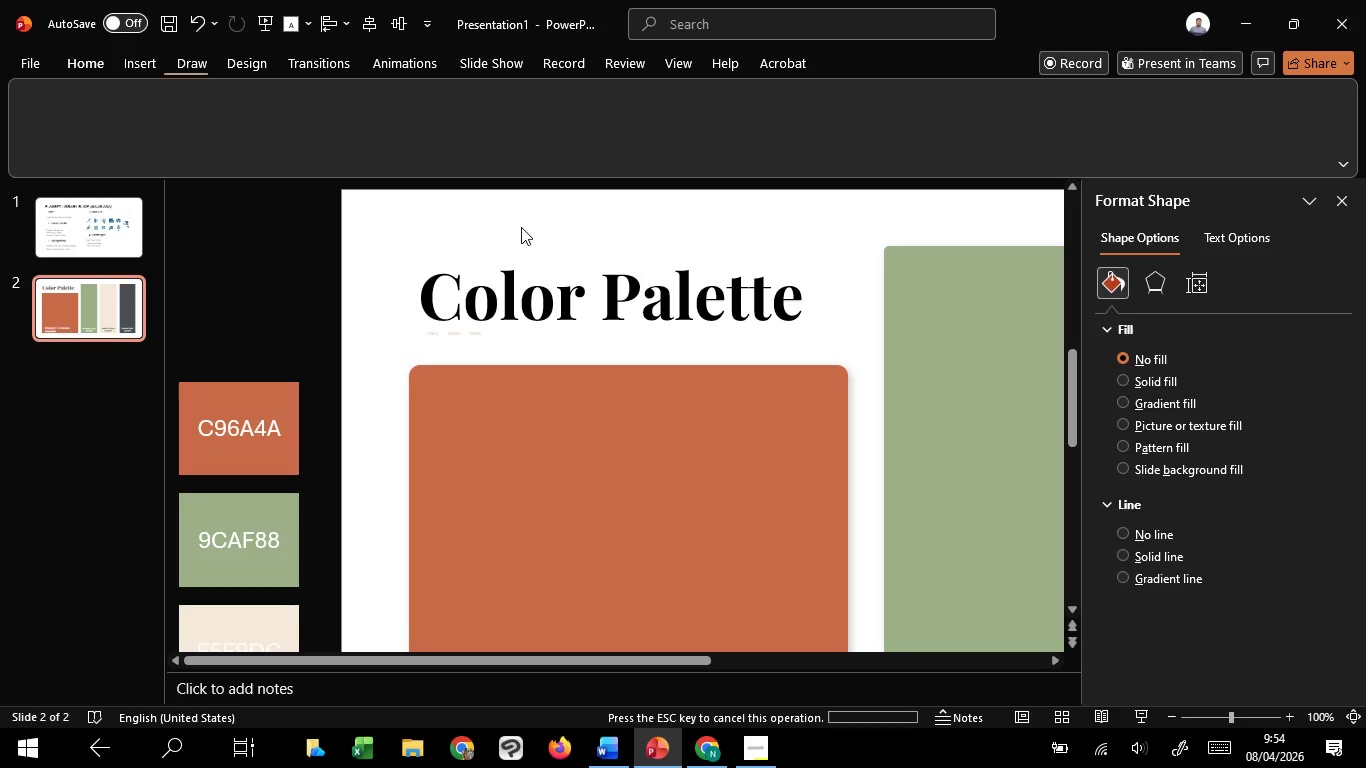 
hold_key(key=ShiftLeft, duration=0.59)
 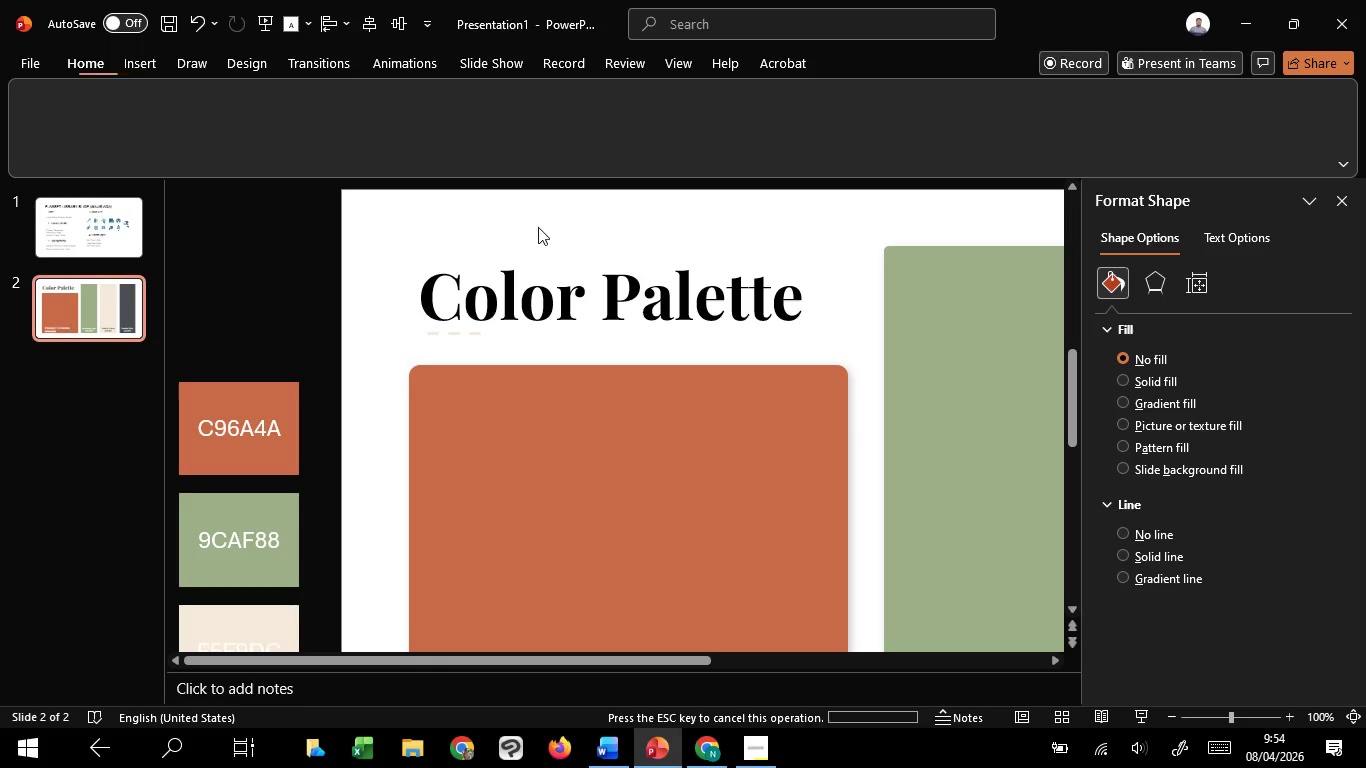 
hold_key(key=ShiftLeft, duration=9.06)
left_click([521, 227])
 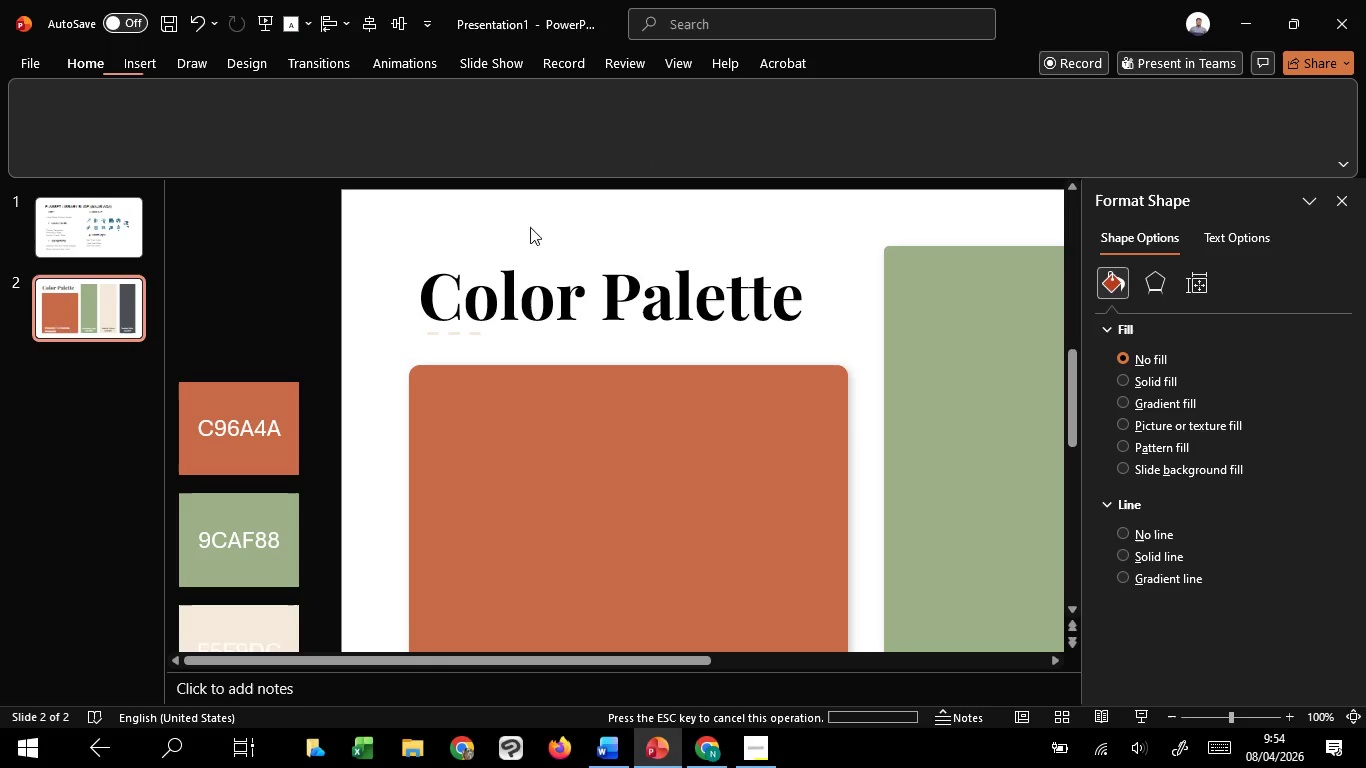 
hold_key(key=ControlLeft, duration=1.0)
scroll: coordinate [554, 233], scroll_direction: down, amount: 2.0
 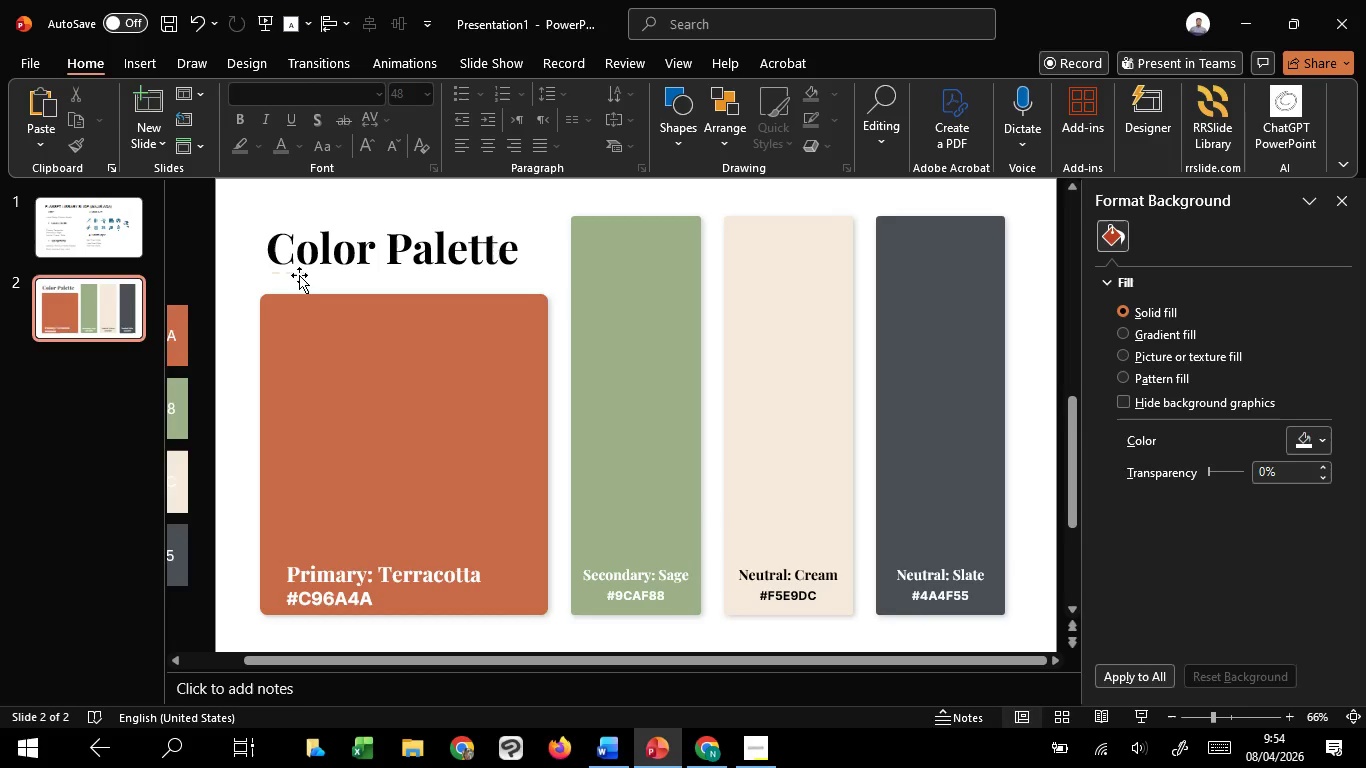 
left_click([304, 272])
 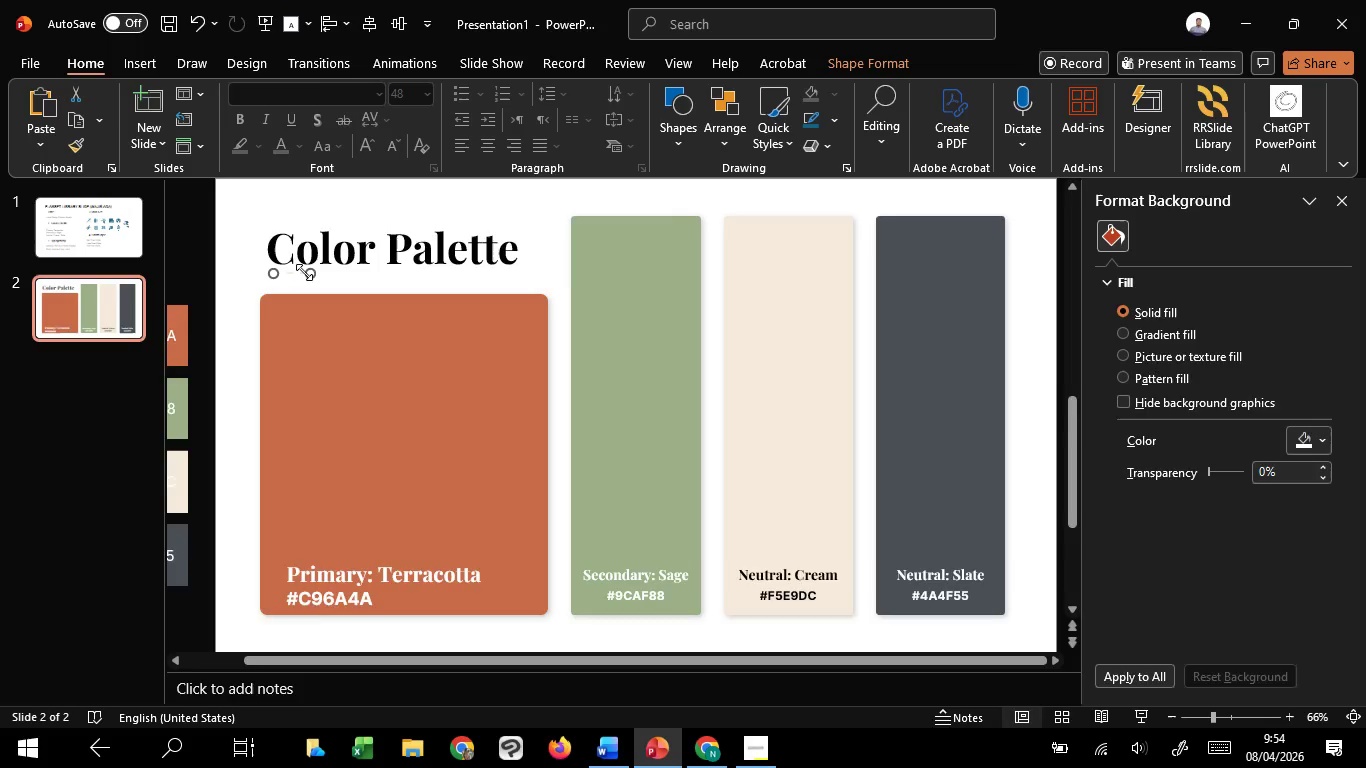 
hold_key(key=ControlLeft, duration=0.88)
scroll: coordinate [304, 272], scroll_direction: up, amount: 6.0
 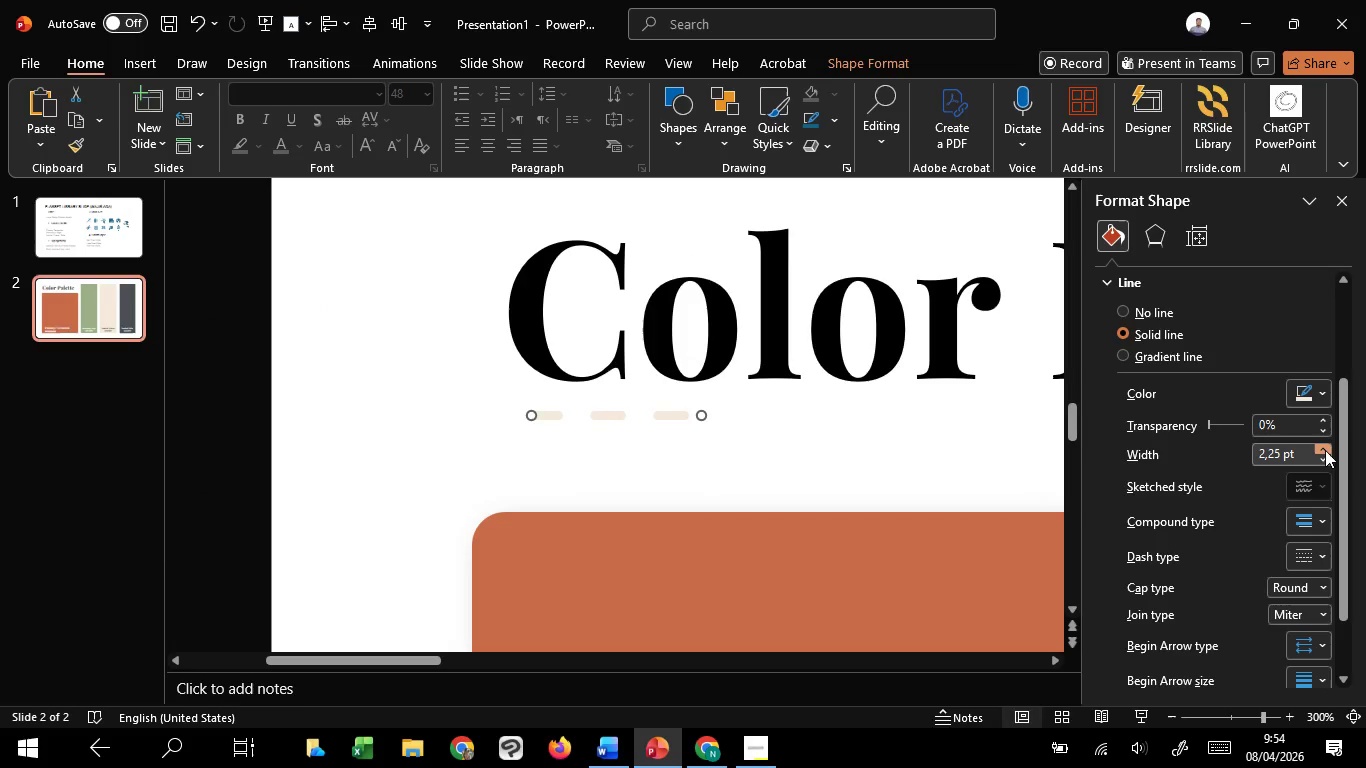 
double_click([1325, 450])
 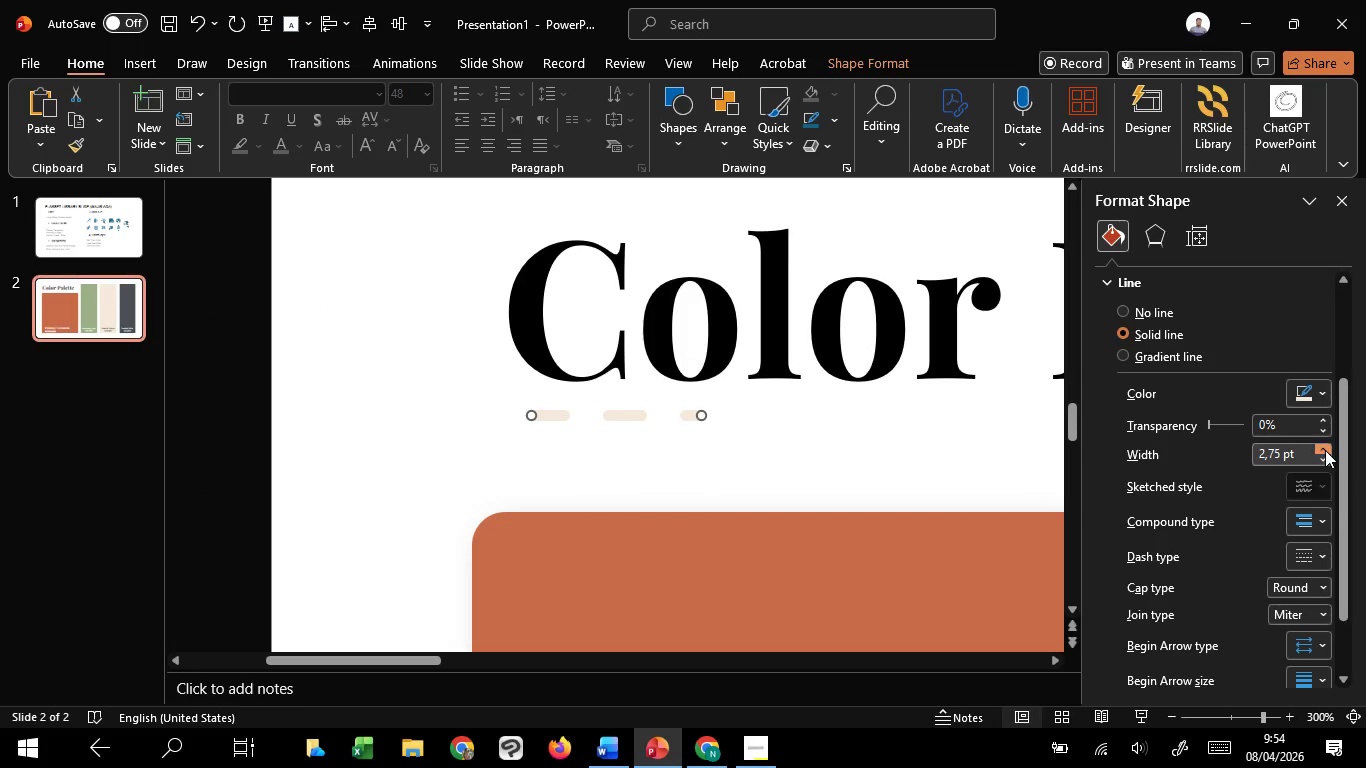 
triple_click([1325, 450])
 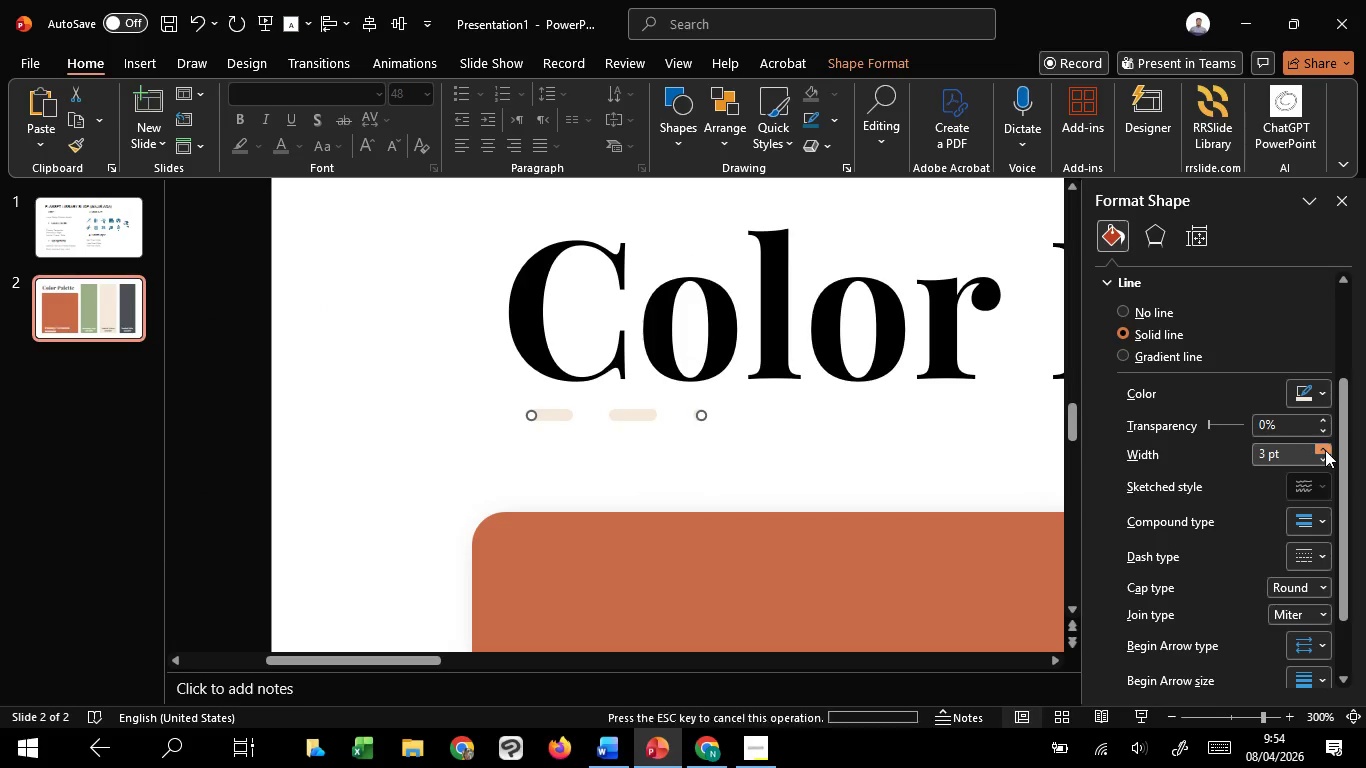 
triple_click([1325, 450])
 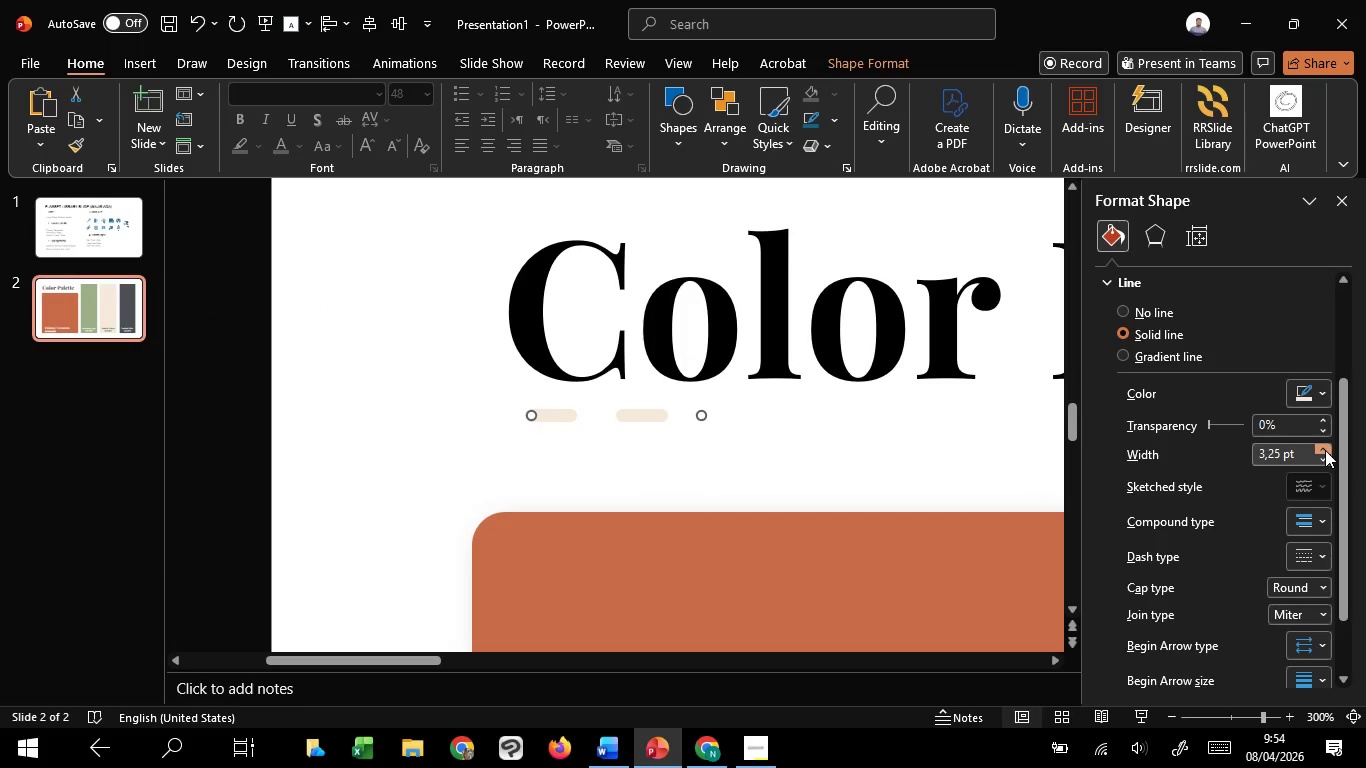 
triple_click([1325, 450])
 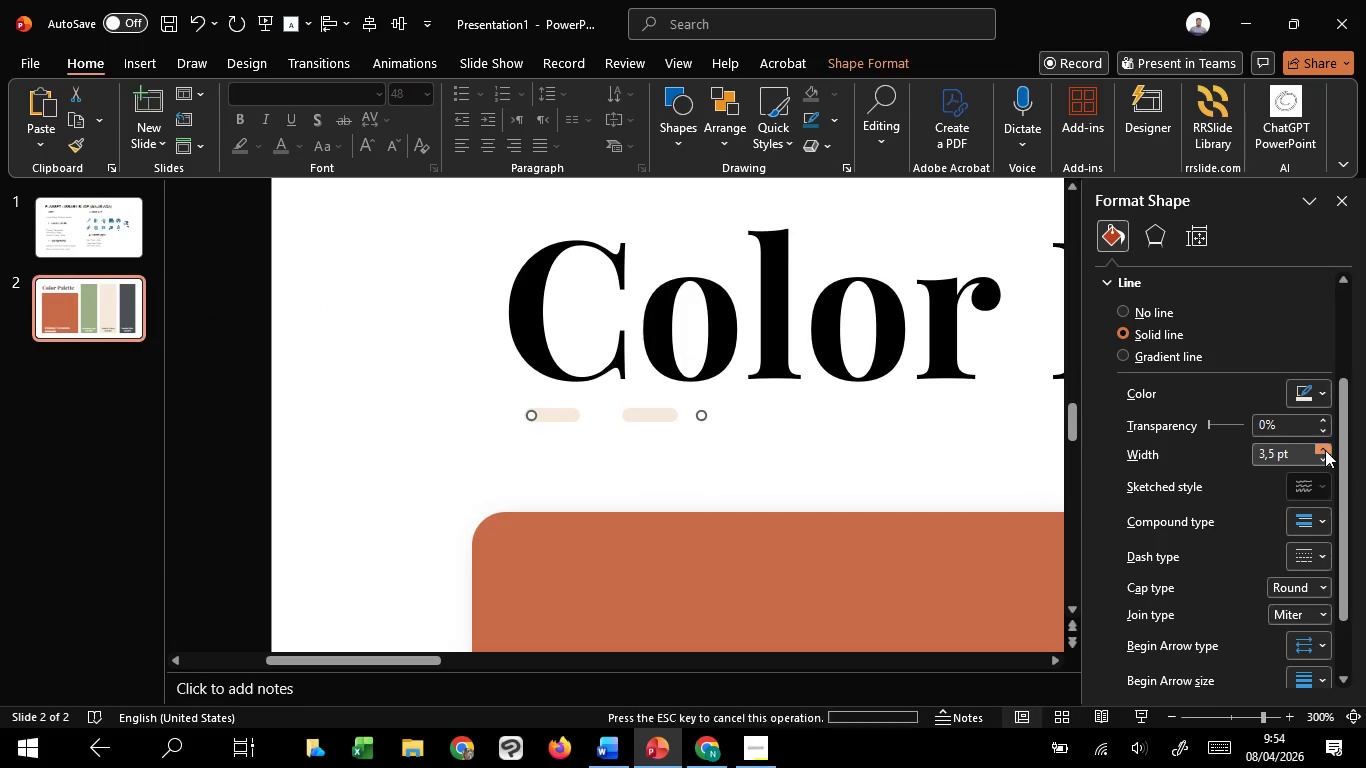 
triple_click([1325, 450])
 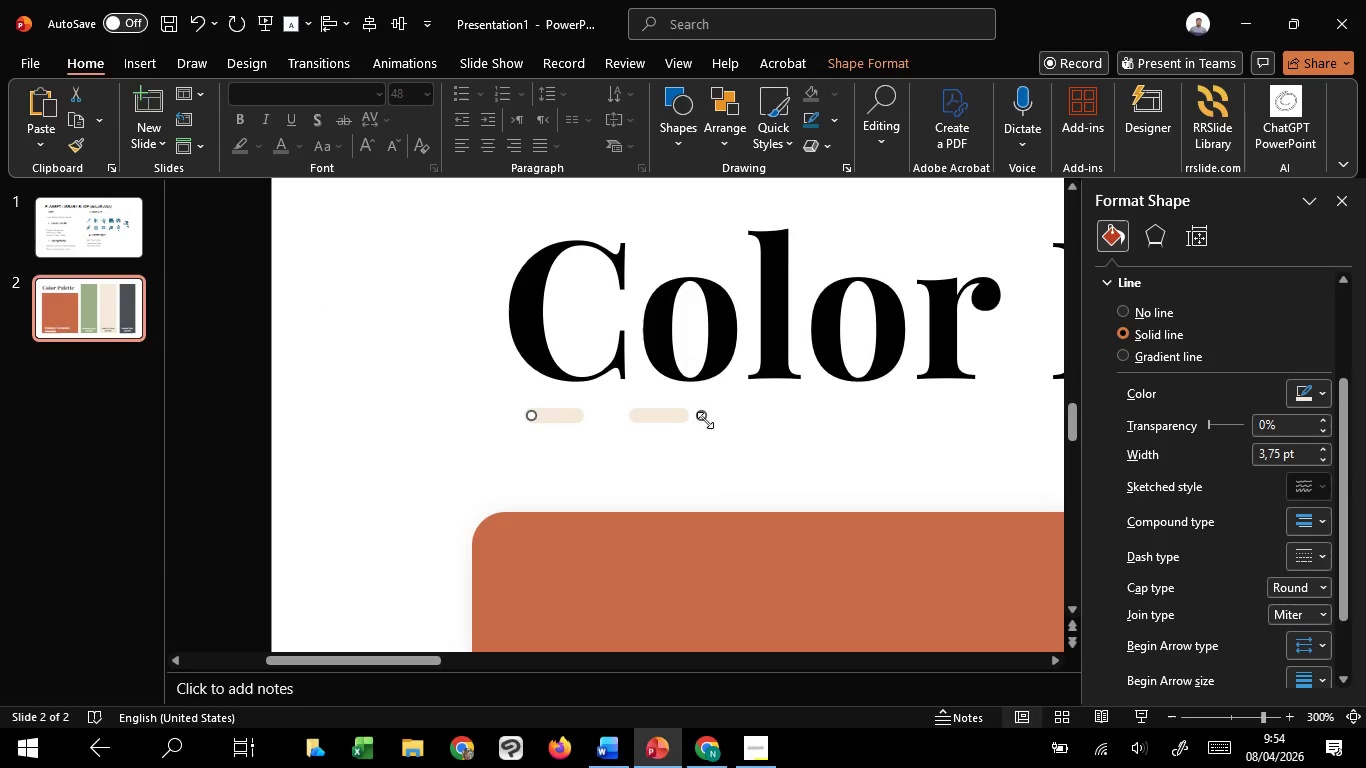 
left_click_drag(start_coordinate=[698, 413], to_coordinate=[809, 422])
 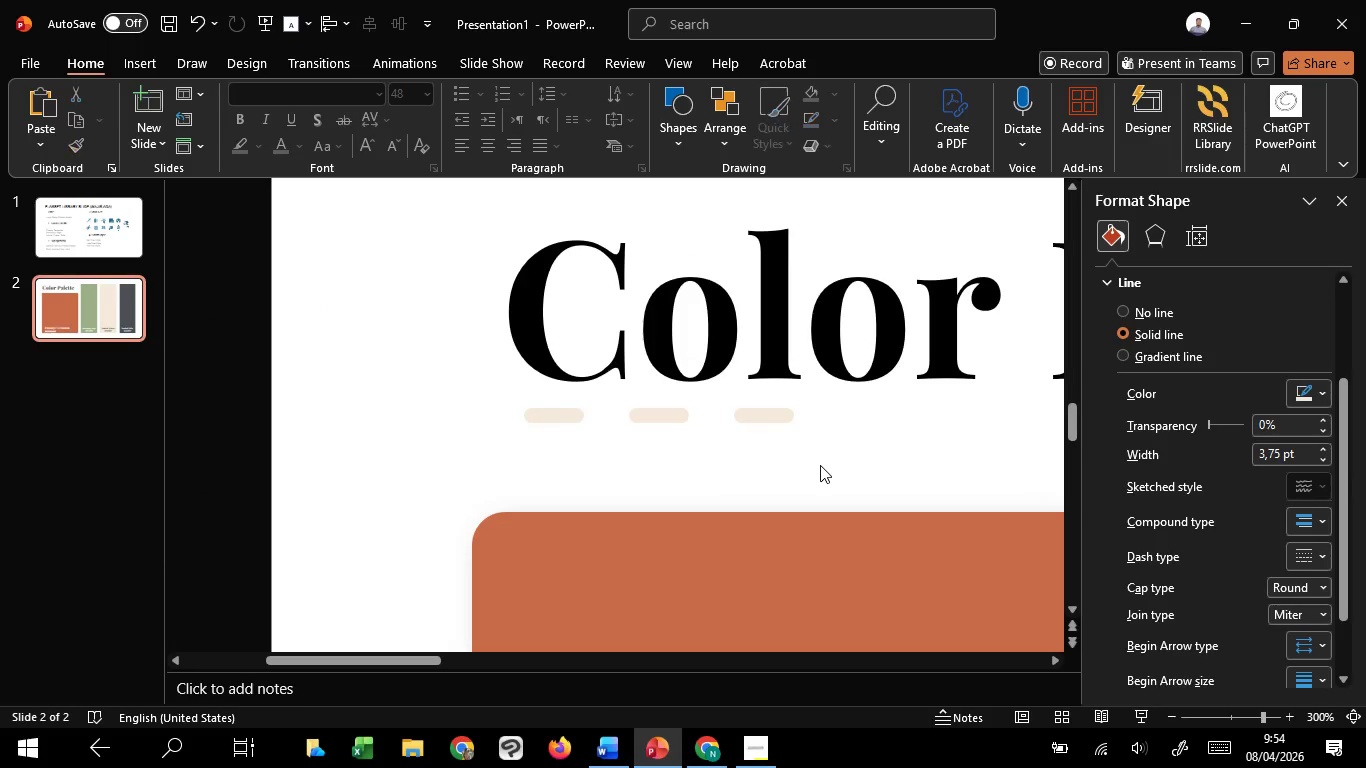 
hold_key(key=ShiftLeft, duration=1.52)
 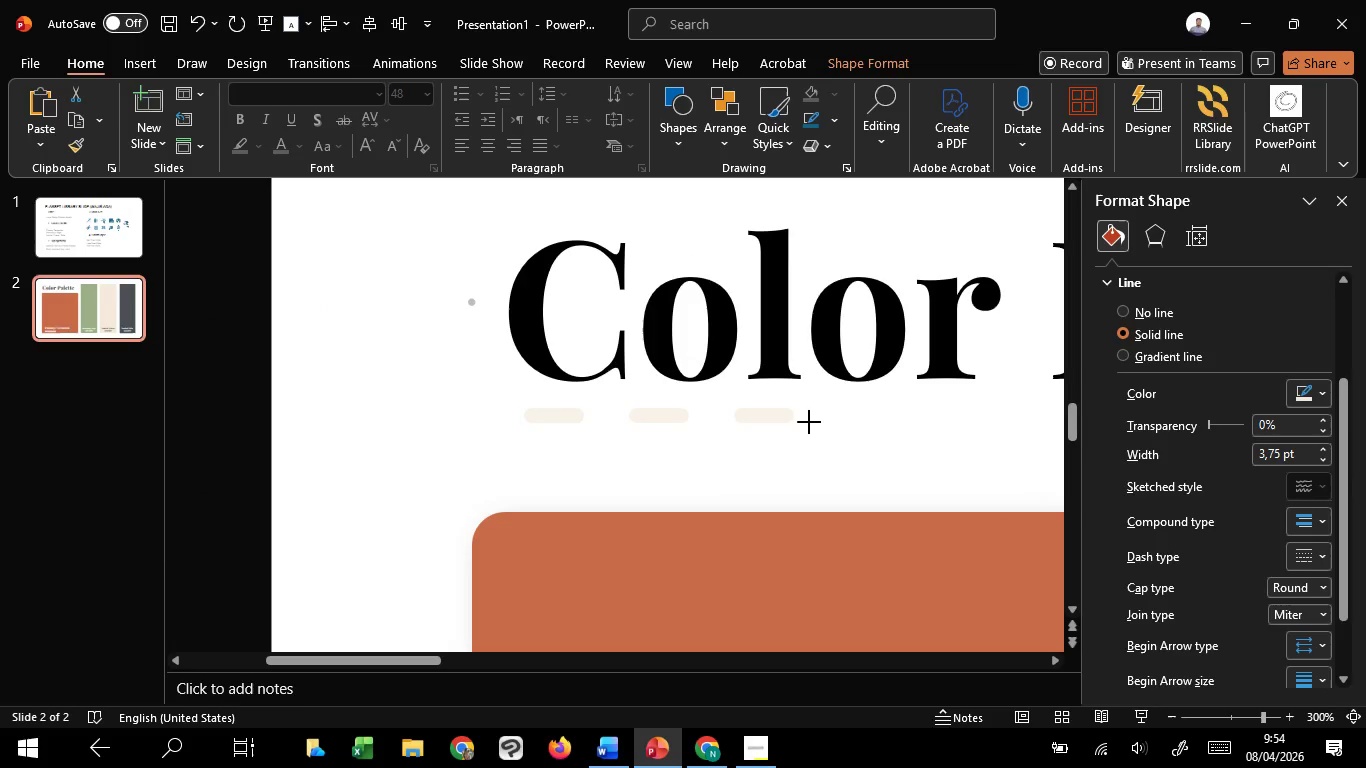 
hold_key(key=ShiftLeft, duration=0.91)
 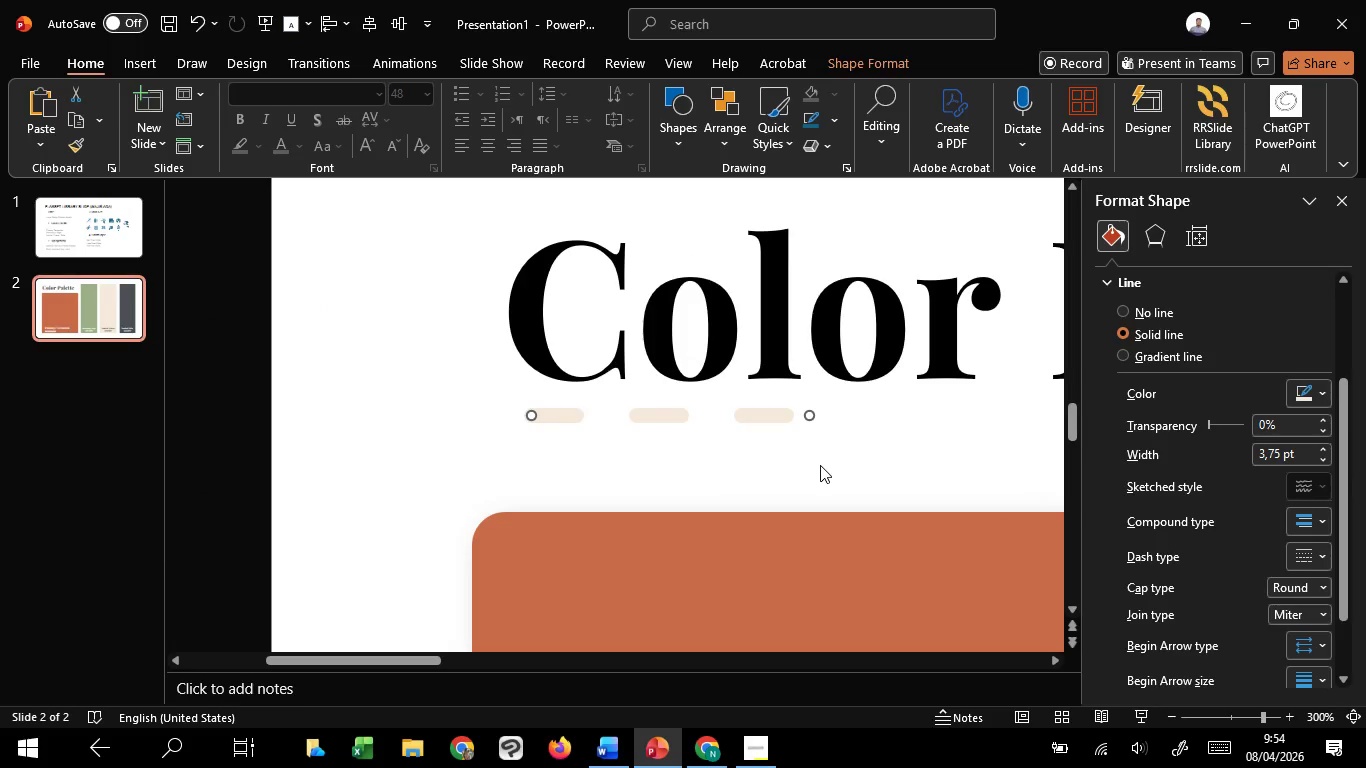 
left_click([820, 465])
 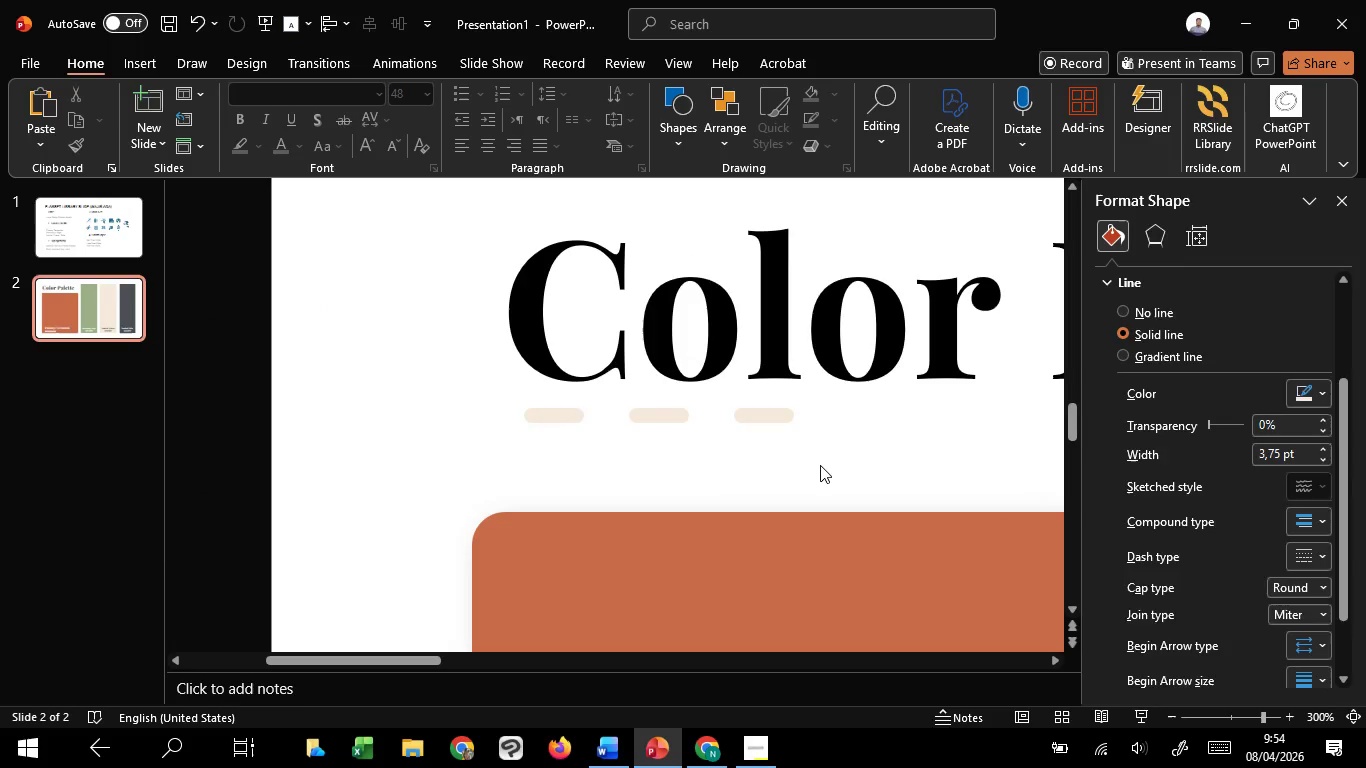 
hold_key(key=ControlLeft, duration=1.17)
scroll: coordinate [820, 465], scroll_direction: down, amount: 5.0
 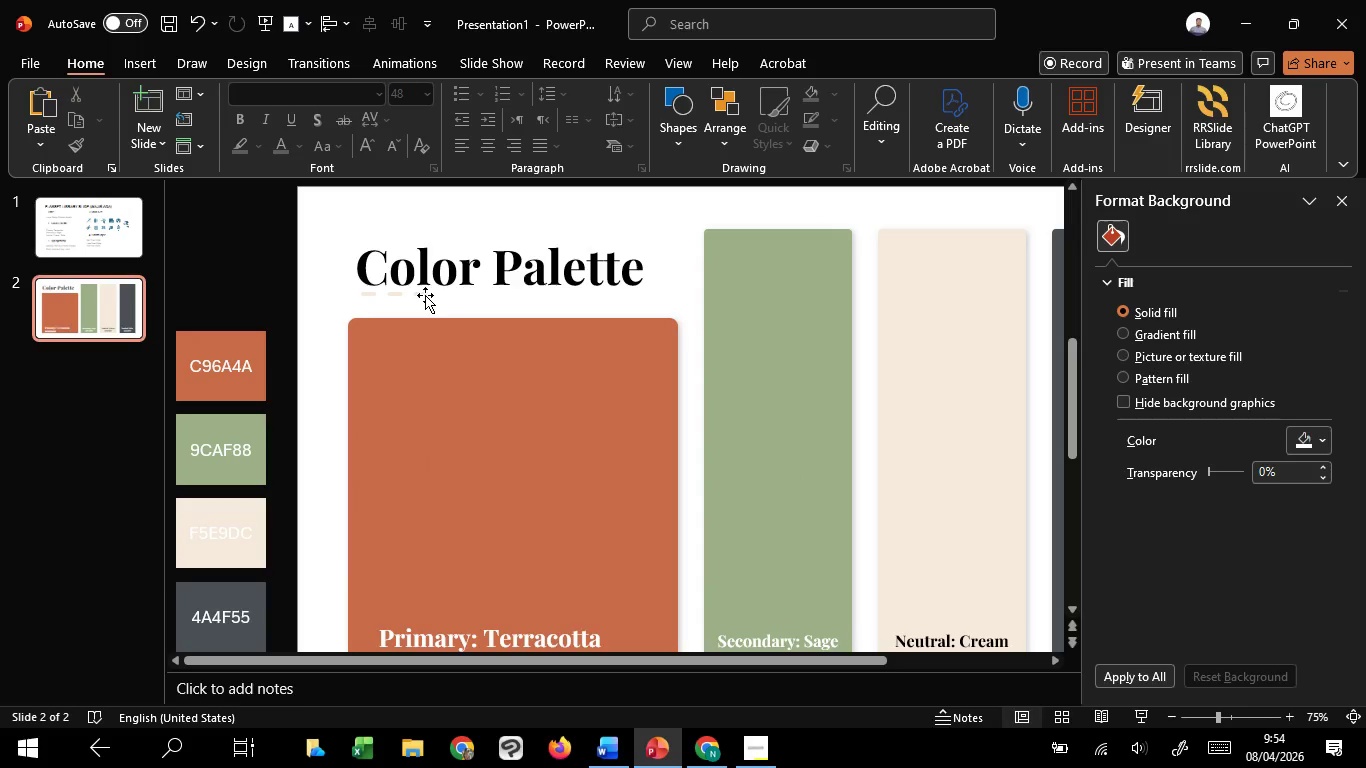 
left_click([424, 295])
 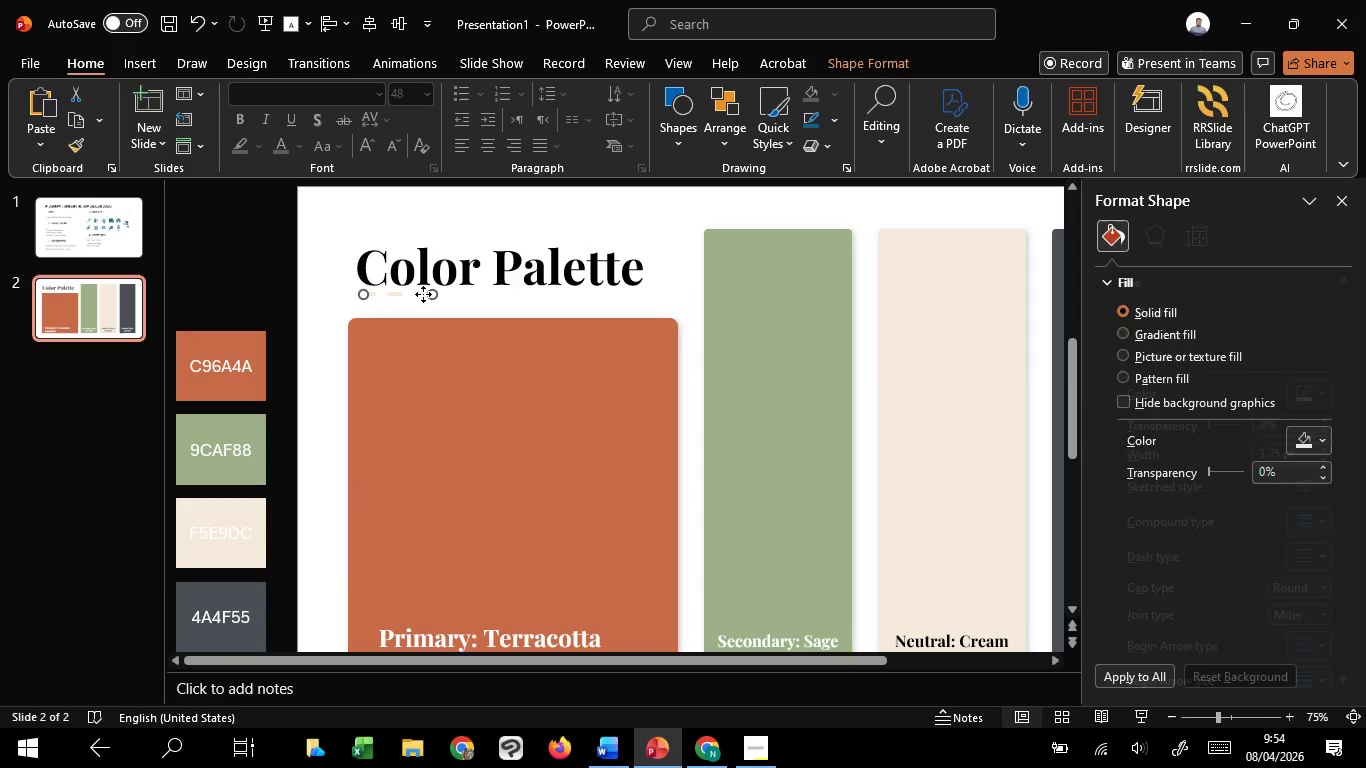 
hold_key(key=ShiftLeft, duration=0.81)
 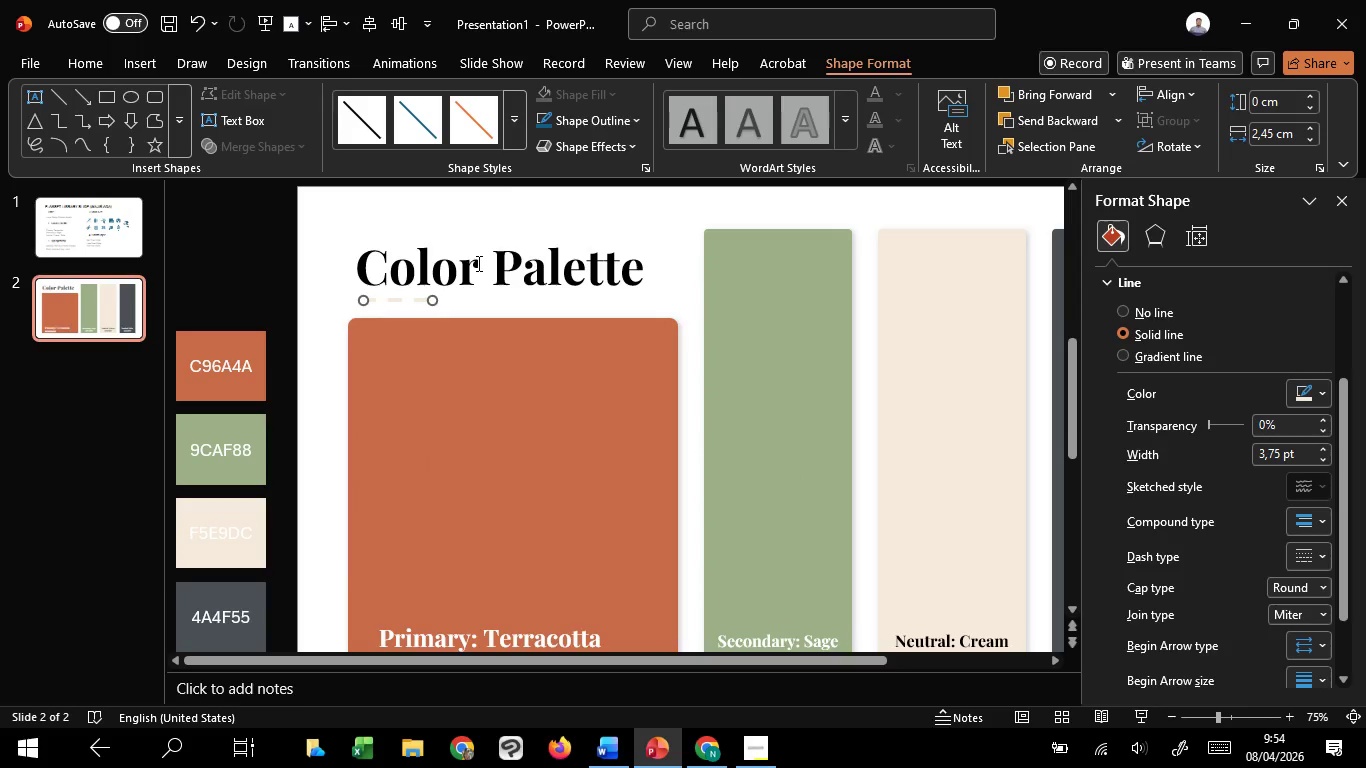 
left_click([477, 263])
 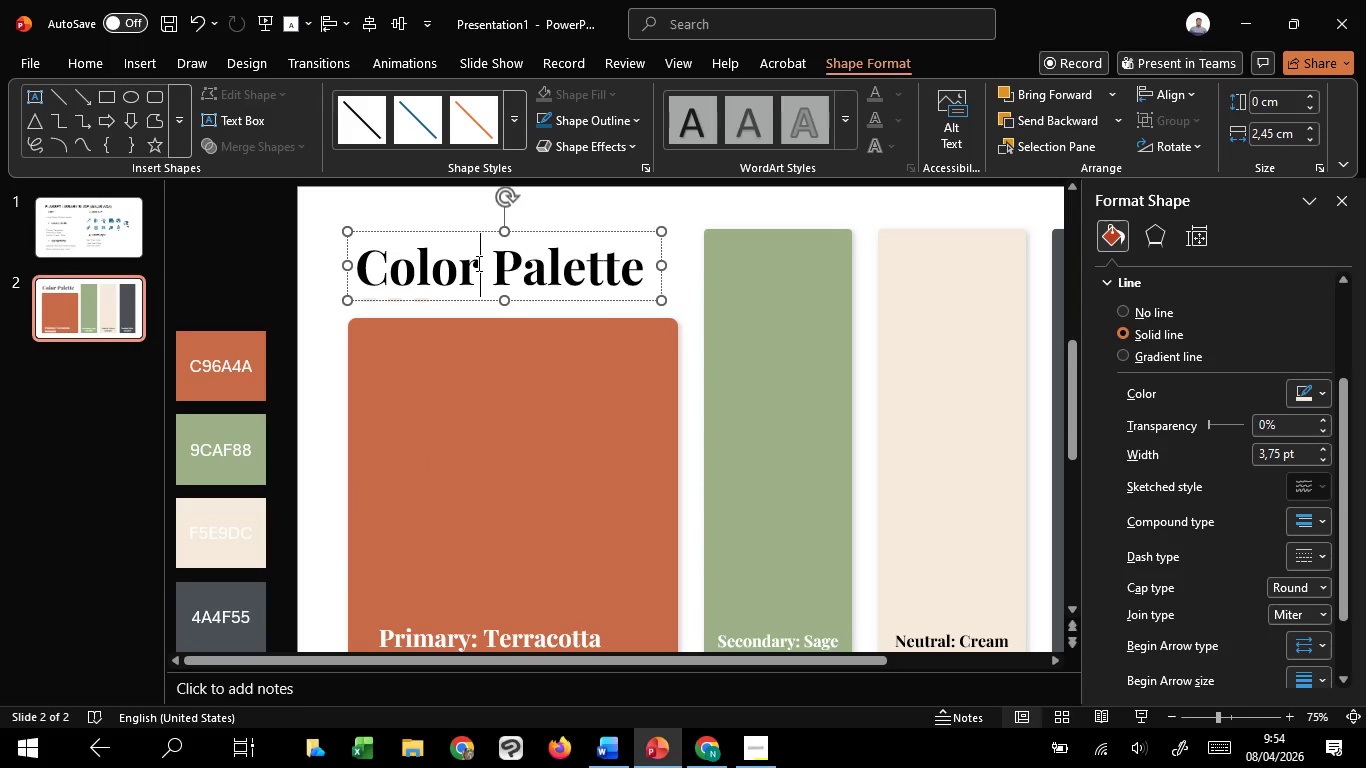 
key(Control+A)
 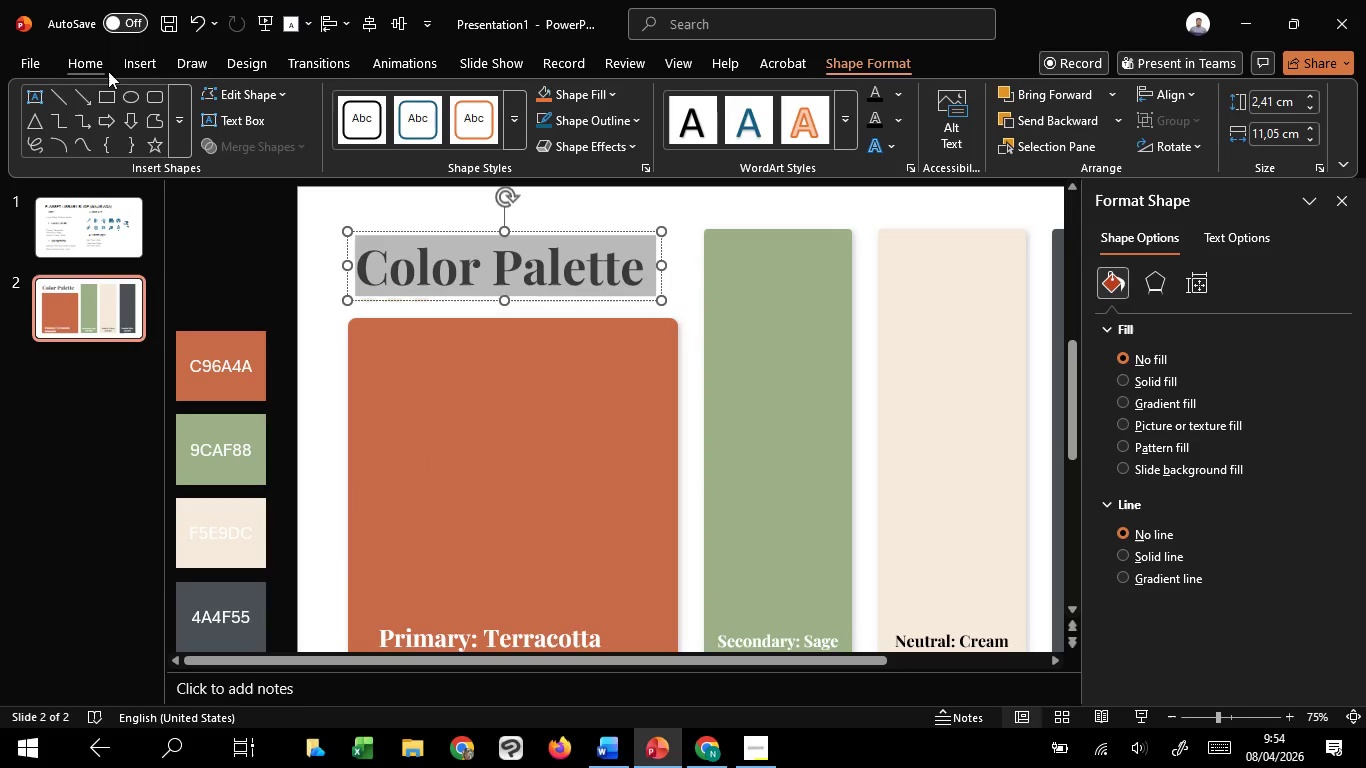 
left_click([99, 66])
 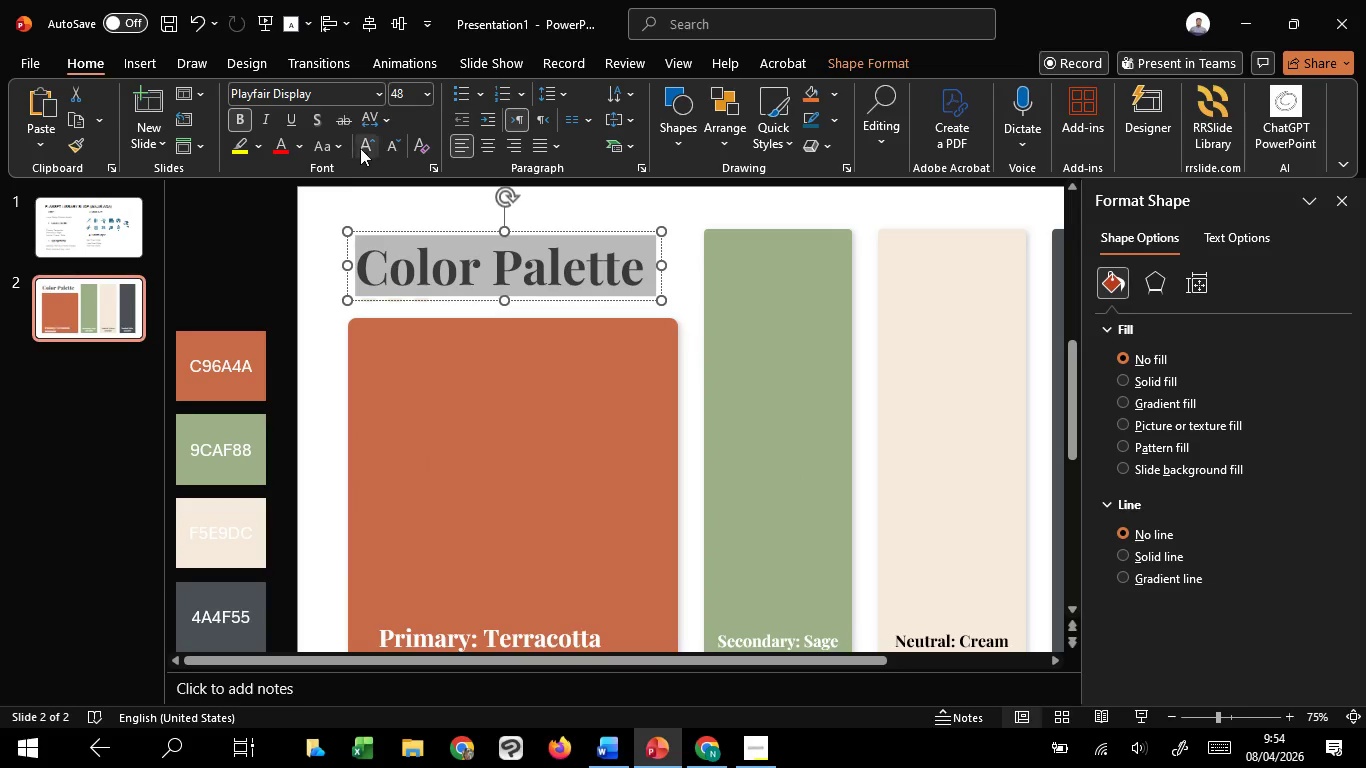 
double_click([361, 149])
 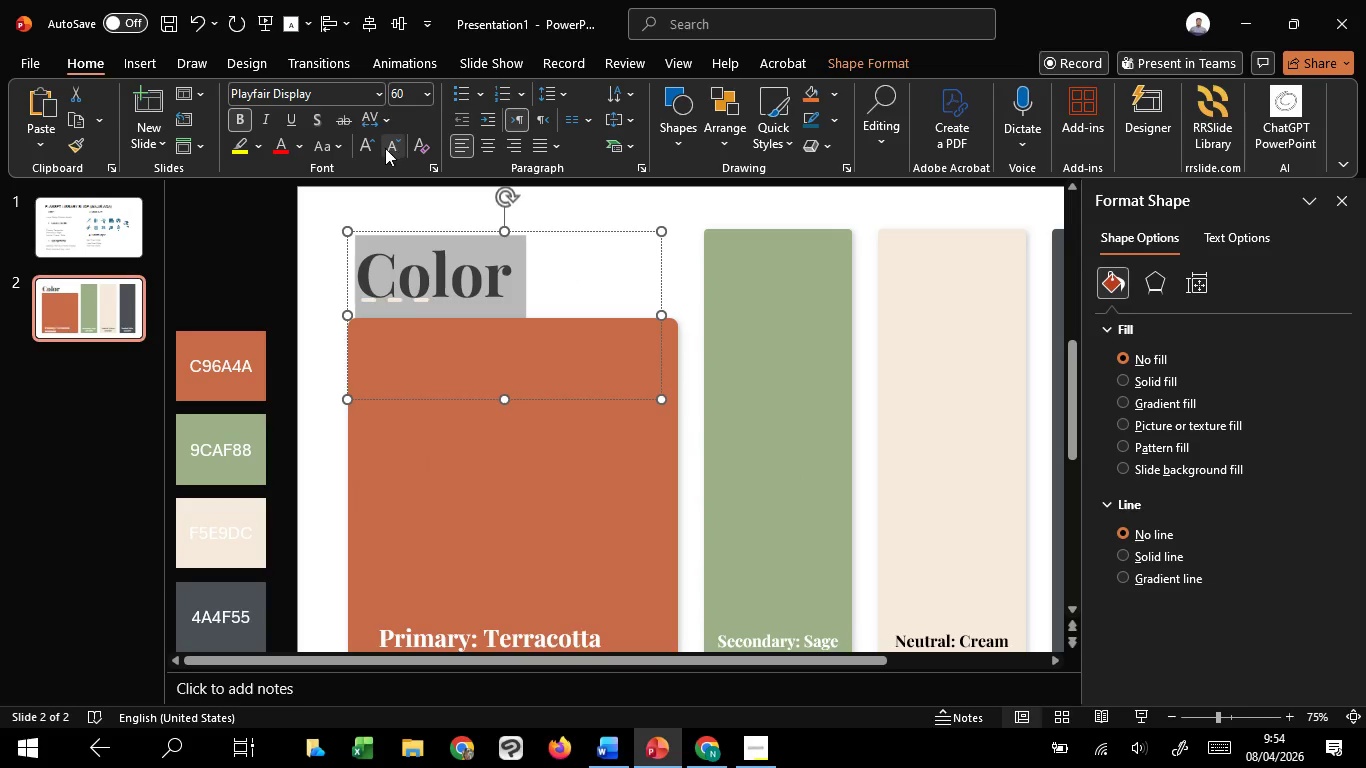 
double_click([393, 151])
 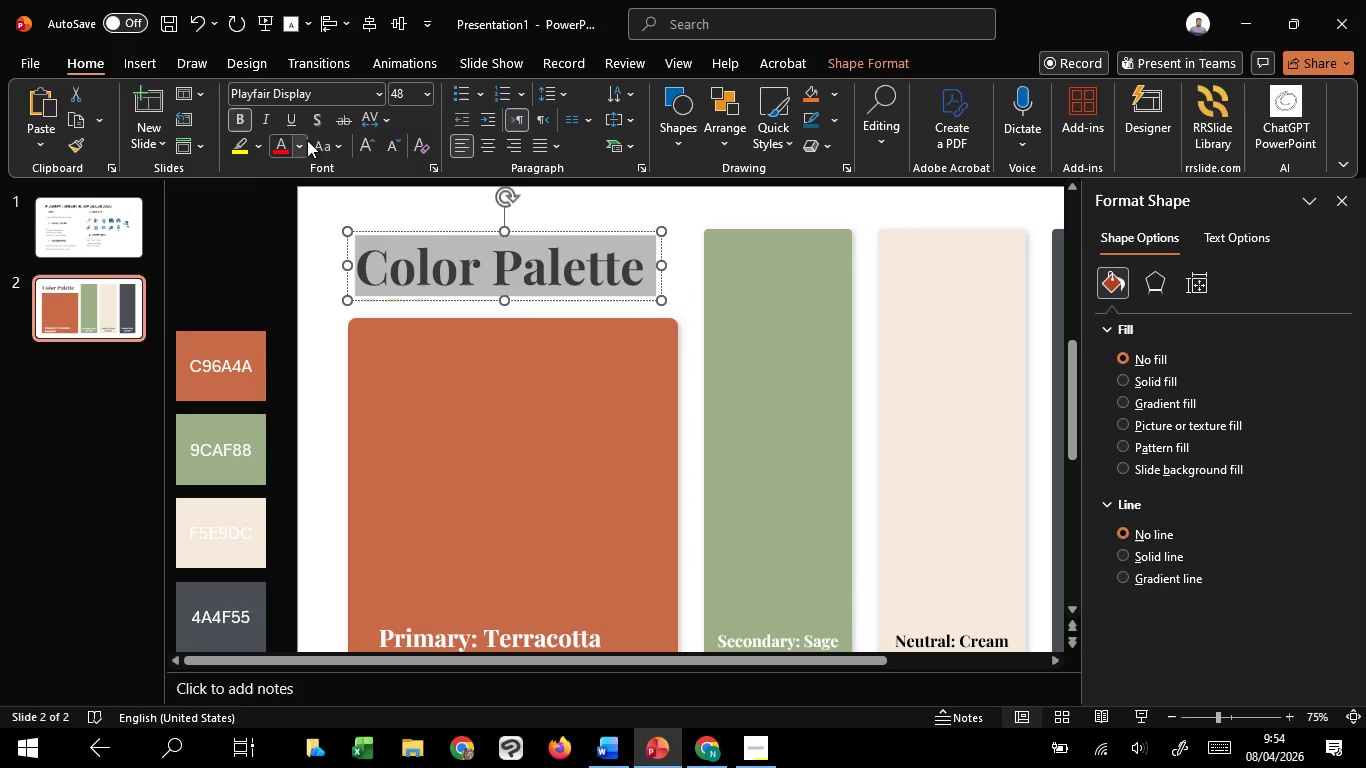 
left_click([369, 145])
 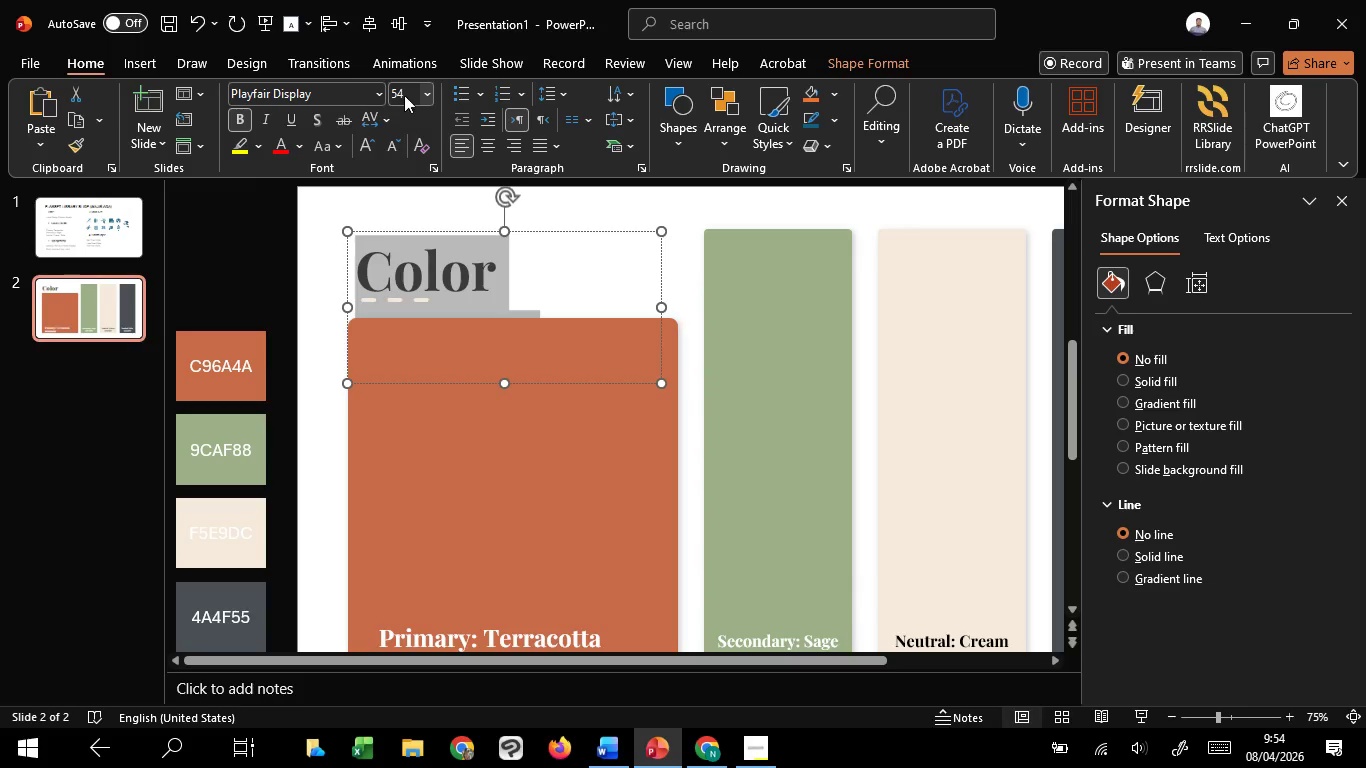 
double_click([407, 95])
 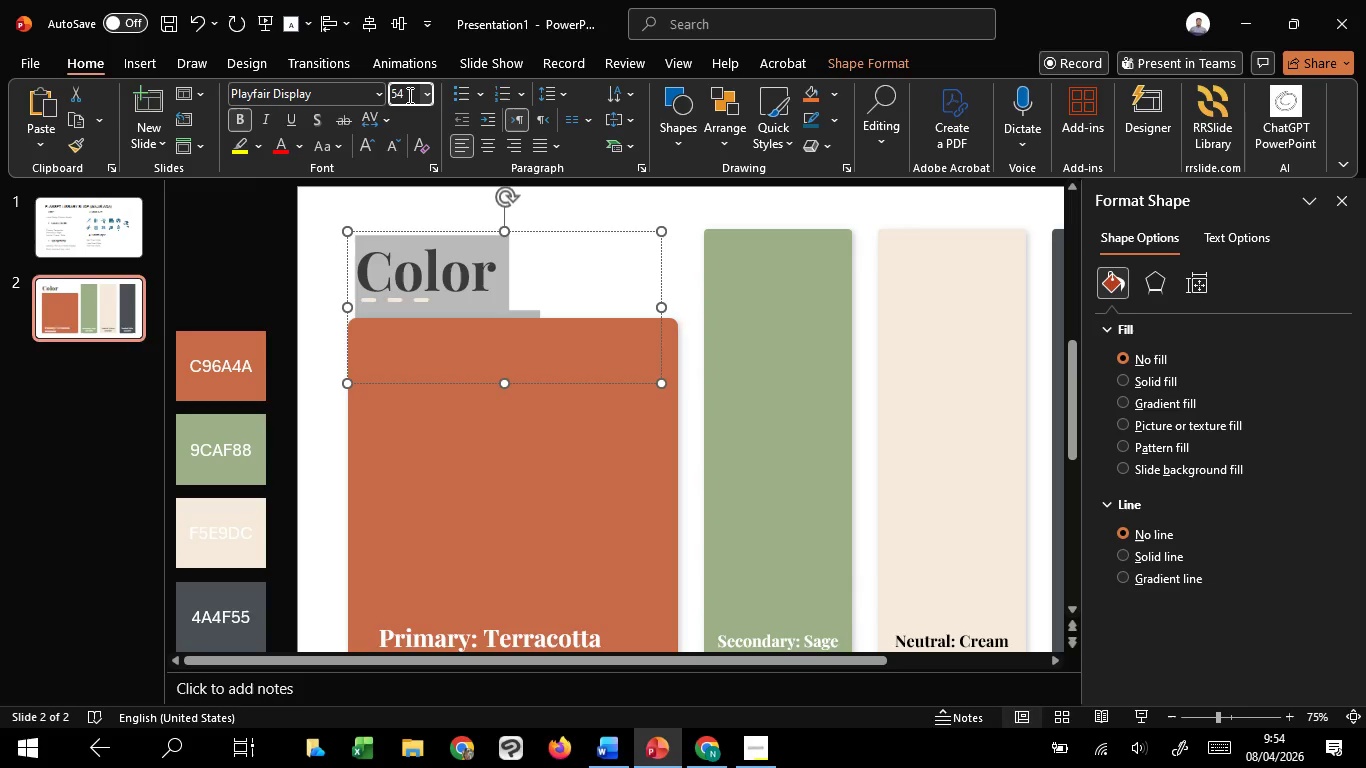 
key(Backspace)
 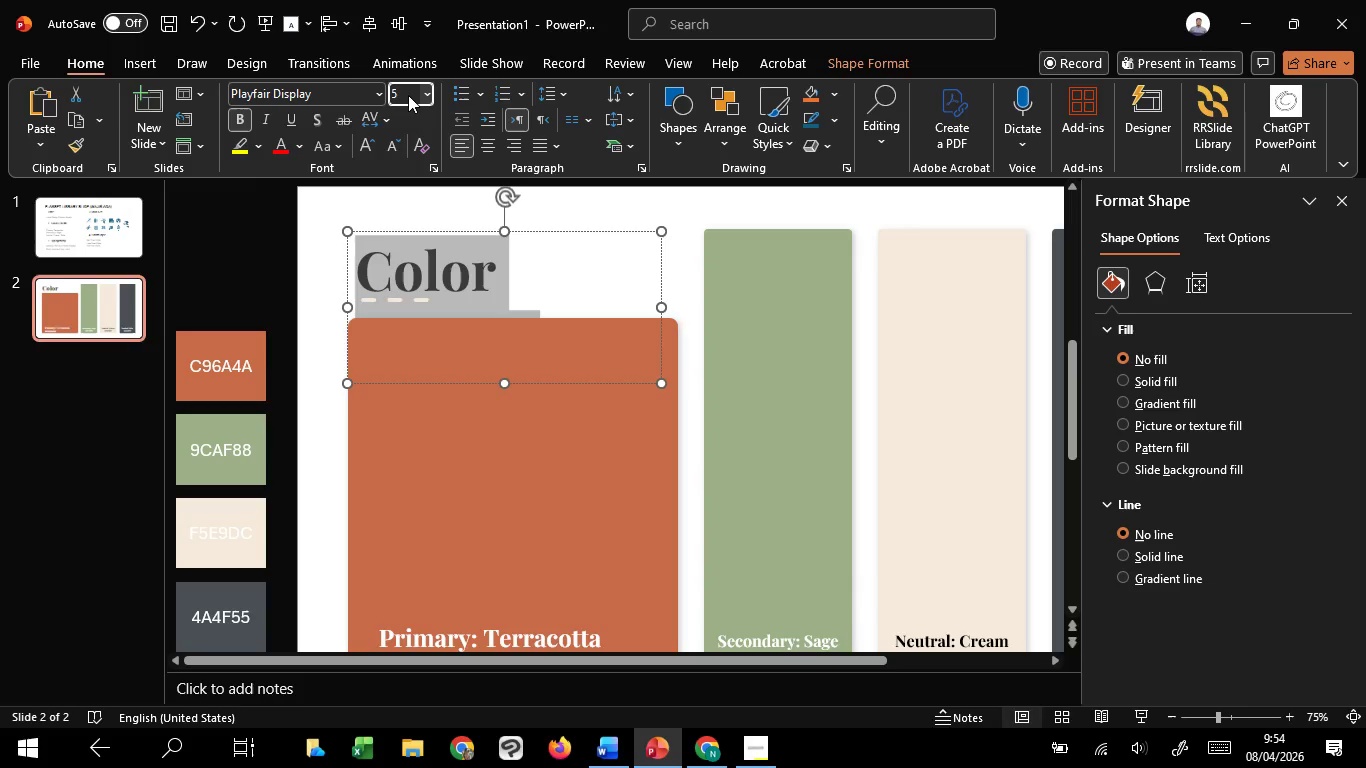 
key(0)
 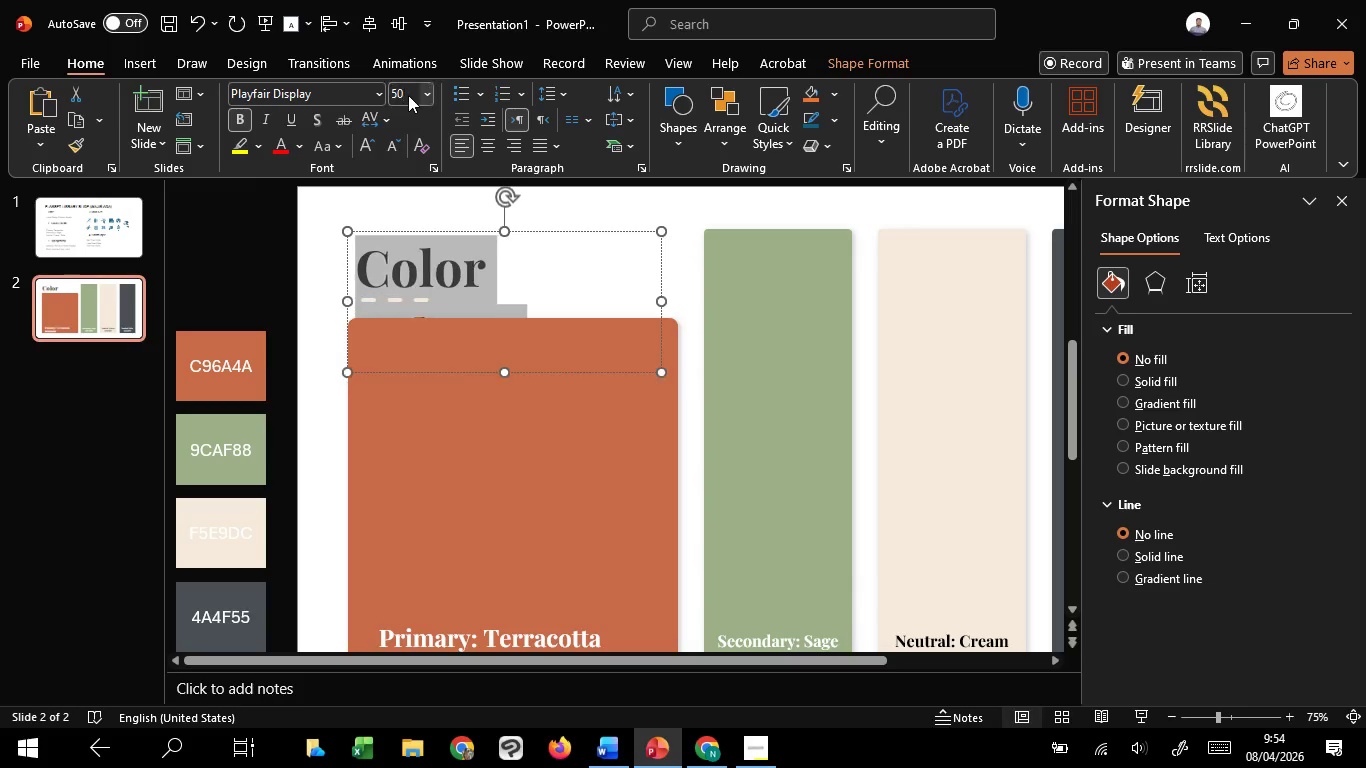 
key(Enter)
 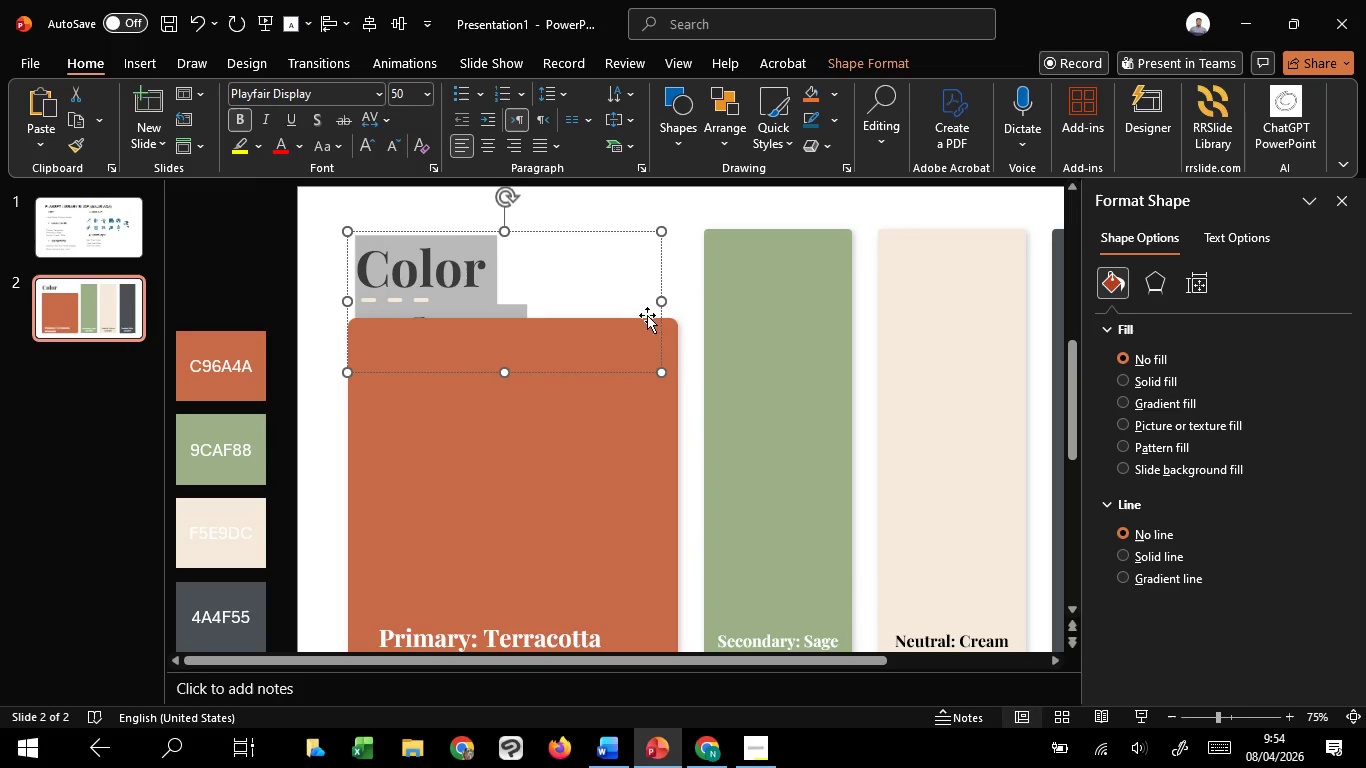 
left_click_drag(start_coordinate=[657, 301], to_coordinate=[738, 292])
 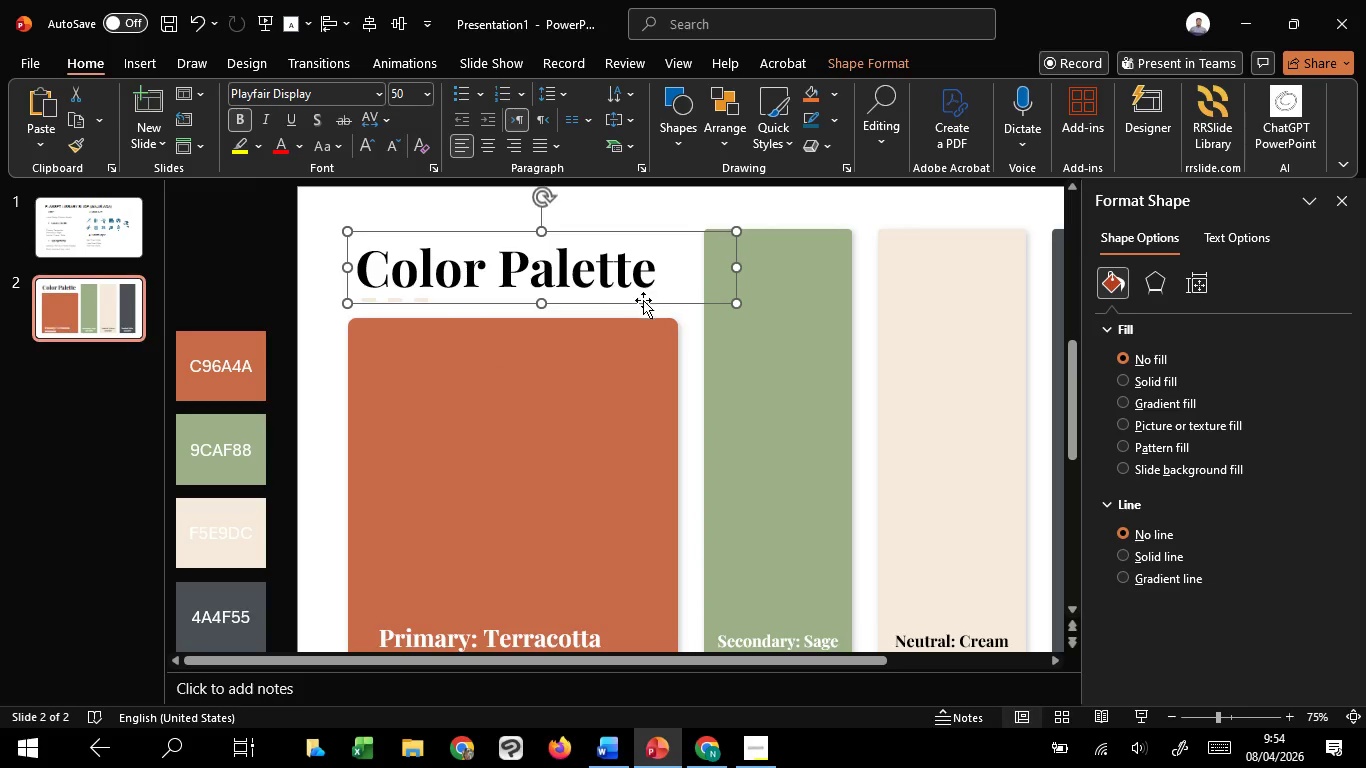 
hold_key(key=ShiftLeft, duration=1.5)
 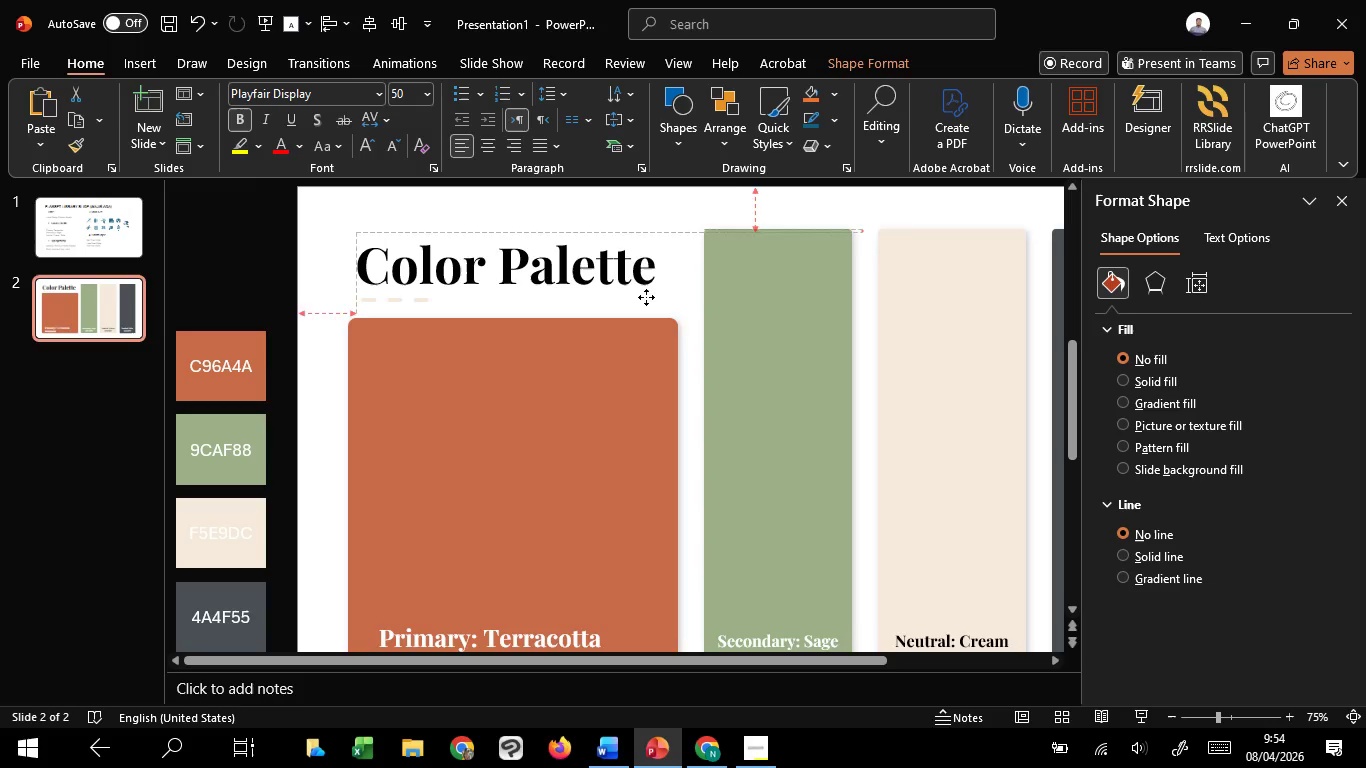 
hold_key(key=ShiftLeft, duration=1.42)
 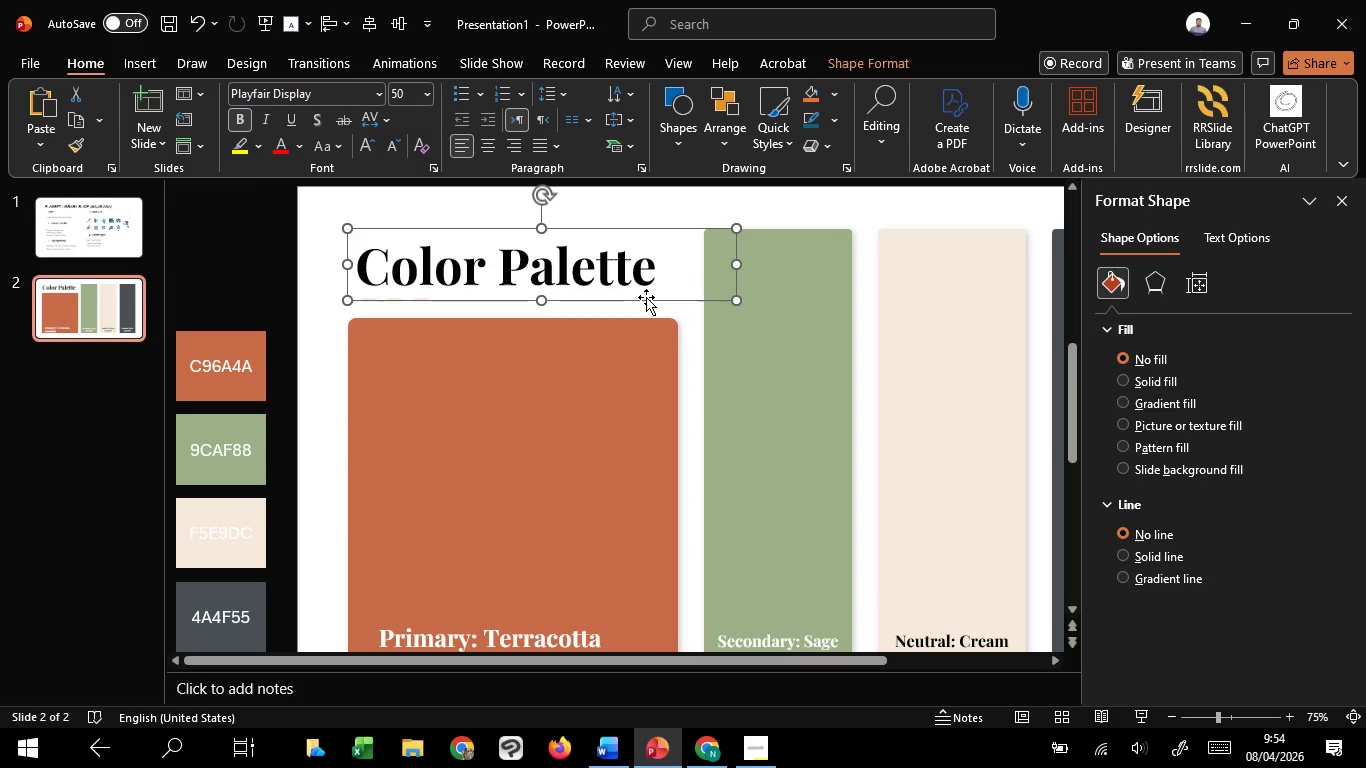 
key(ArrowDown)
 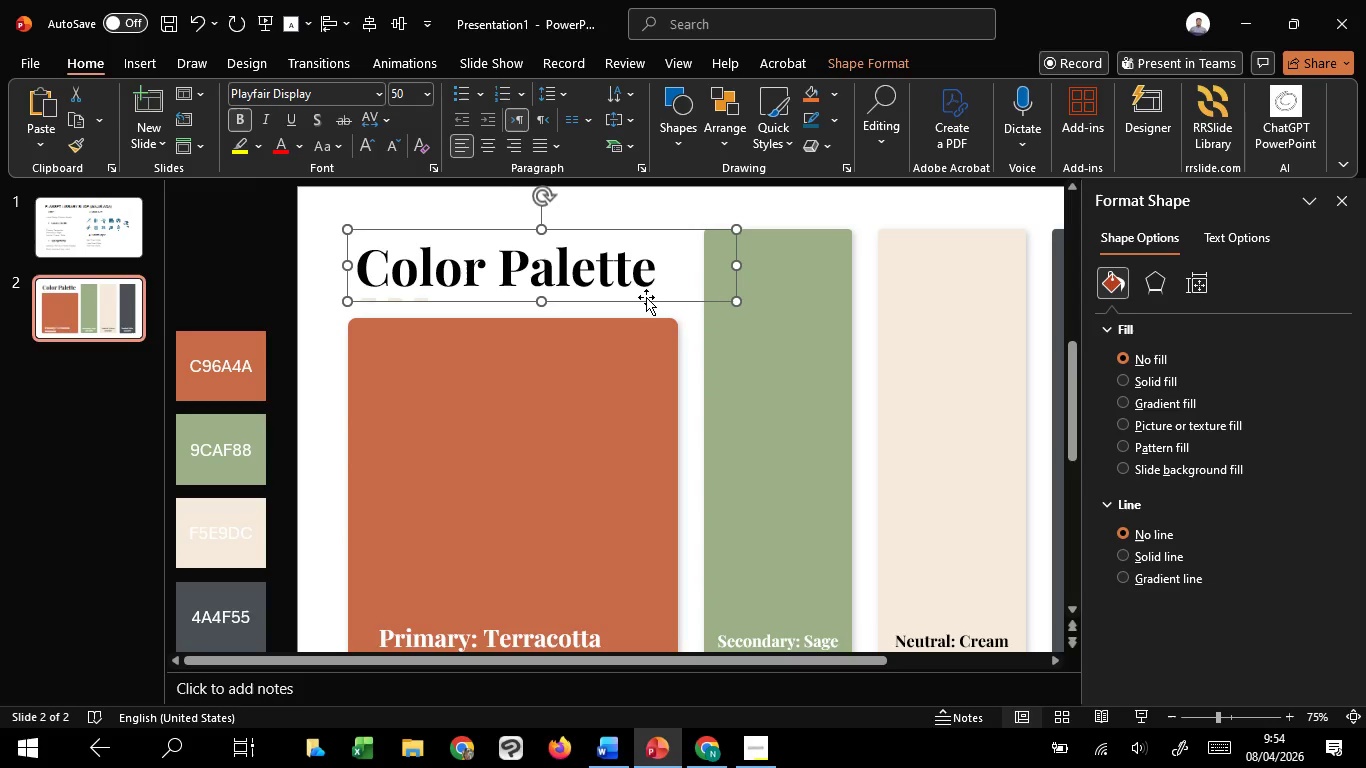 
key(ArrowDown)
 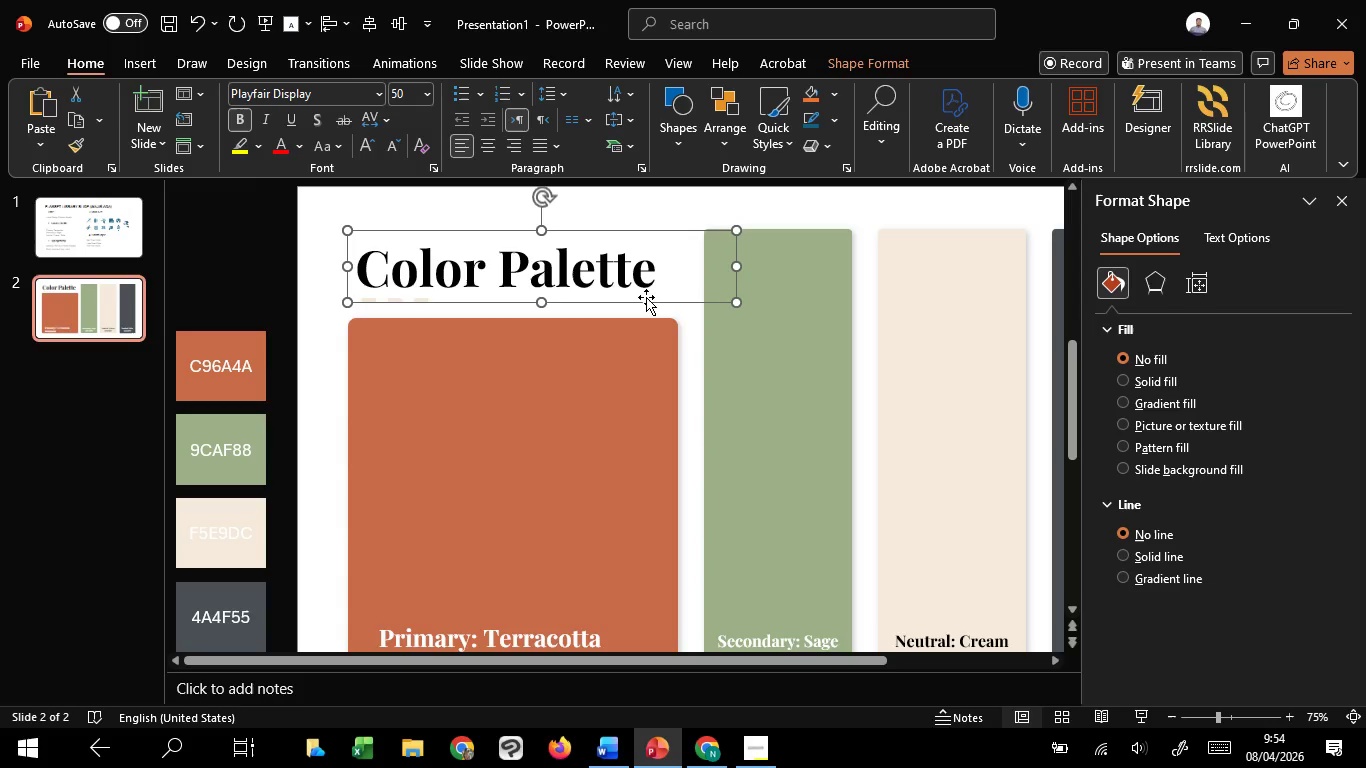 
key(ArrowUp)
 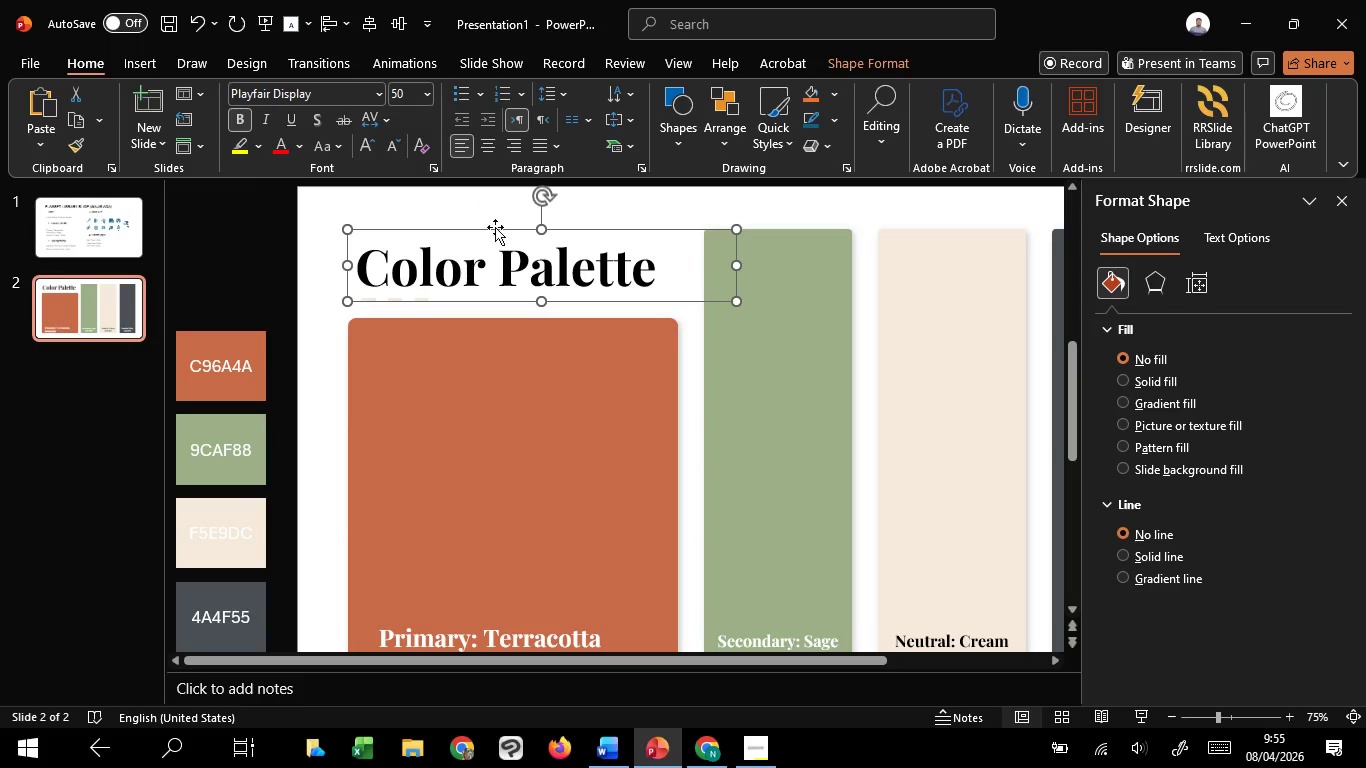 
left_click([488, 213])
 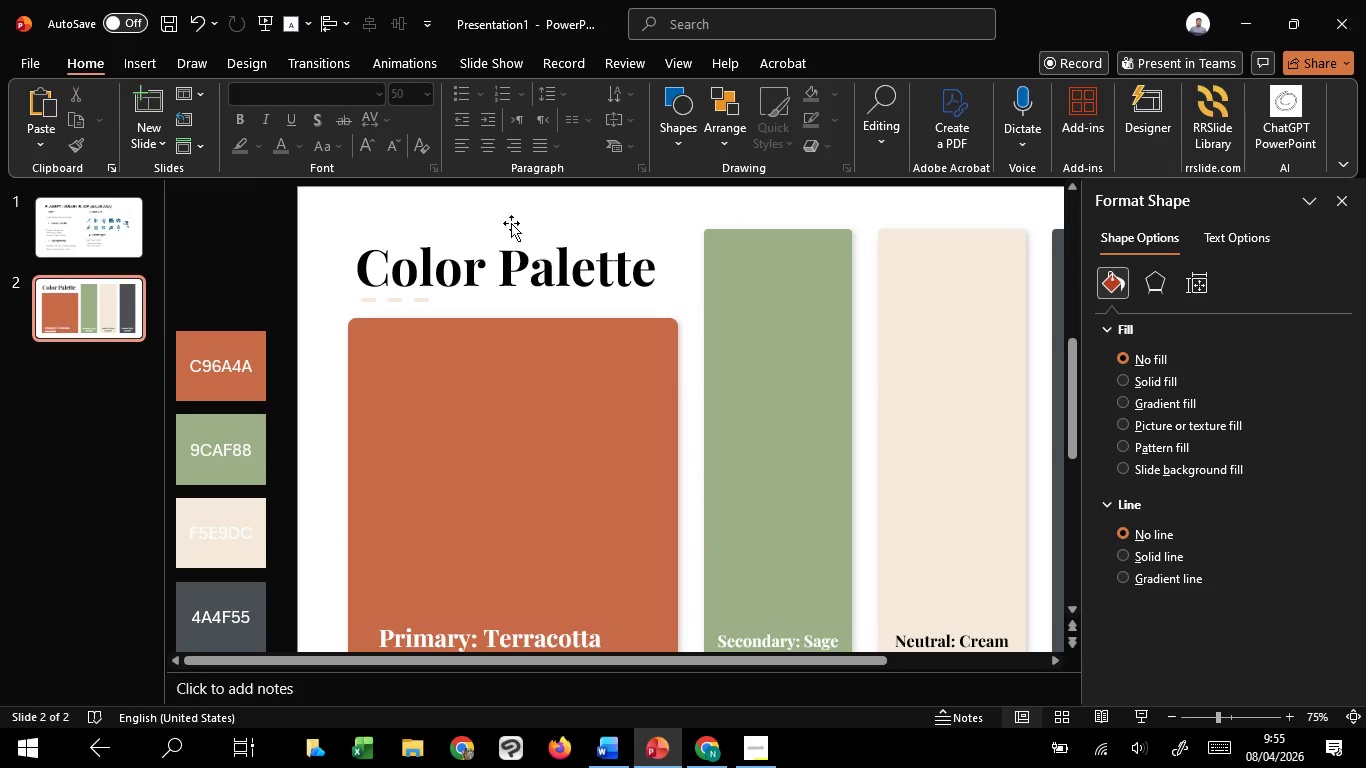 
hold_key(key=ControlLeft, duration=0.72)
scroll: coordinate [514, 226], scroll_direction: down, amount: 1.0
 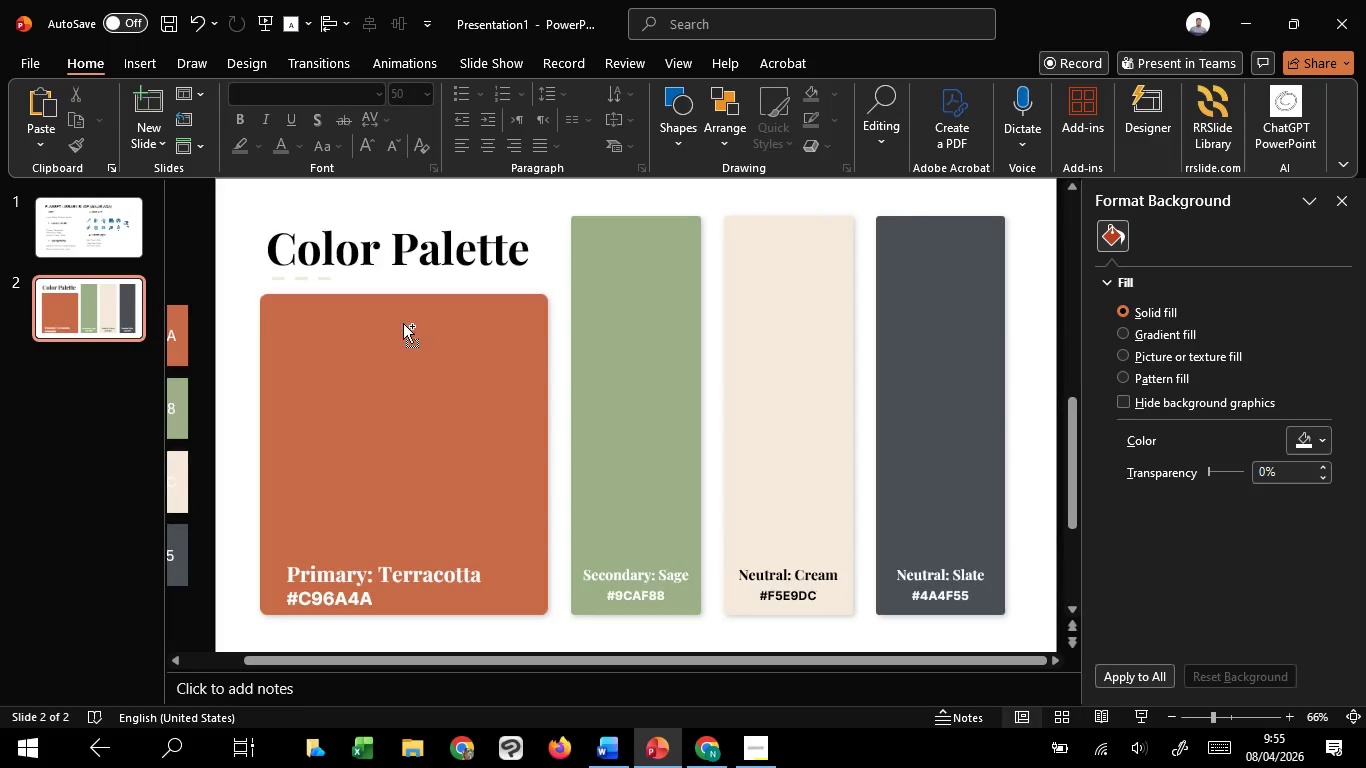 
hold_key(key=ControlLeft, duration=1.62)
hold_key(key=ControlLeft, duration=1.52)
scroll: coordinate [326, 279], scroll_direction: down, amount: 1.0
 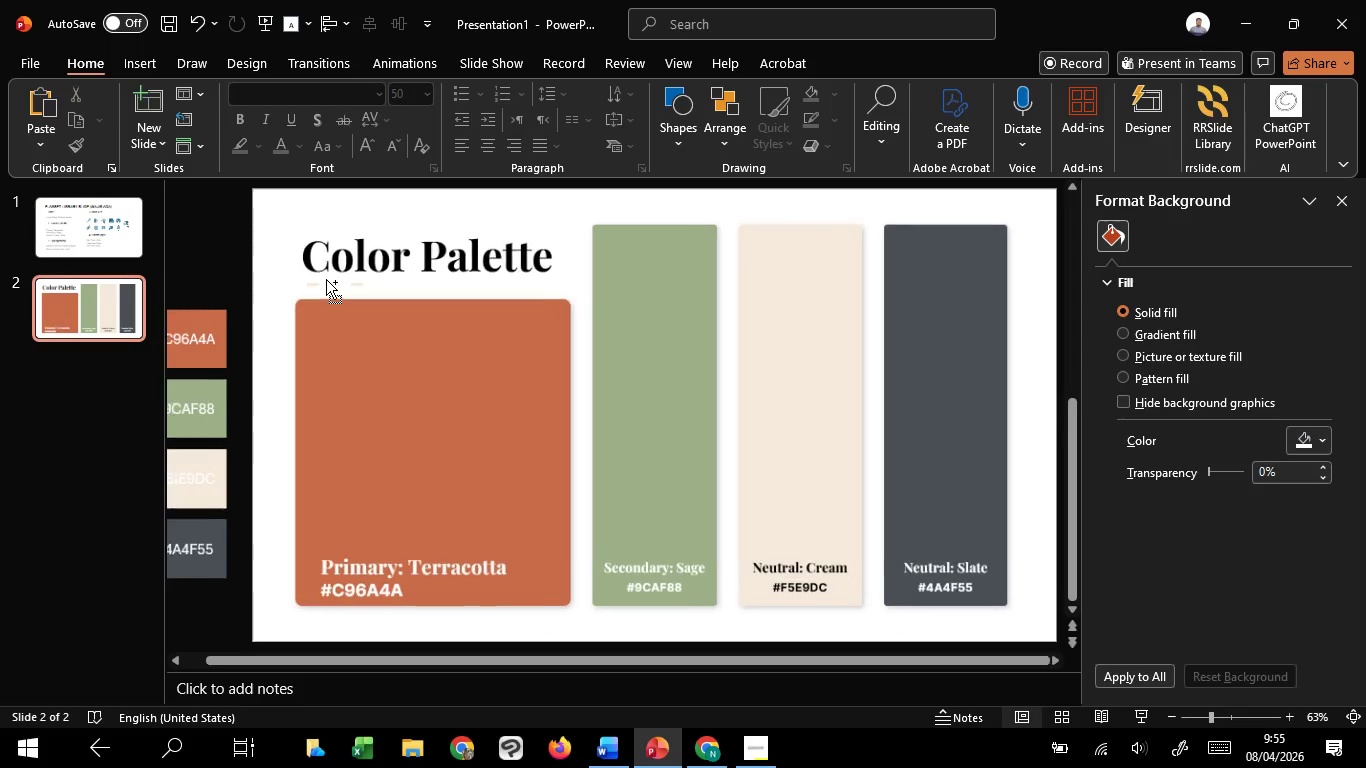 
hold_key(key=ControlLeft, duration=0.97)
 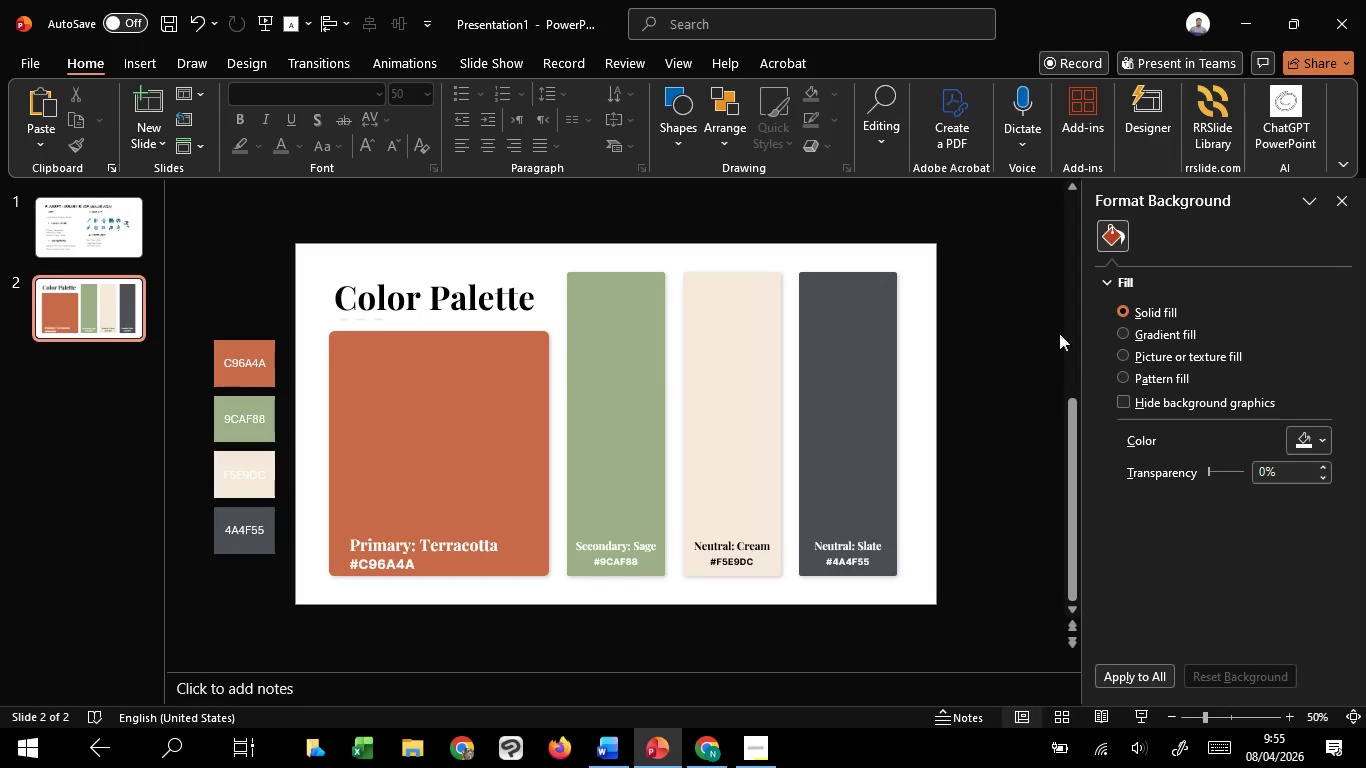 
hold_key(key=ControlLeft, duration=0.73)
 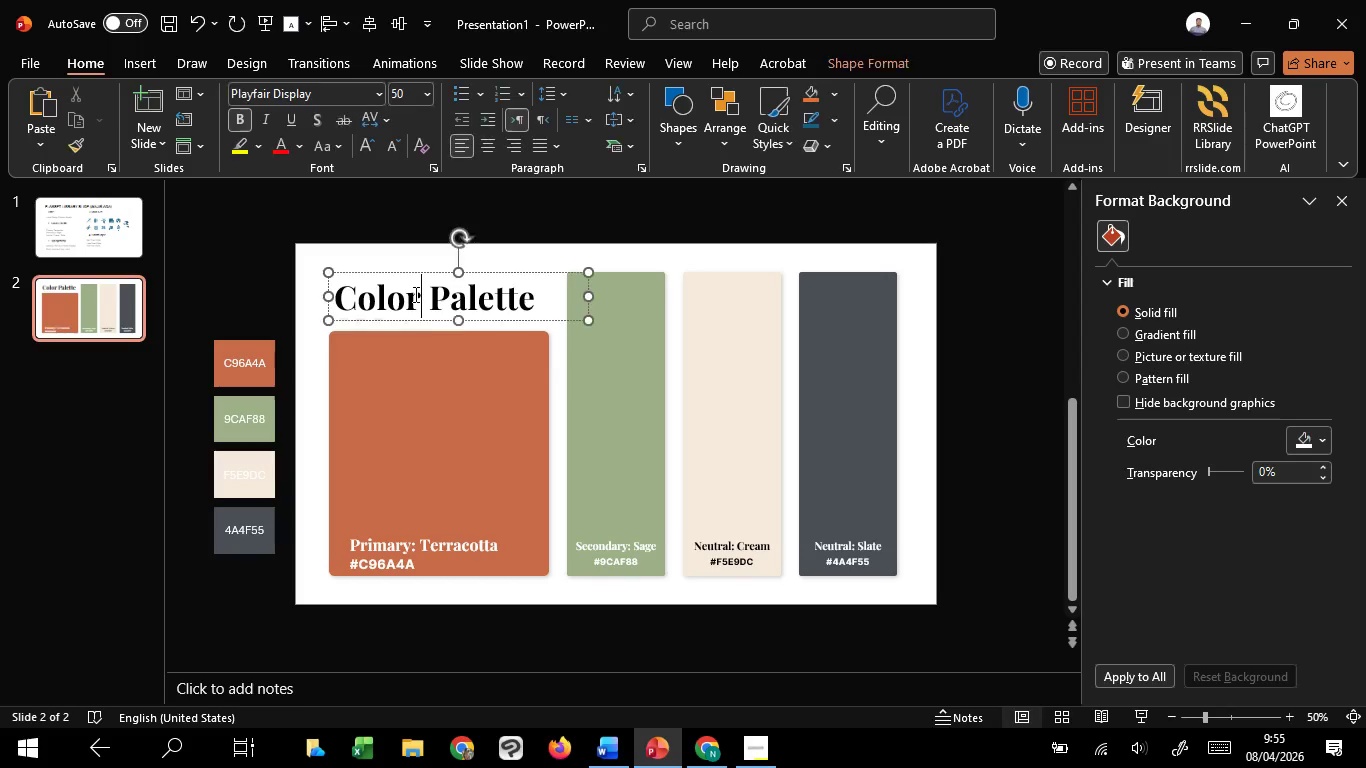 
left_click([414, 294])
 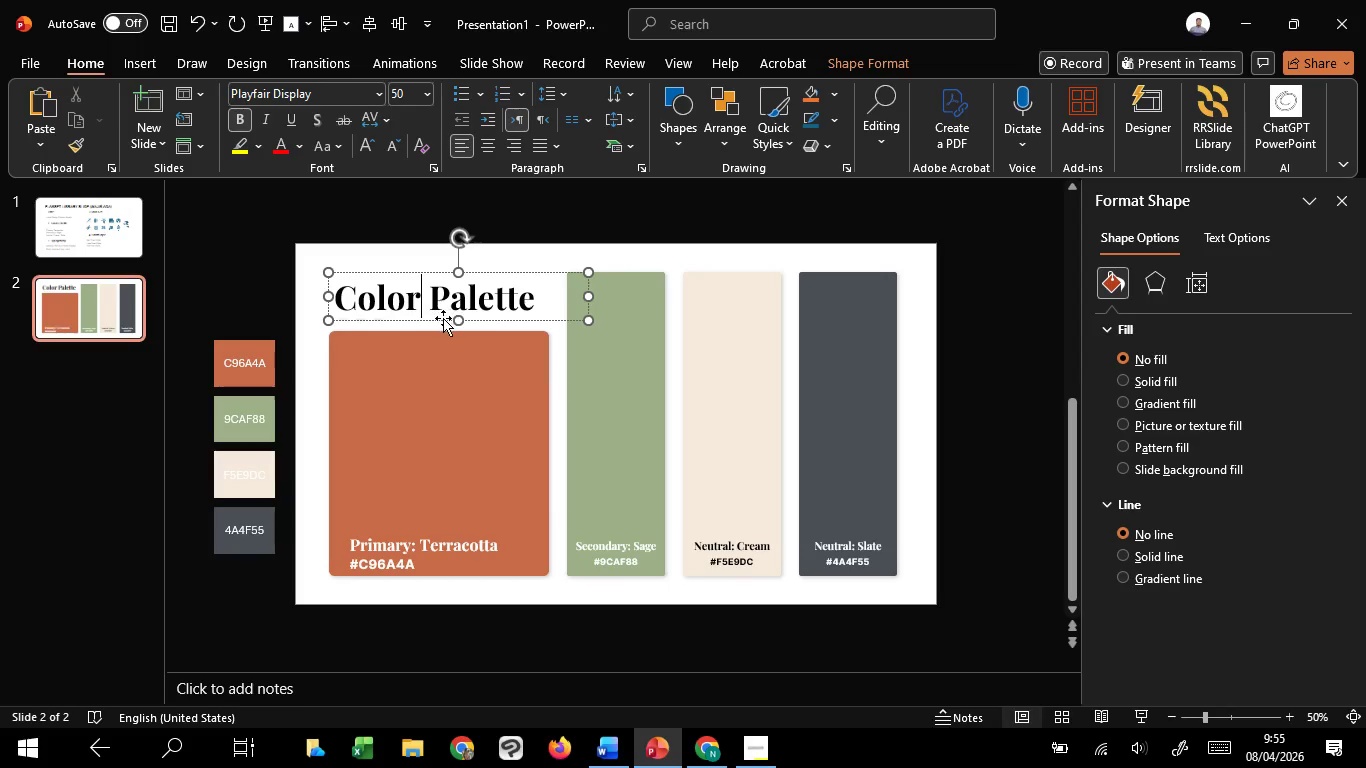 
left_click([443, 318])
 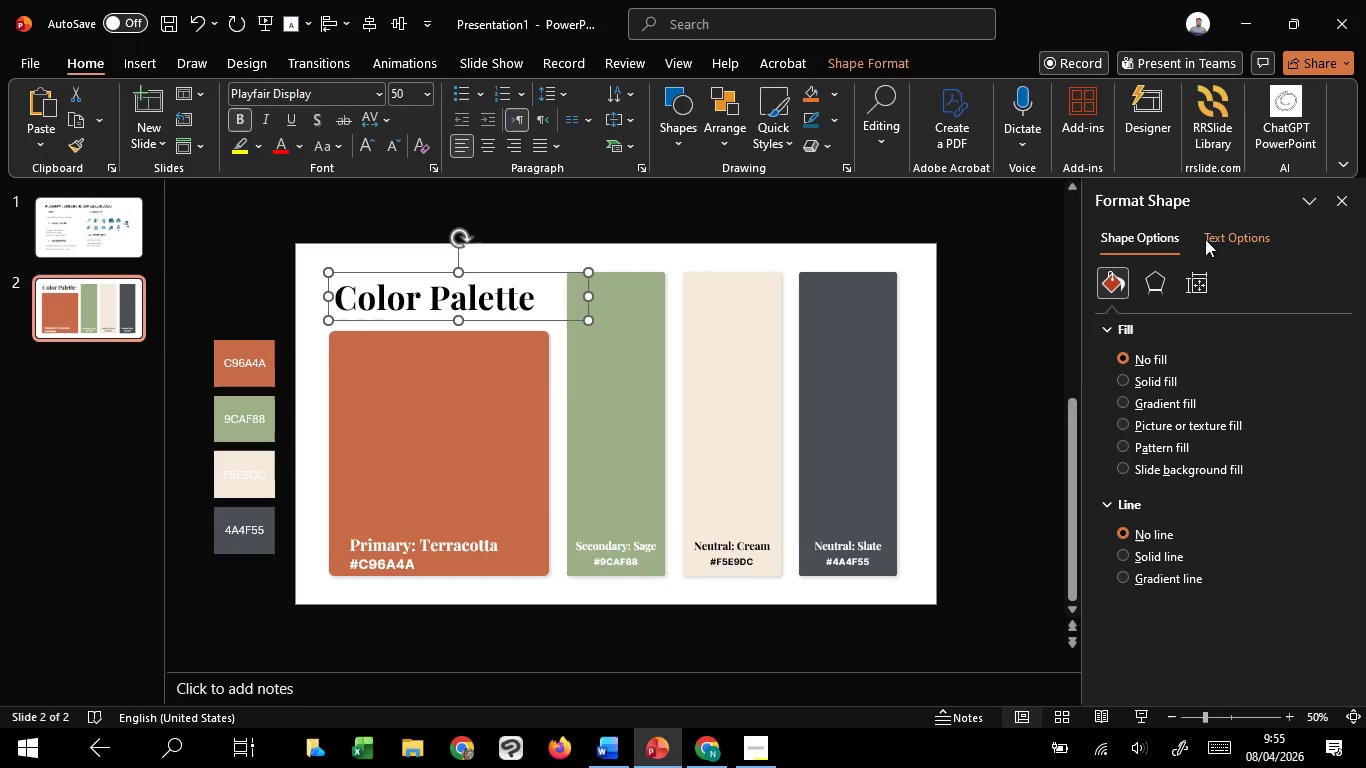 
left_click([1208, 239])
 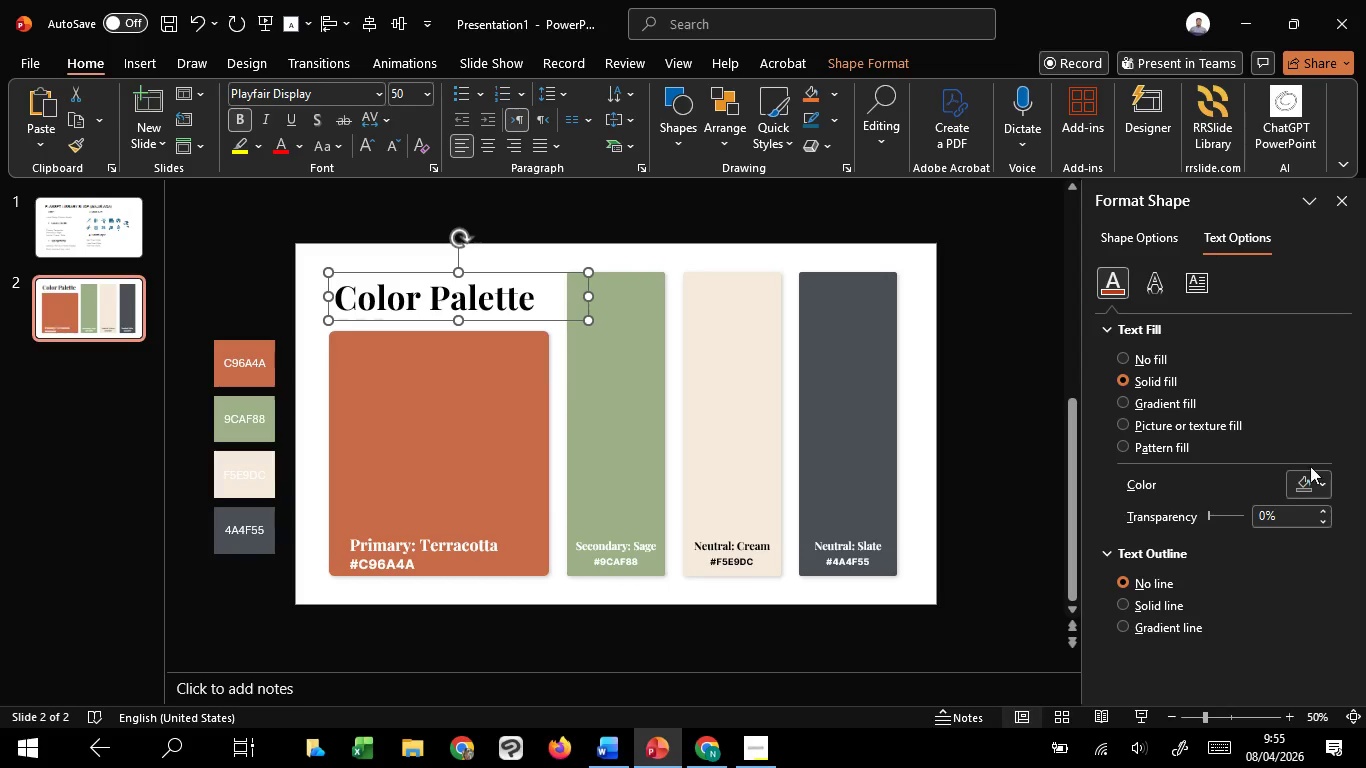 
left_click([1310, 477])
 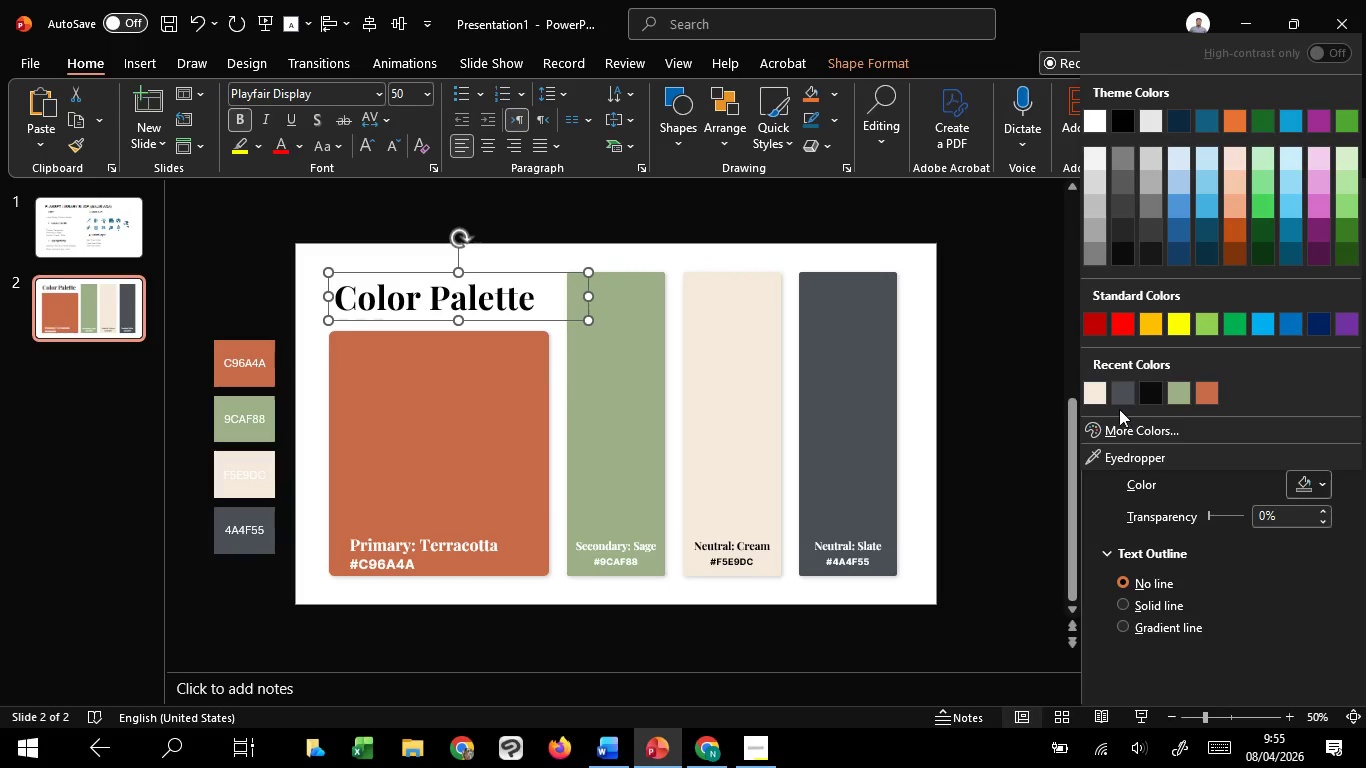 
left_click([1127, 391])
 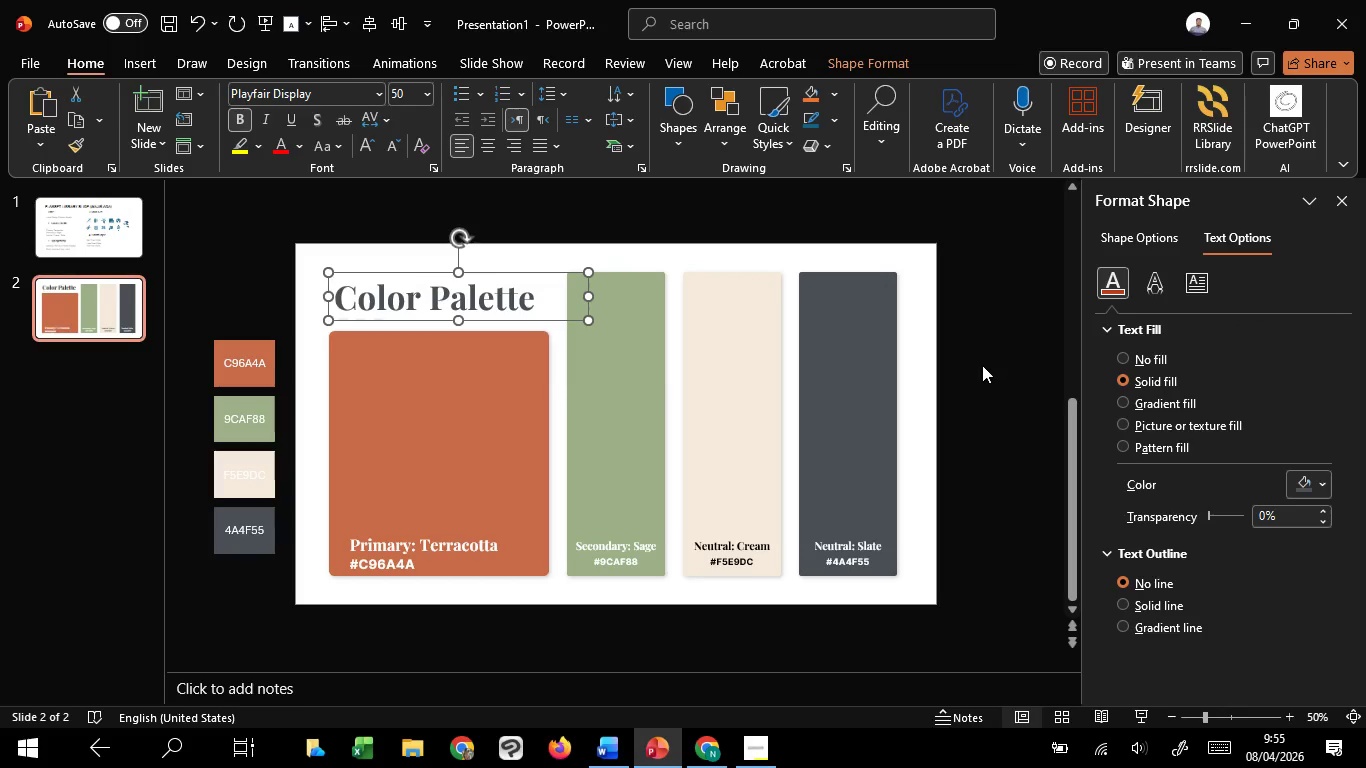 
left_click([982, 365])
 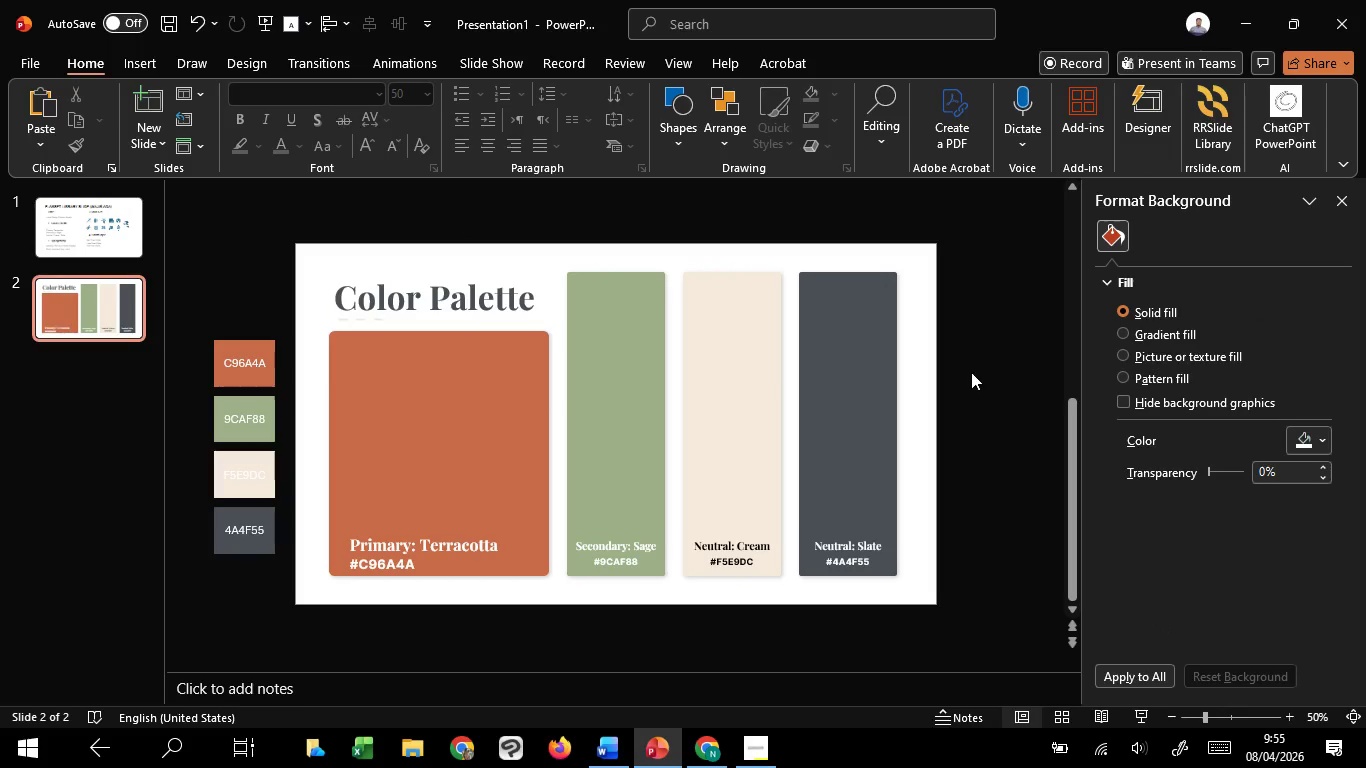 
hold_key(key=ControlLeft, duration=1.25)
scroll: coordinate [971, 373], scroll_direction: up, amount: 1.0
 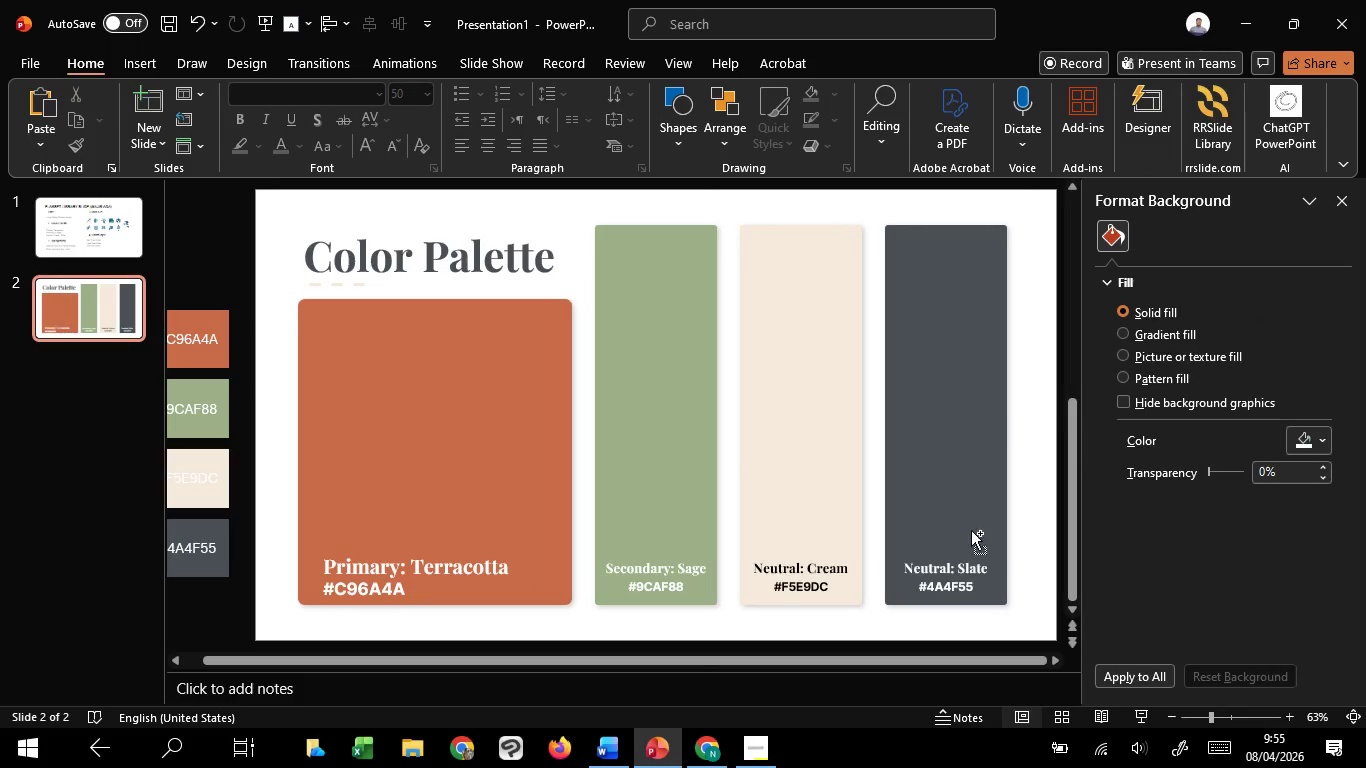 
hold_key(key=ControlLeft, duration=5.49)
left_click([1143, 714])
 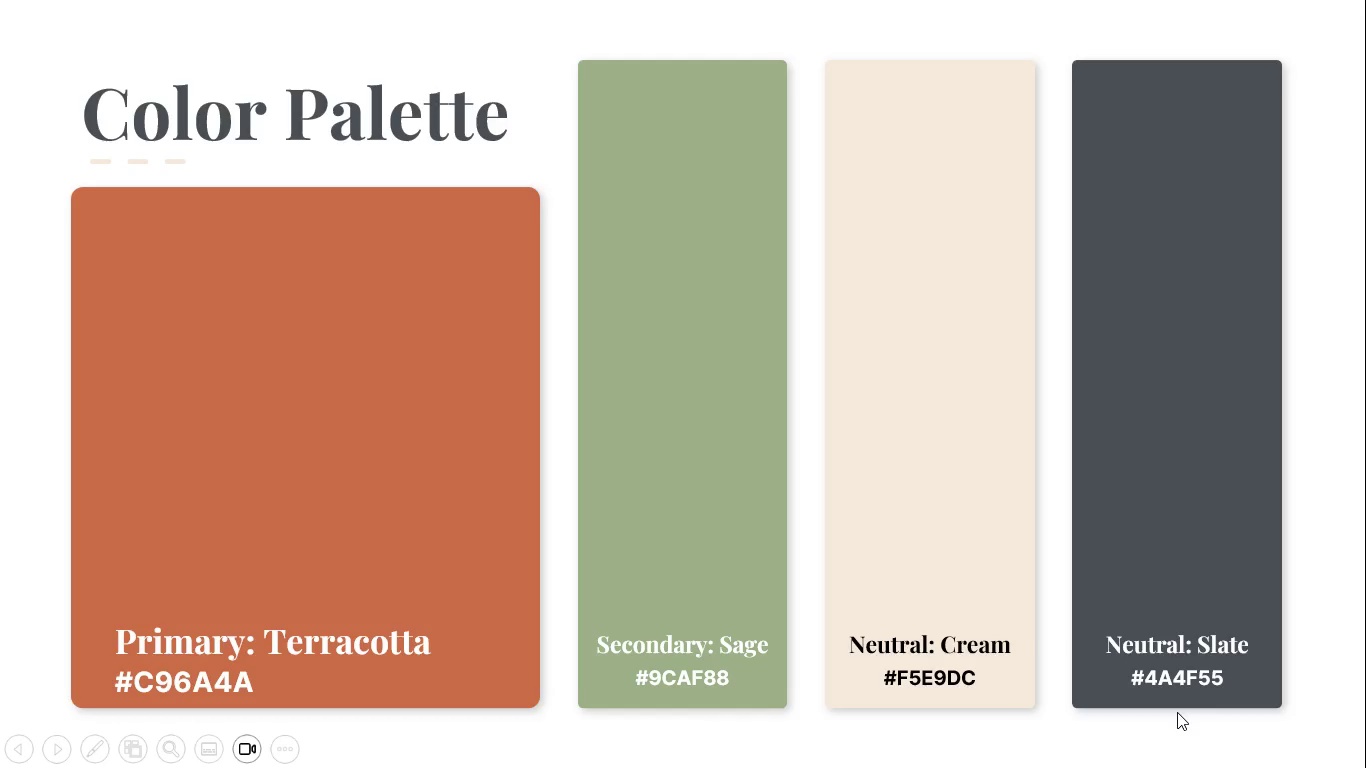 
key(Escape)
 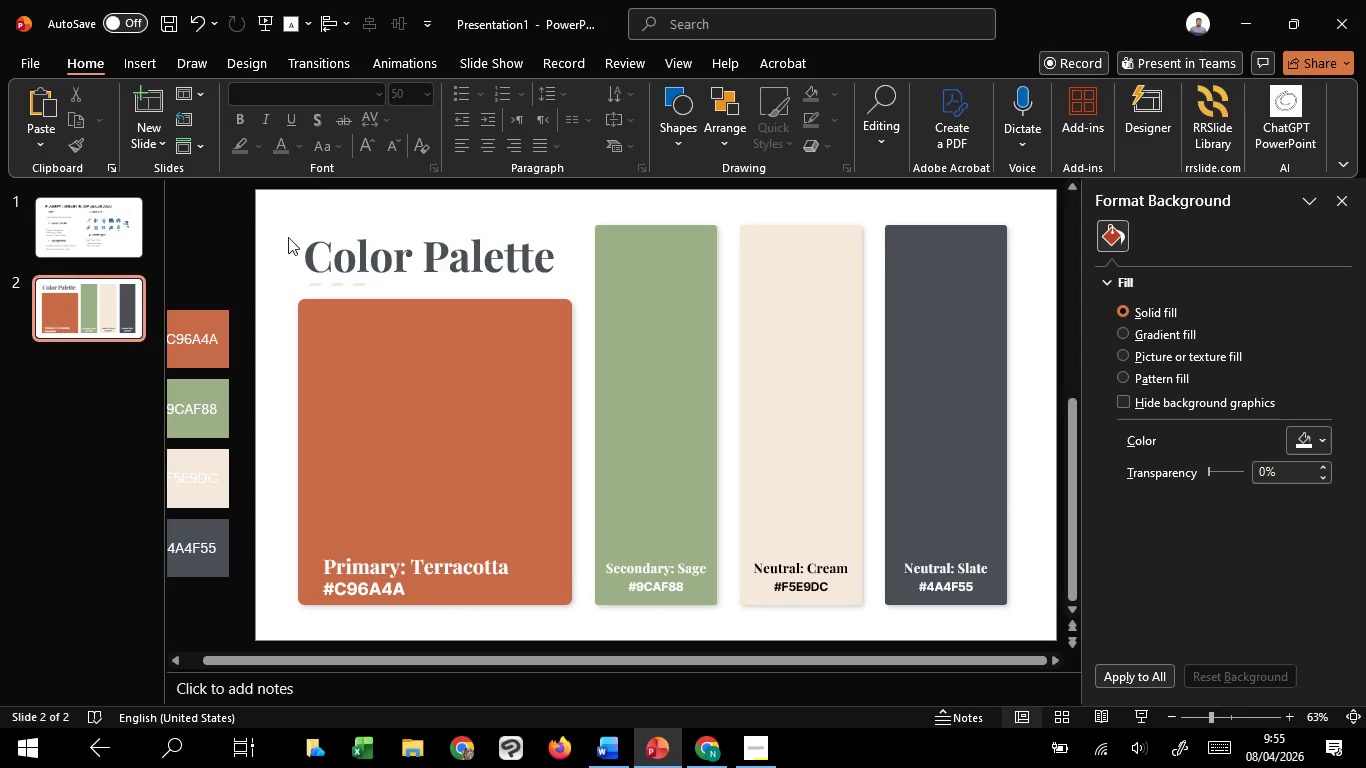 
left_click_drag(start_coordinate=[281, 206], to_coordinate=[1057, 667])
 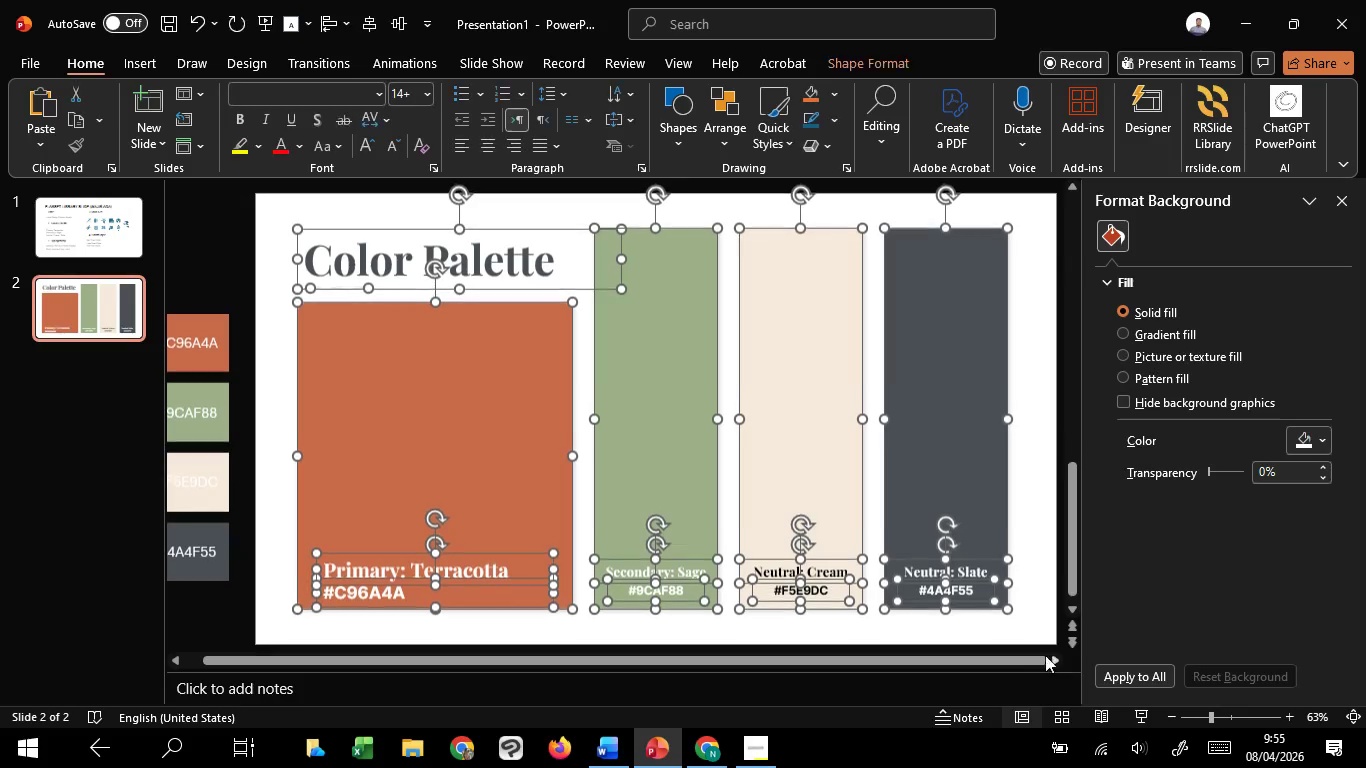 
key(Control+G)
 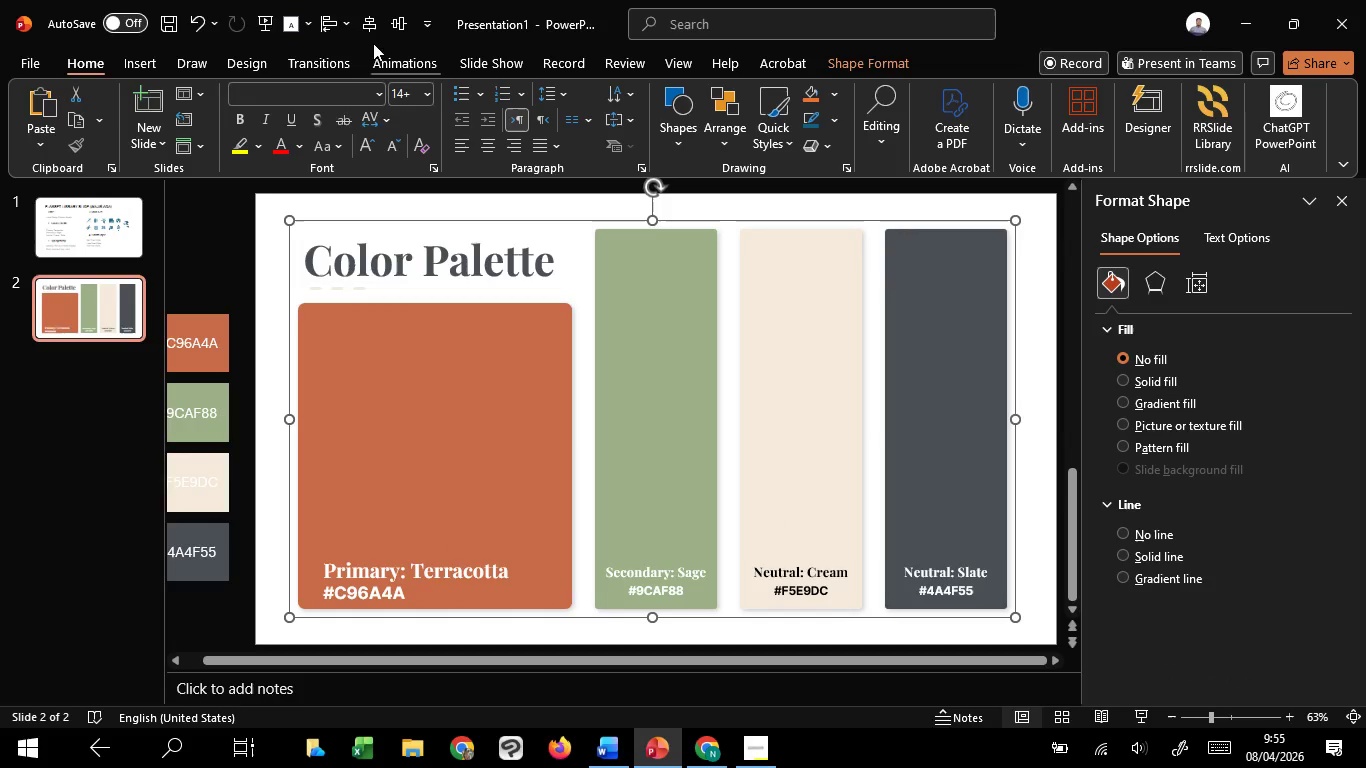 
left_click([369, 29])
 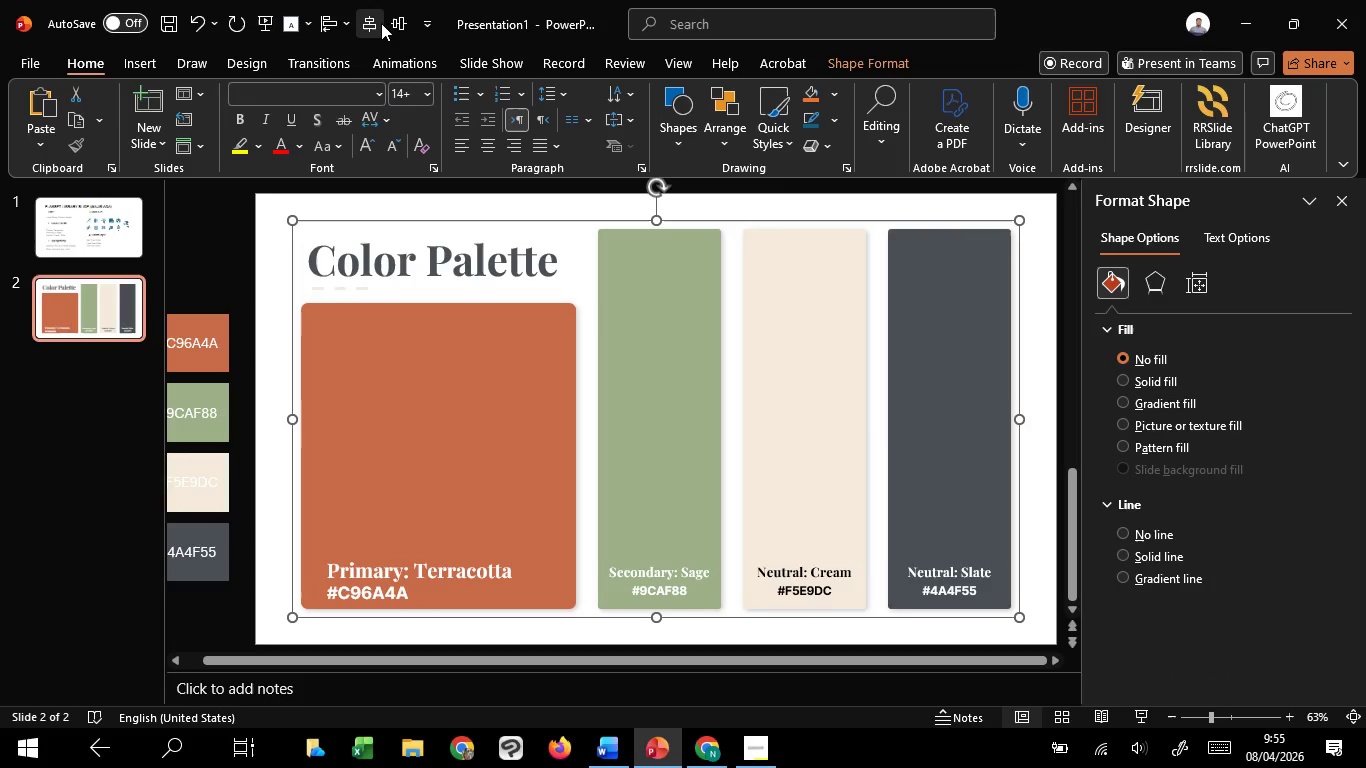 
left_click([381, 23])
 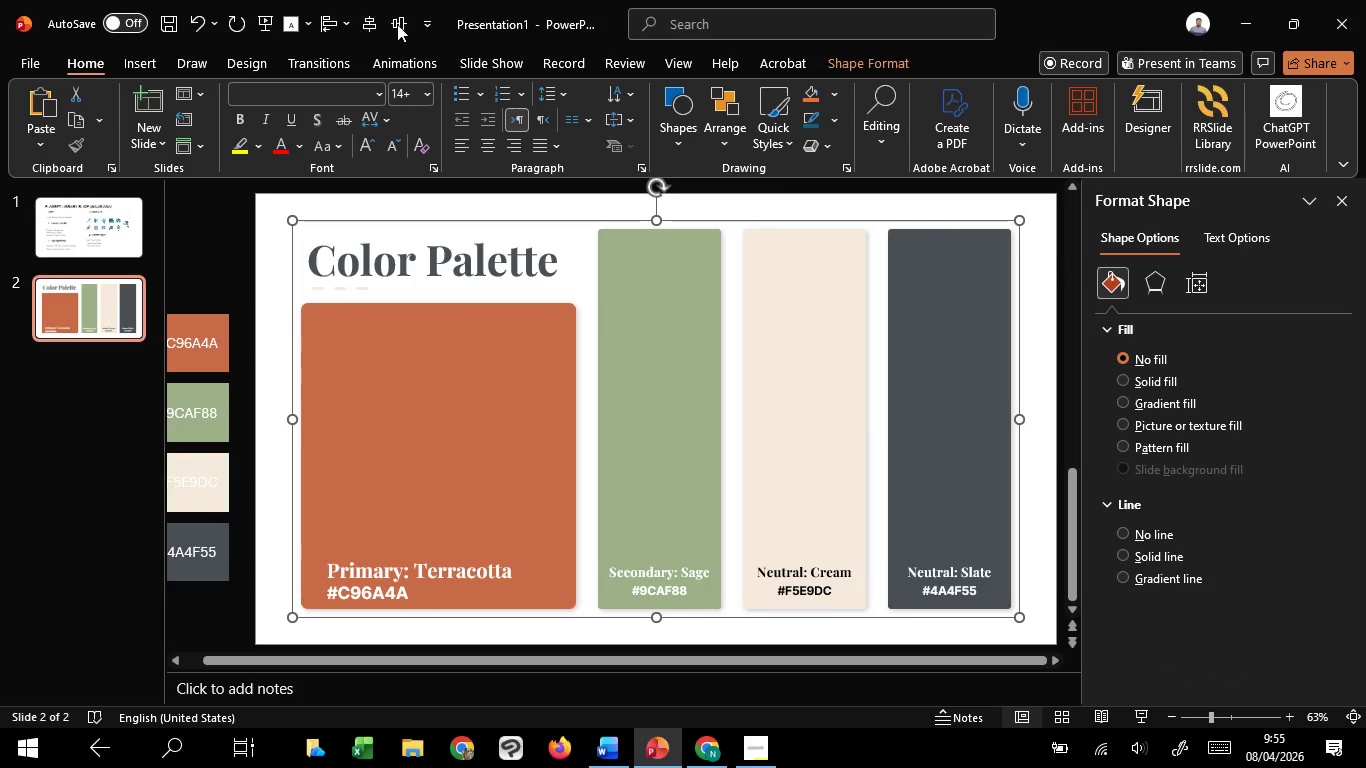 
left_click([400, 24])
 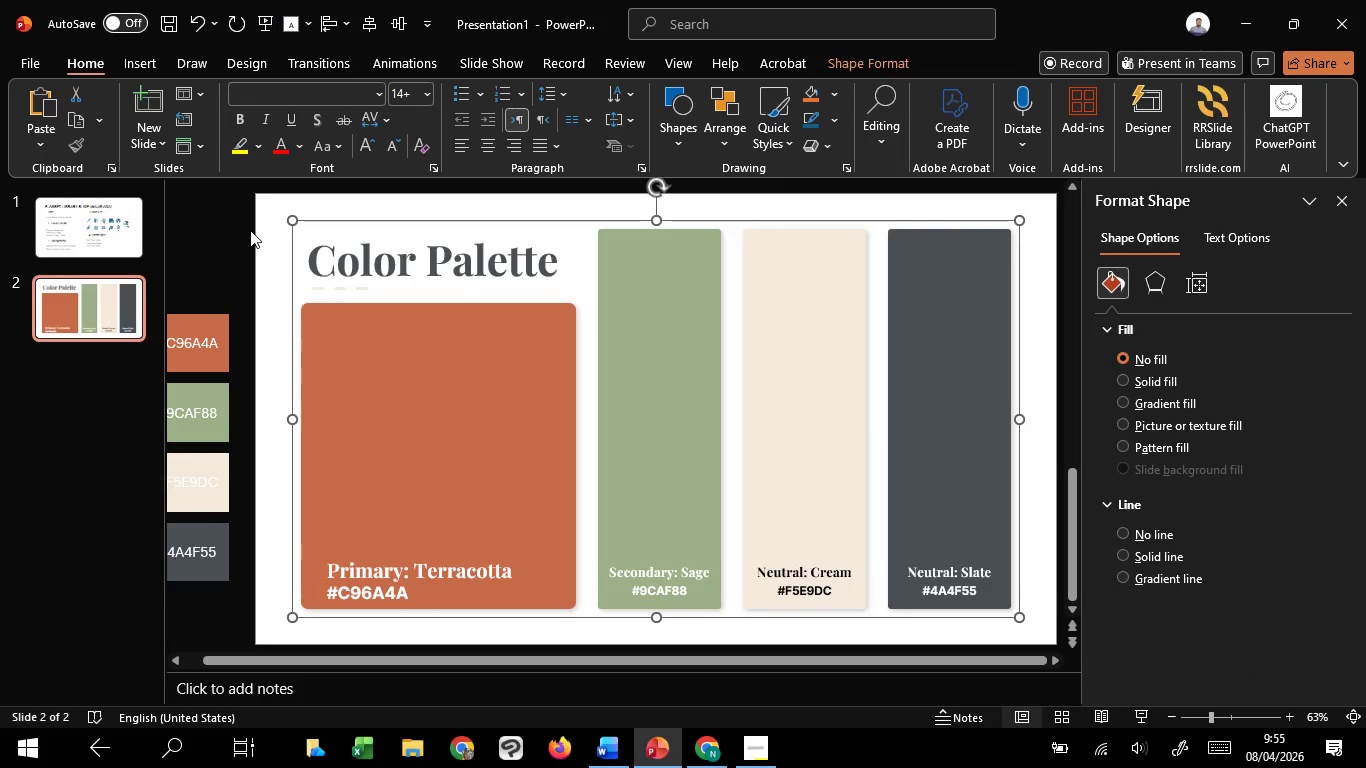 
left_click([250, 230])
 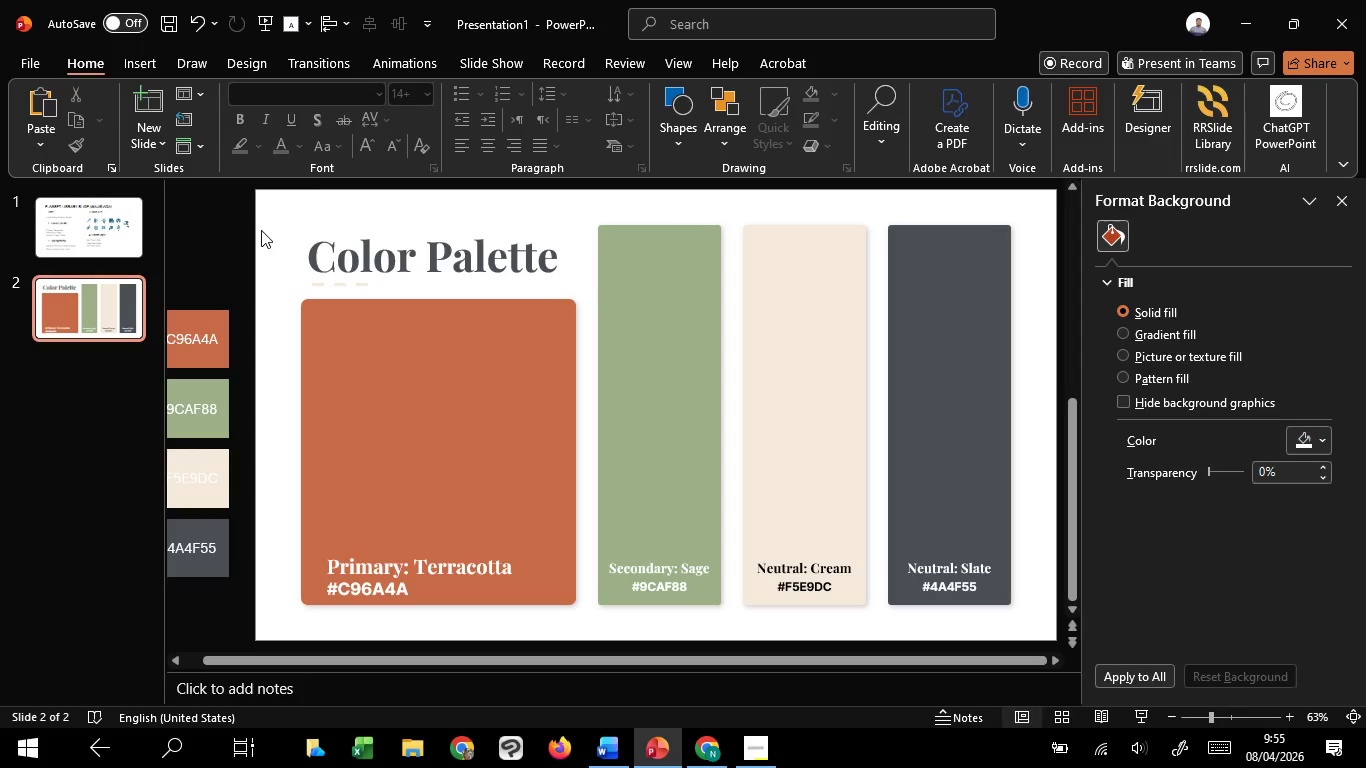 
hold_key(key=ControlLeft, duration=1.51)
scroll: coordinate [263, 256], scroll_direction: down, amount: 2.0
 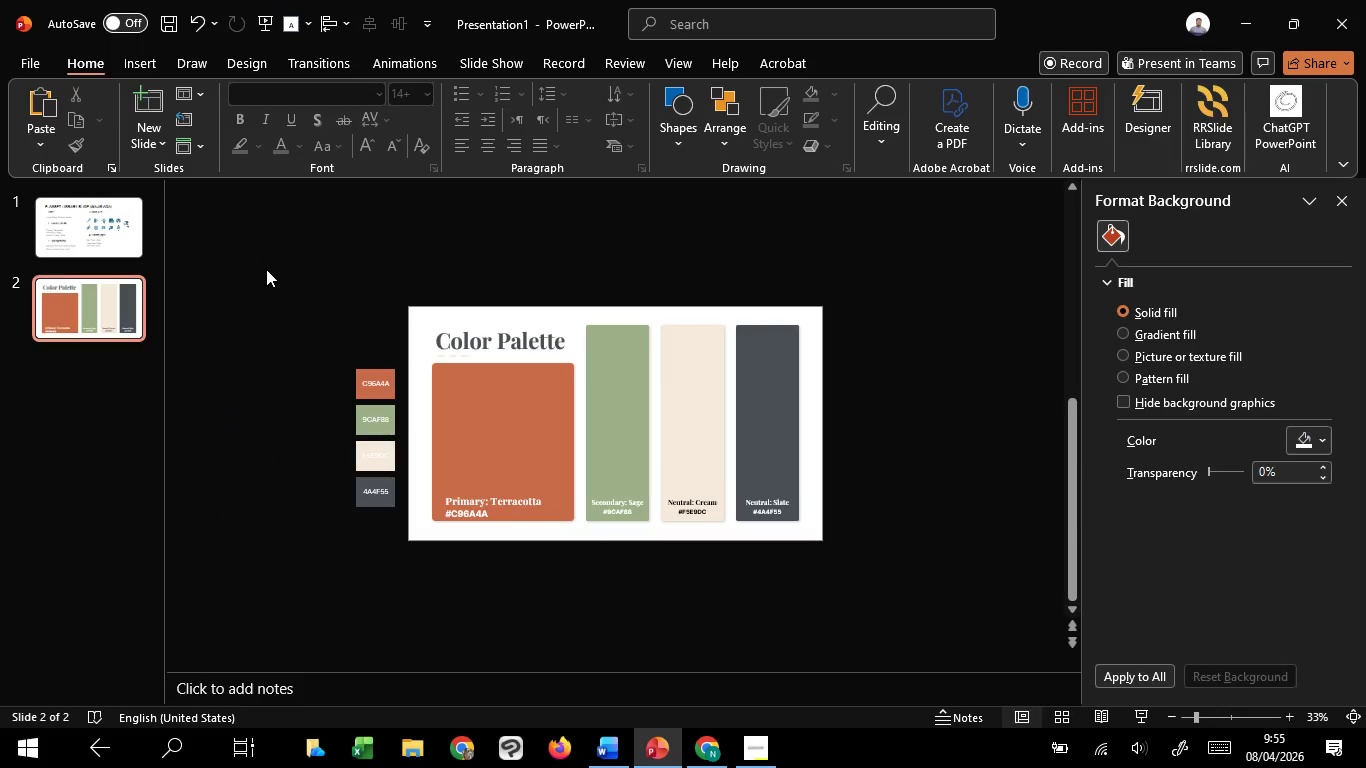 
hold_key(key=ControlLeft, duration=0.5)
 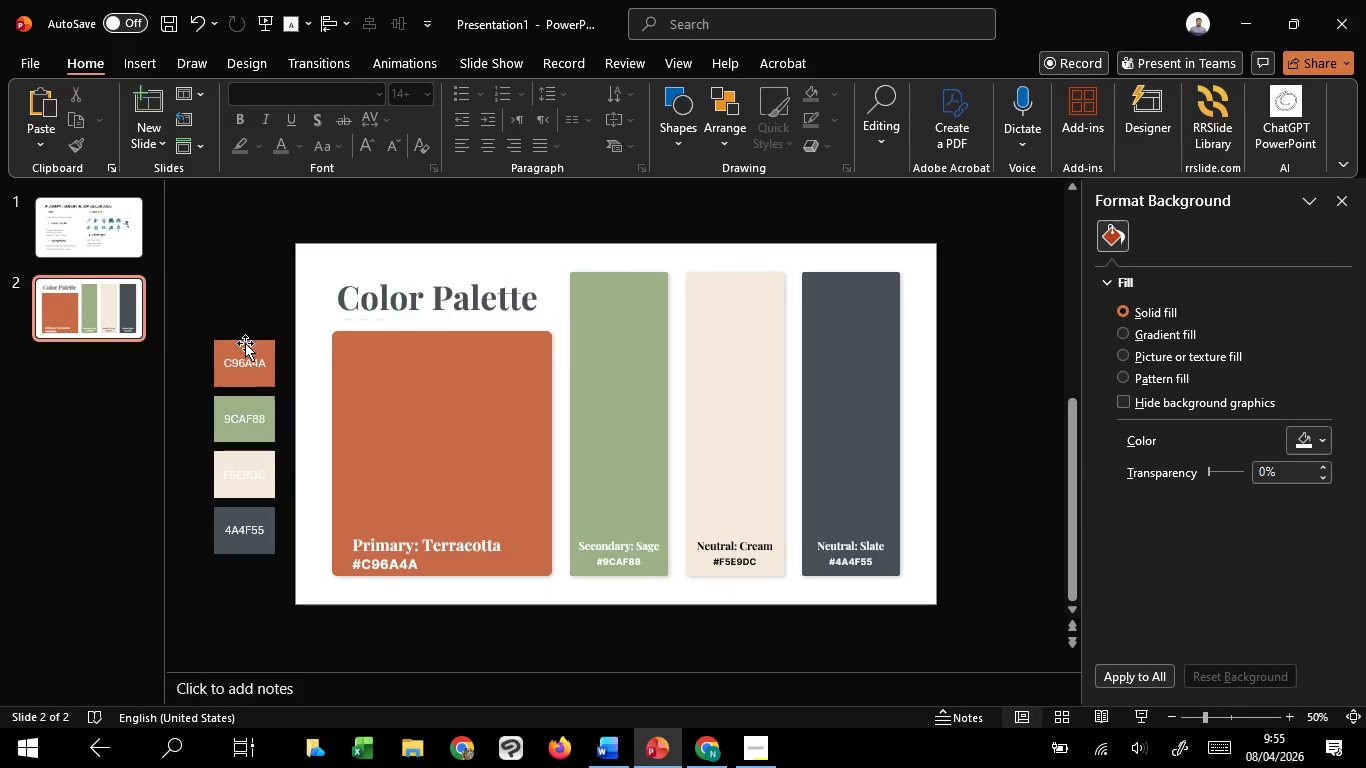 
scroll: coordinate [268, 269], scroll_direction: up, amount: 1.0
 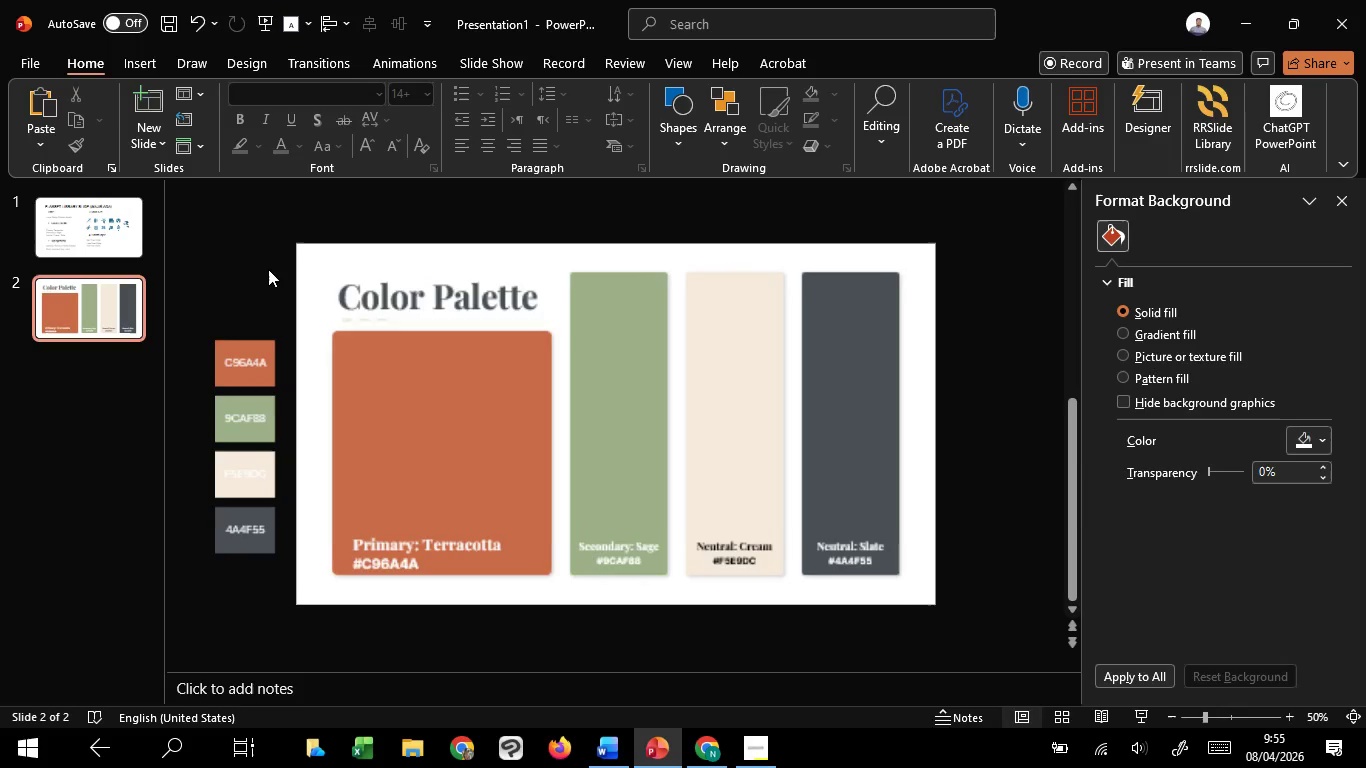 
left_click([245, 343])
 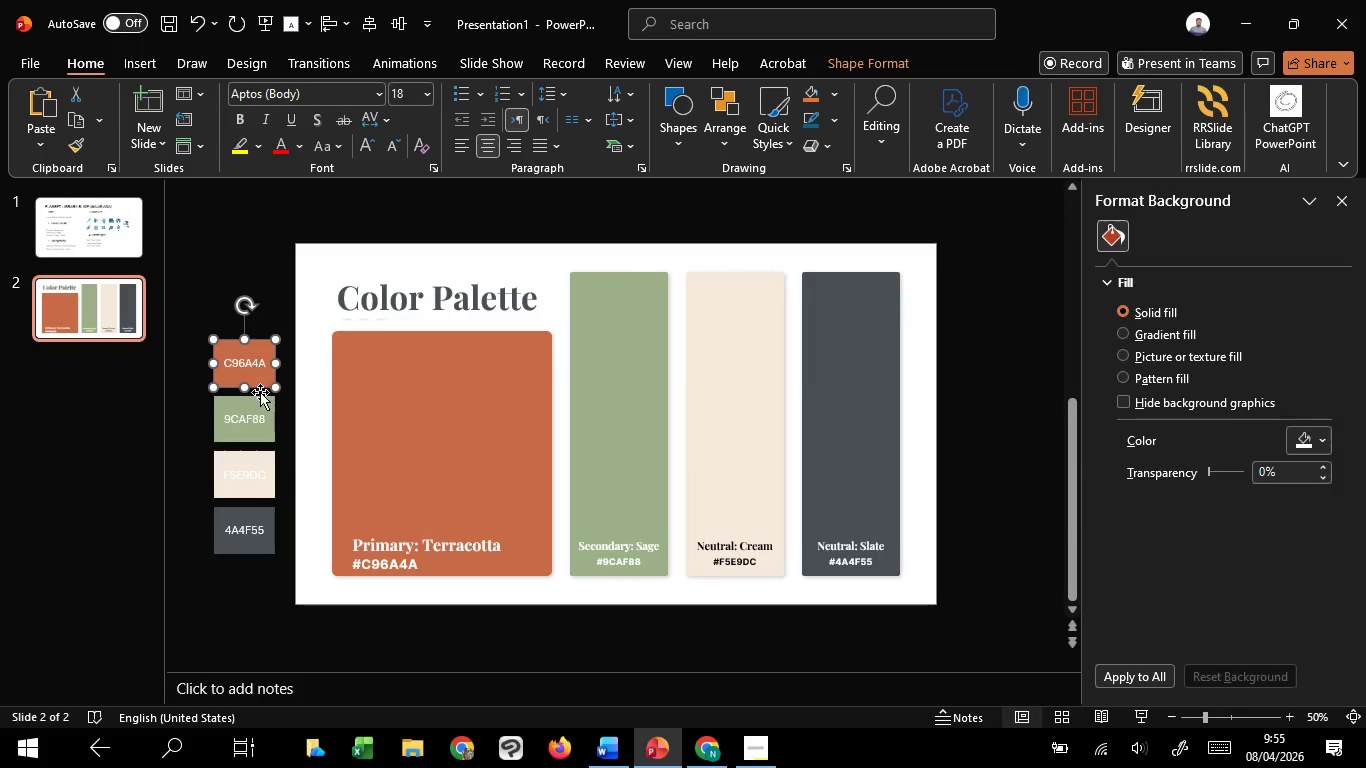 
hold_key(key=ShiftLeft, duration=1.52)
left_click([264, 408])
 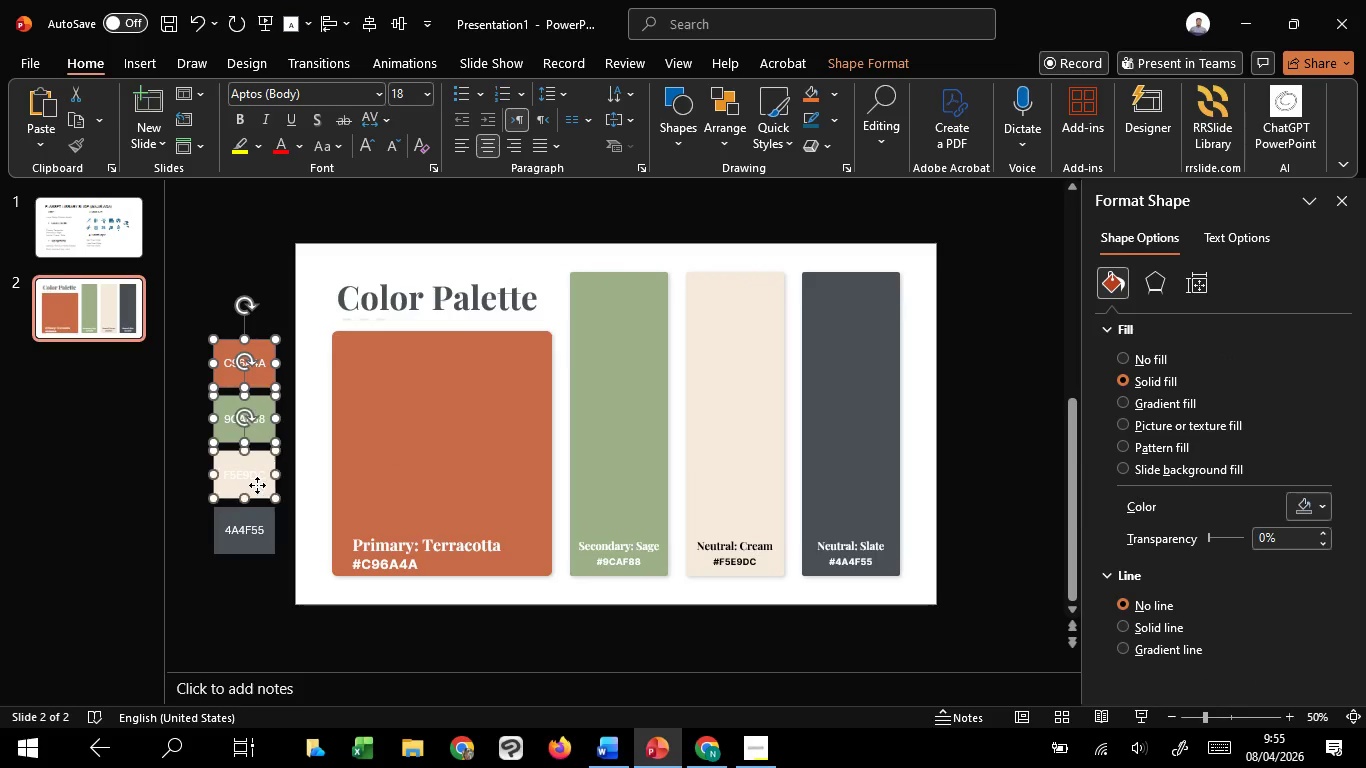 
double_click([257, 485])
 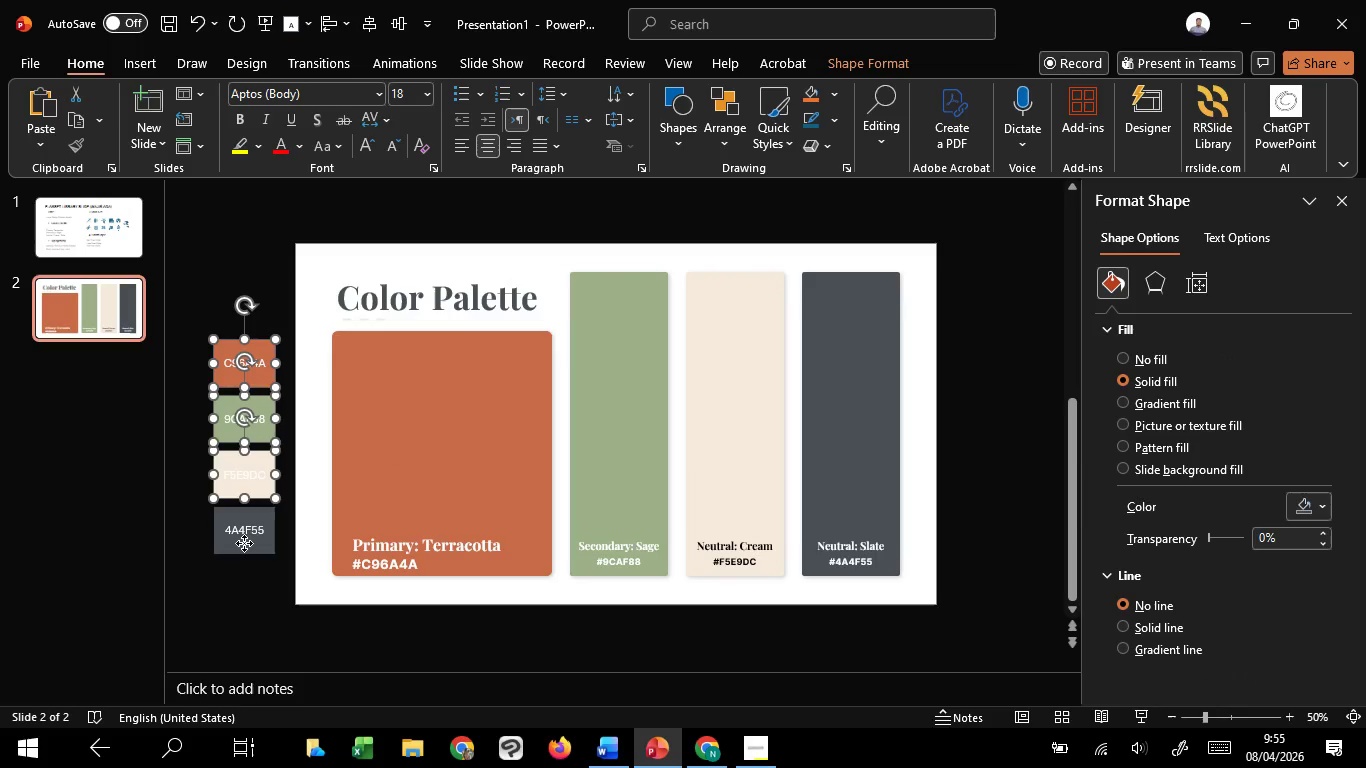 
left_click([244, 543])
 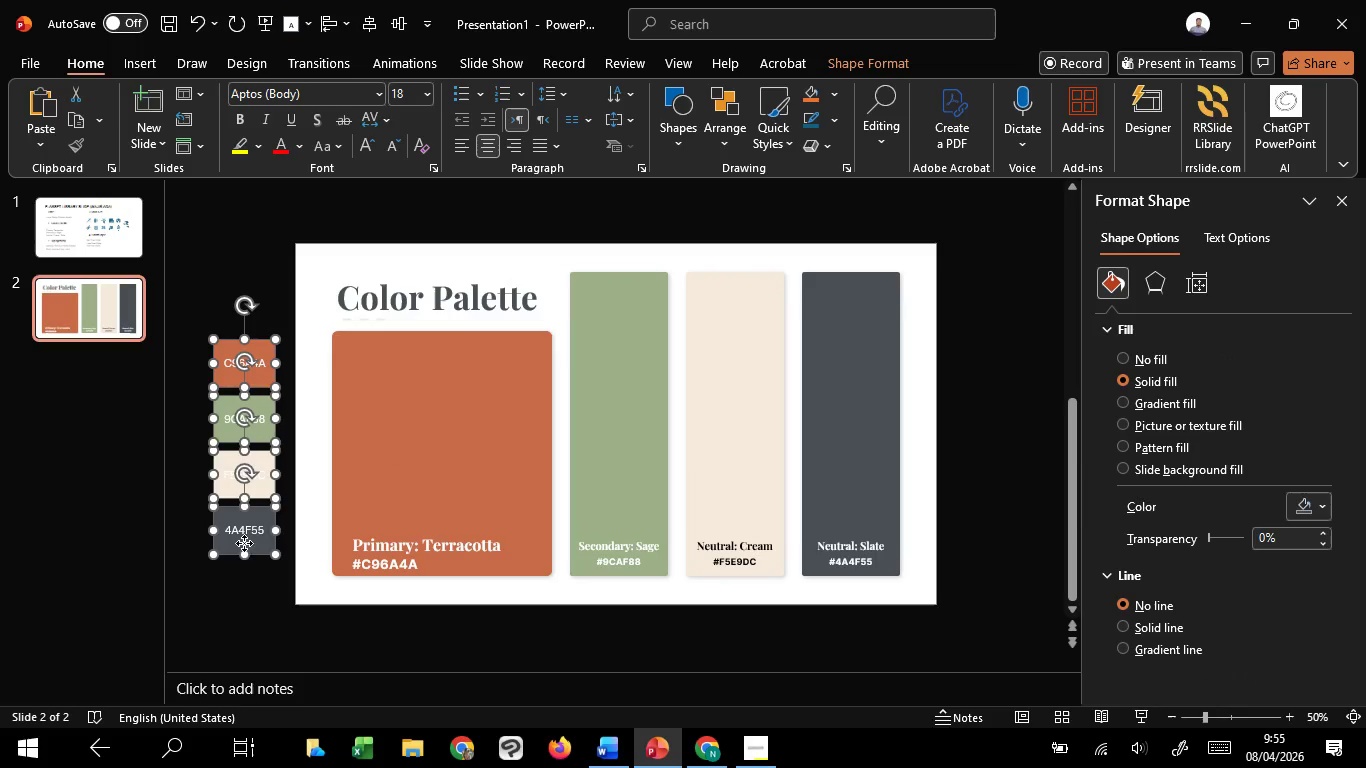 
hold_key(key=ShiftLeft, duration=0.5)
 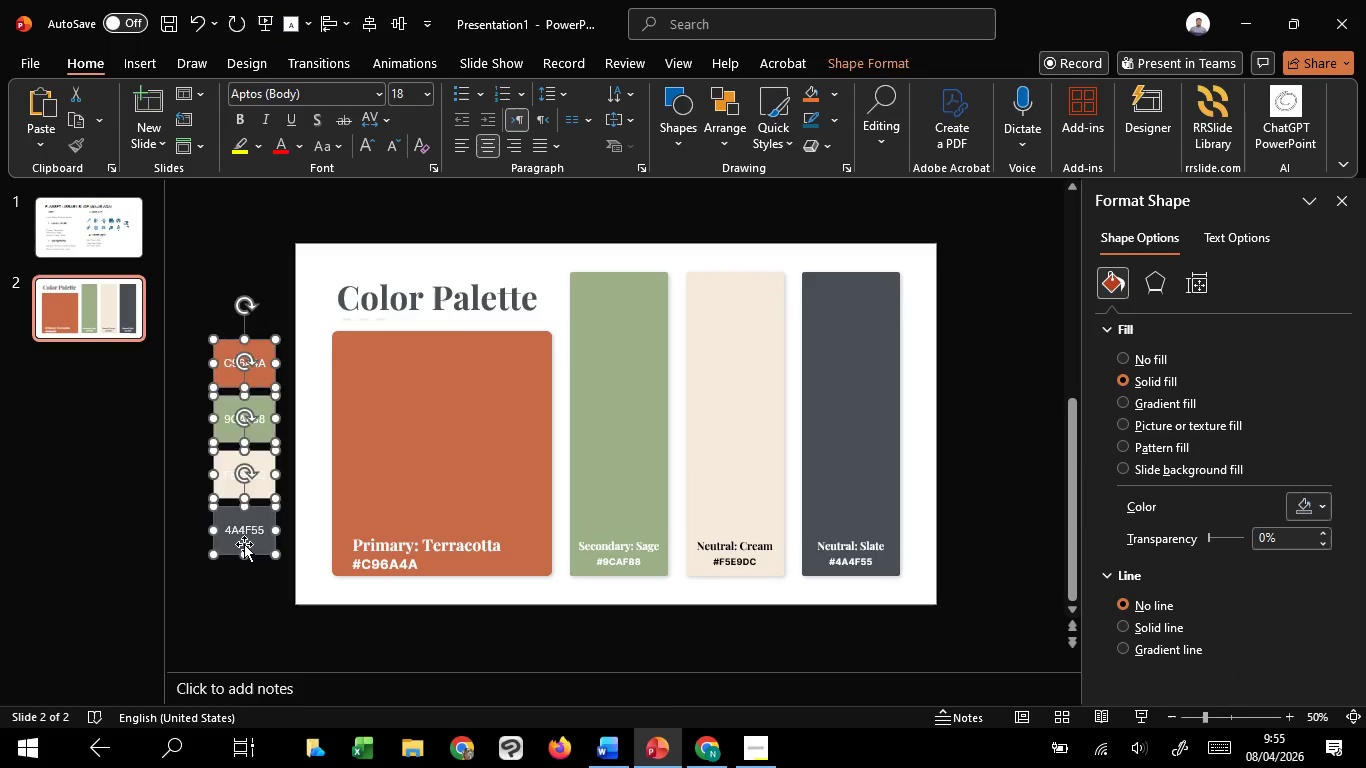 
hold_key(key=ShiftLeft, duration=17.94)
 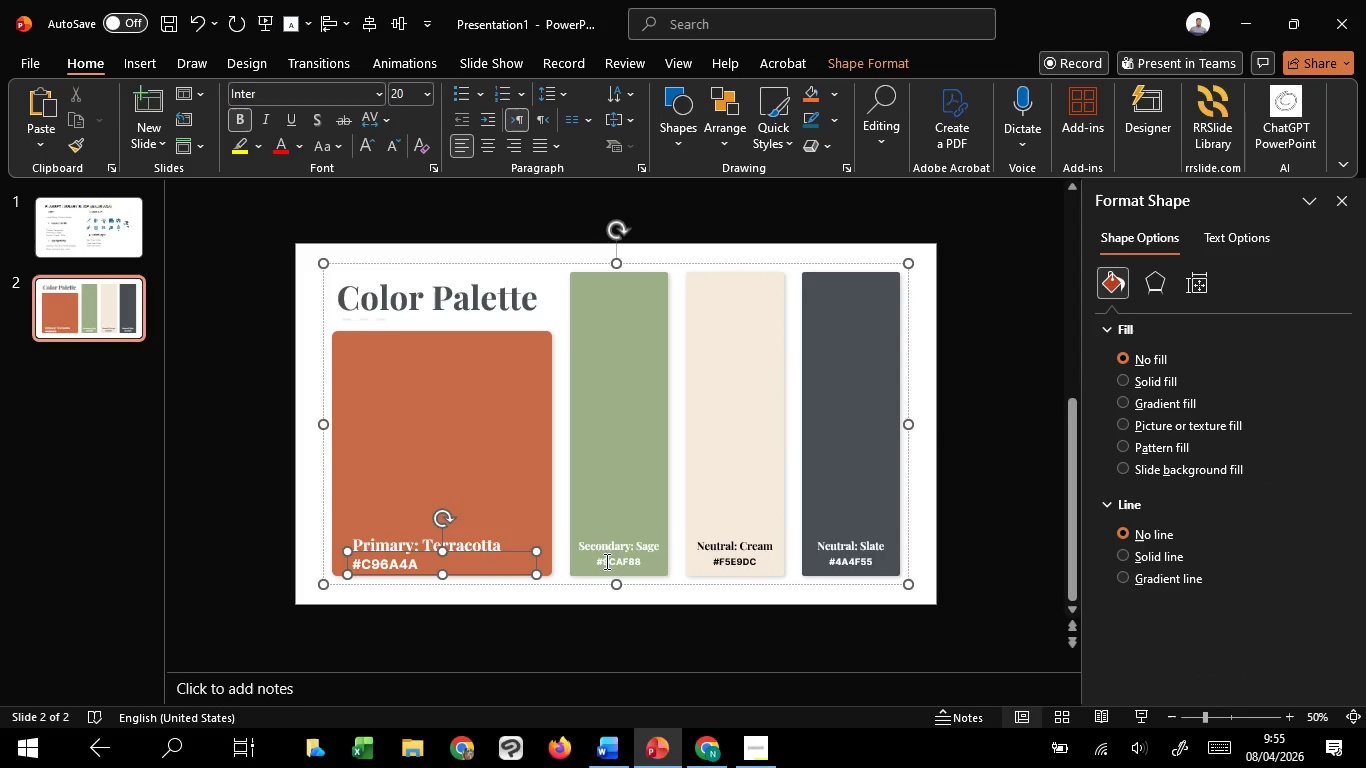 
key(Delete)
 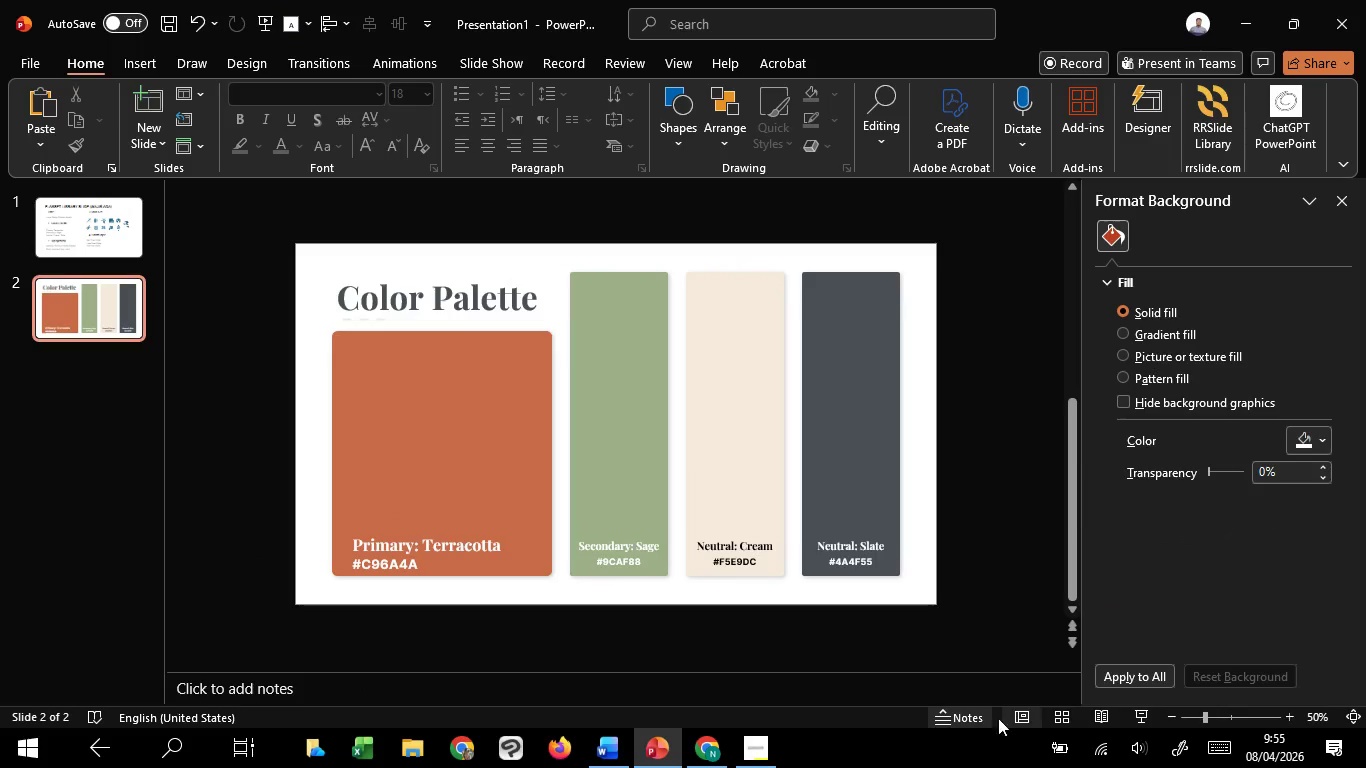 
left_click([1139, 720])
 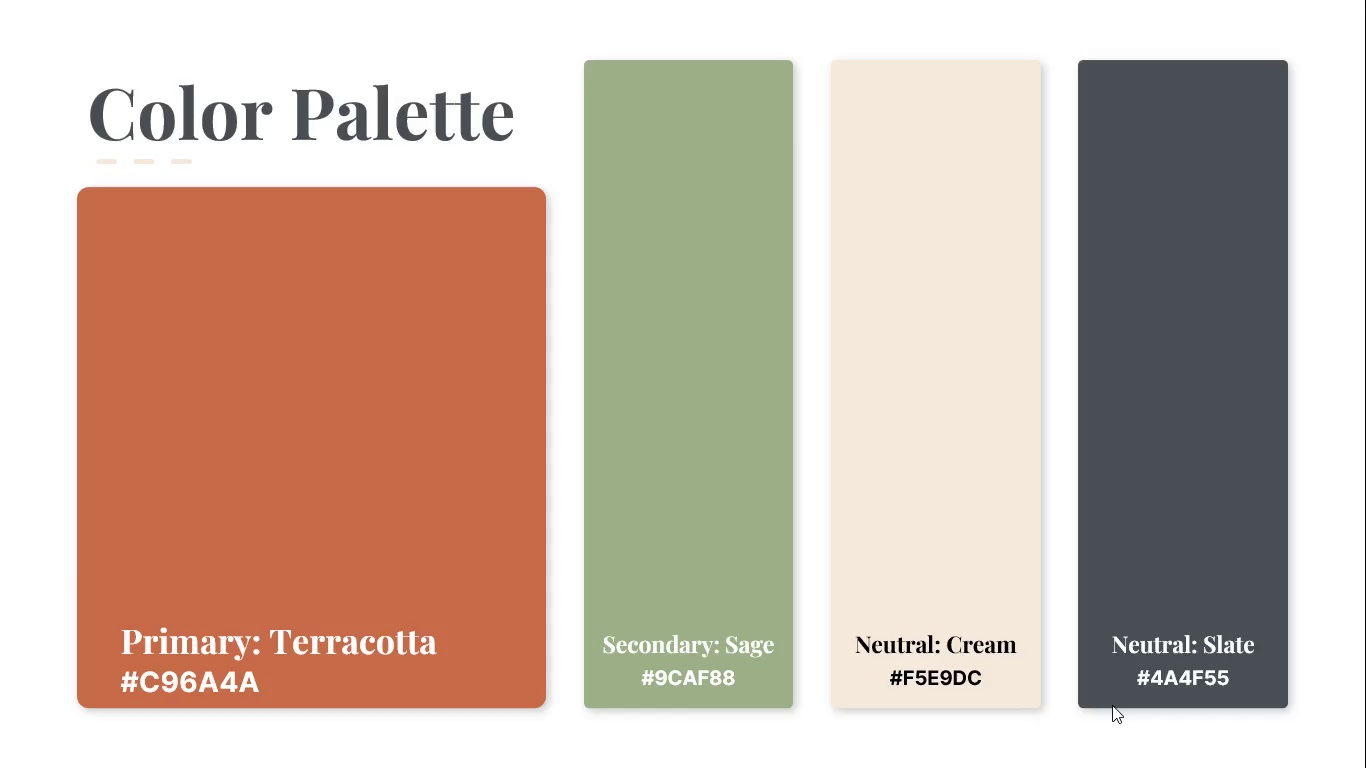 
key(Escape)
 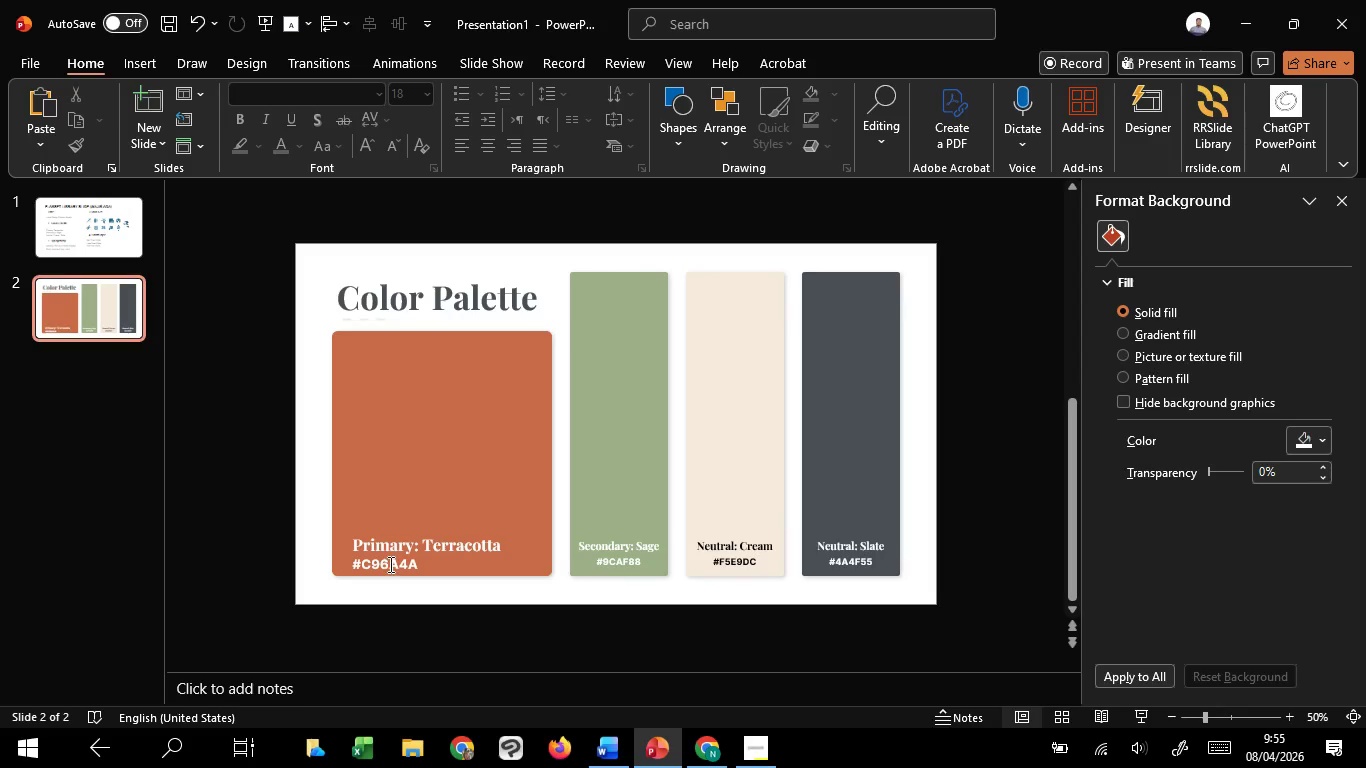 
left_click([389, 564])
 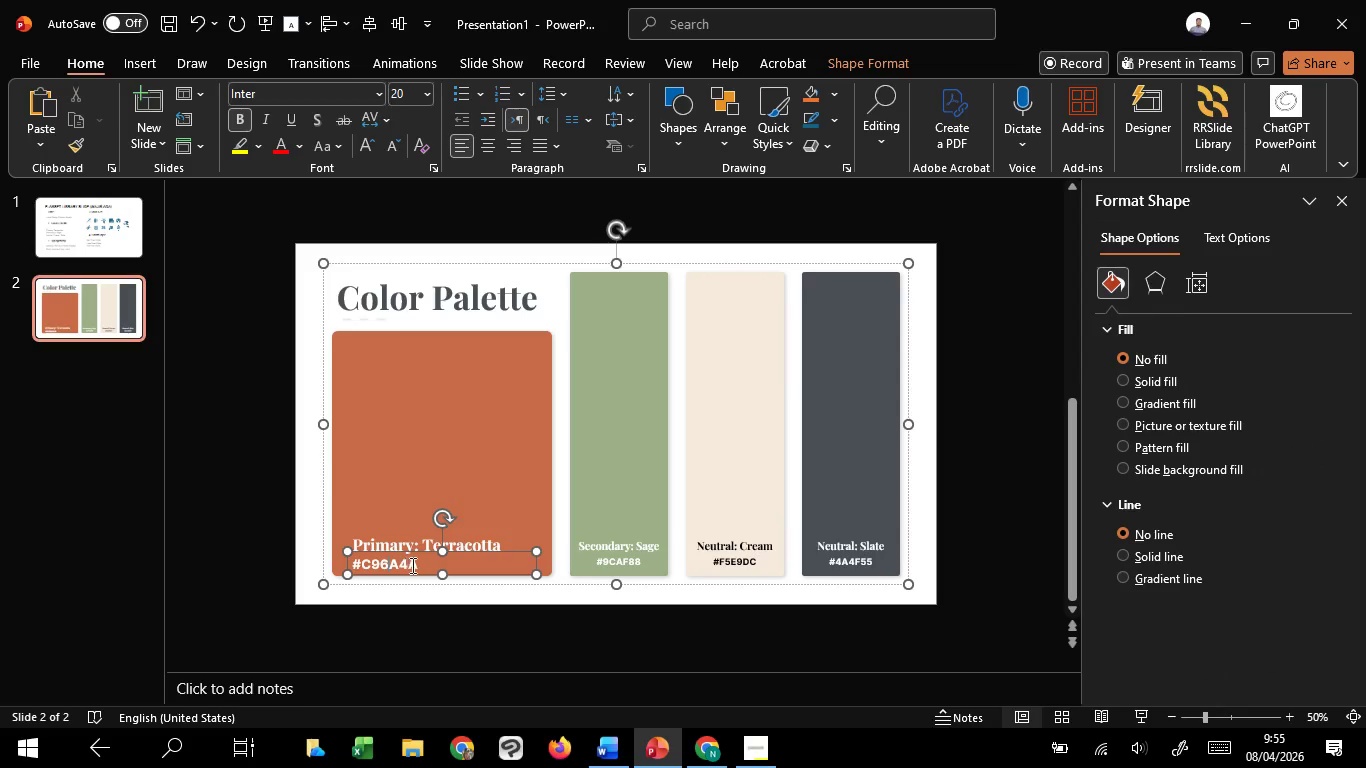 
hold_key(key=ShiftLeft, duration=1.52)
left_click([606, 561])
 